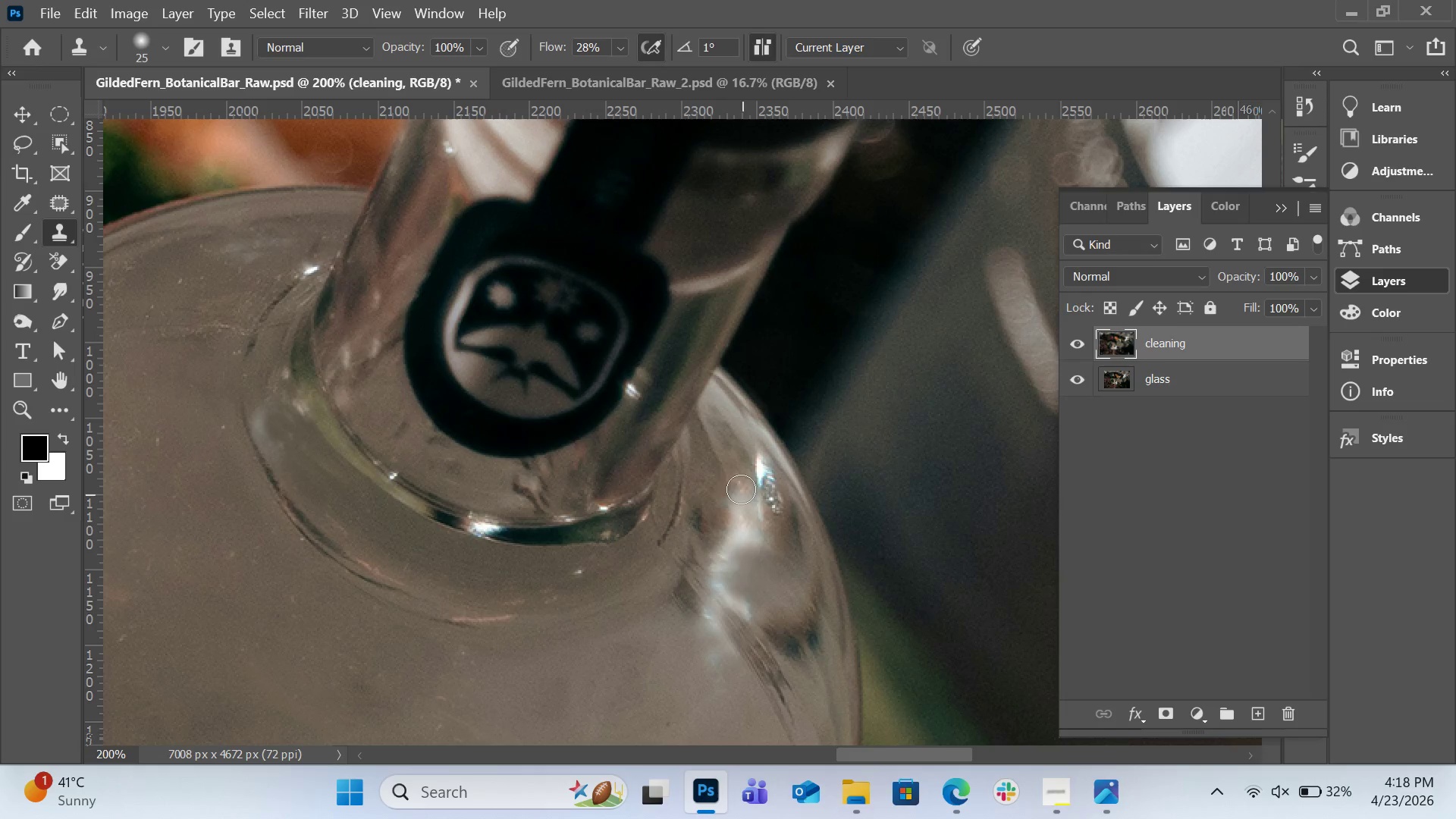 
hold_key(key=AltLeft, duration=0.62)
left_click([744, 460])
 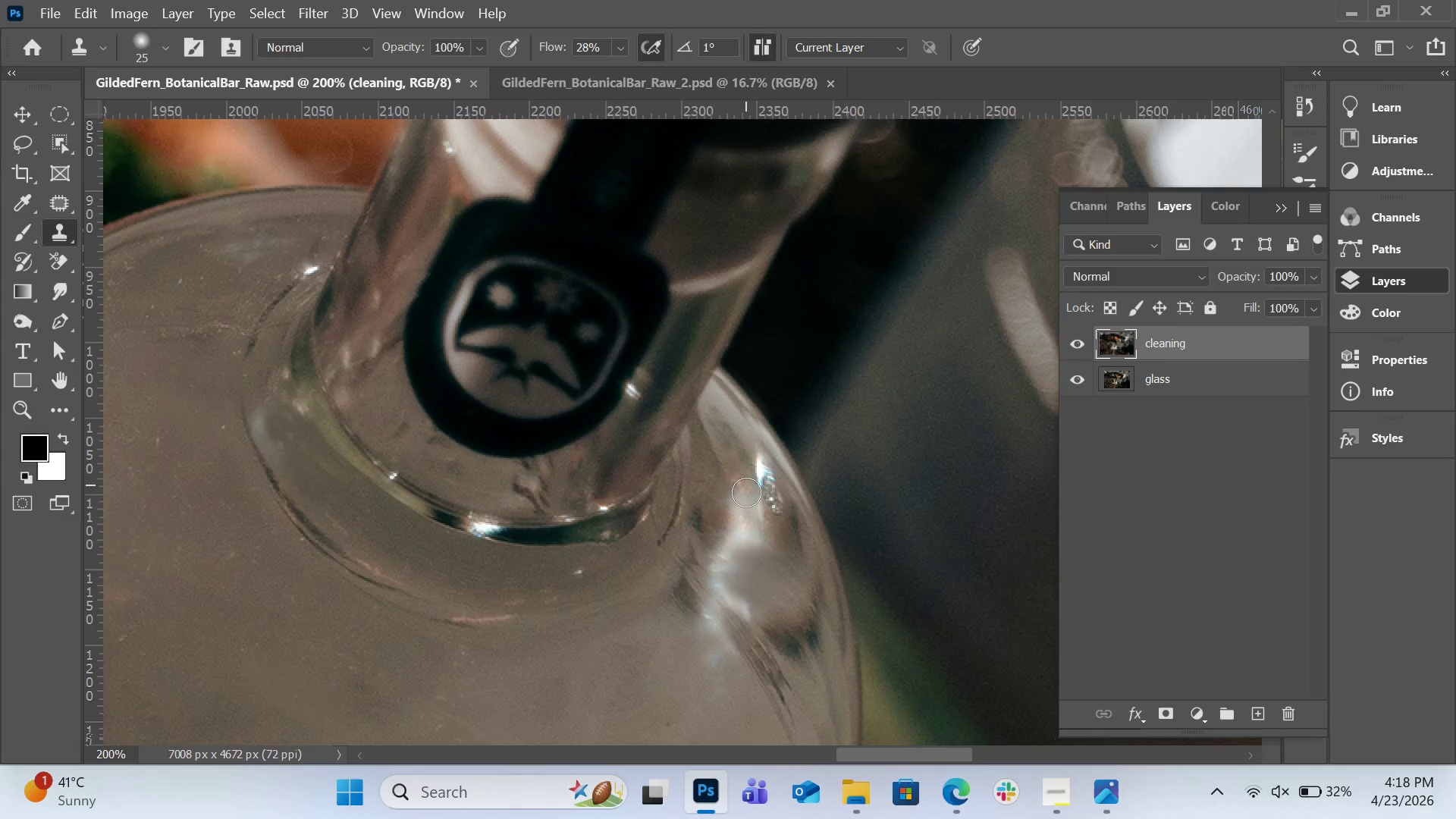 
left_click_drag(start_coordinate=[746, 491], to_coordinate=[730, 549])
 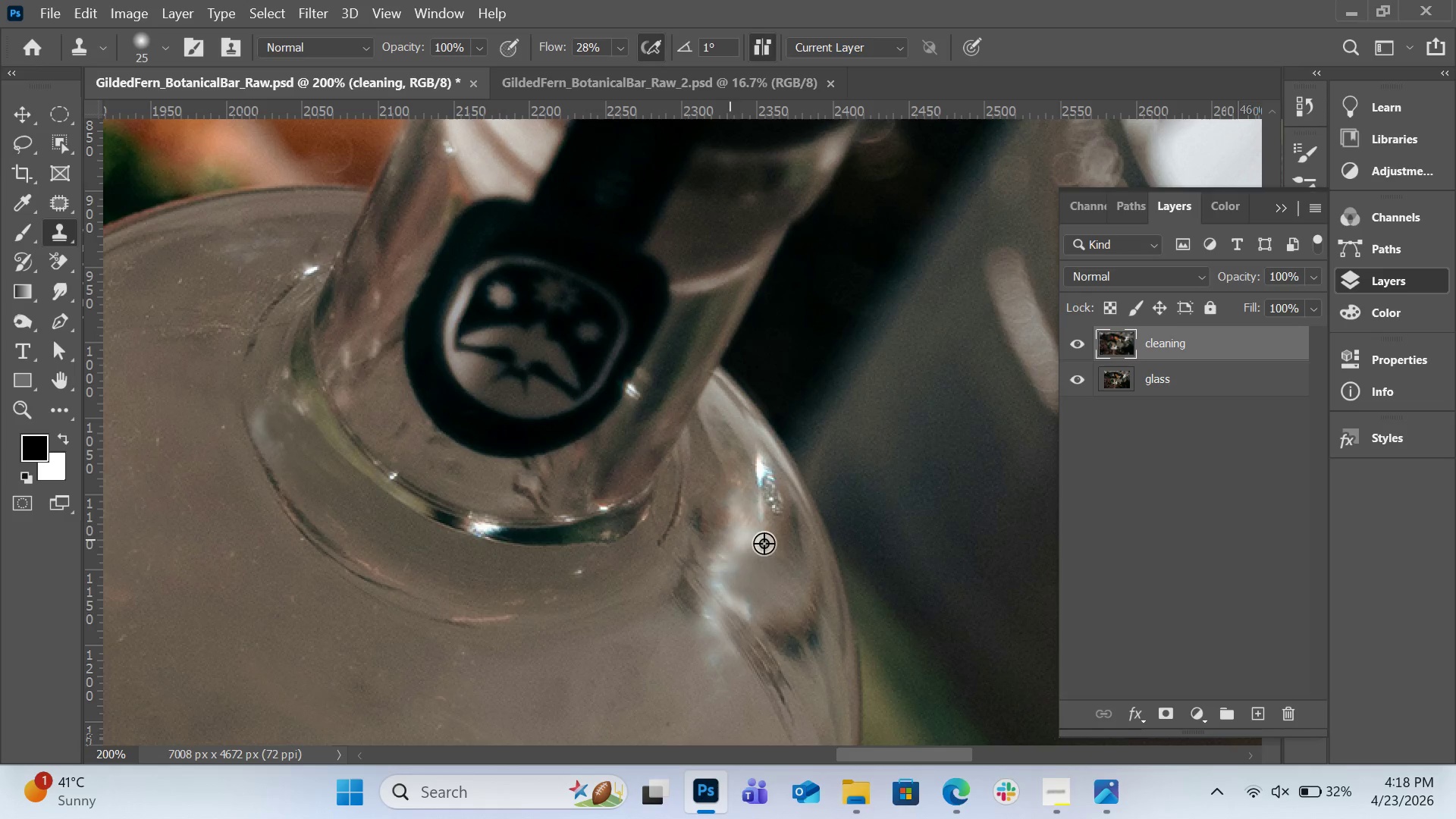 
hold_key(key=AltLeft, duration=0.44)
 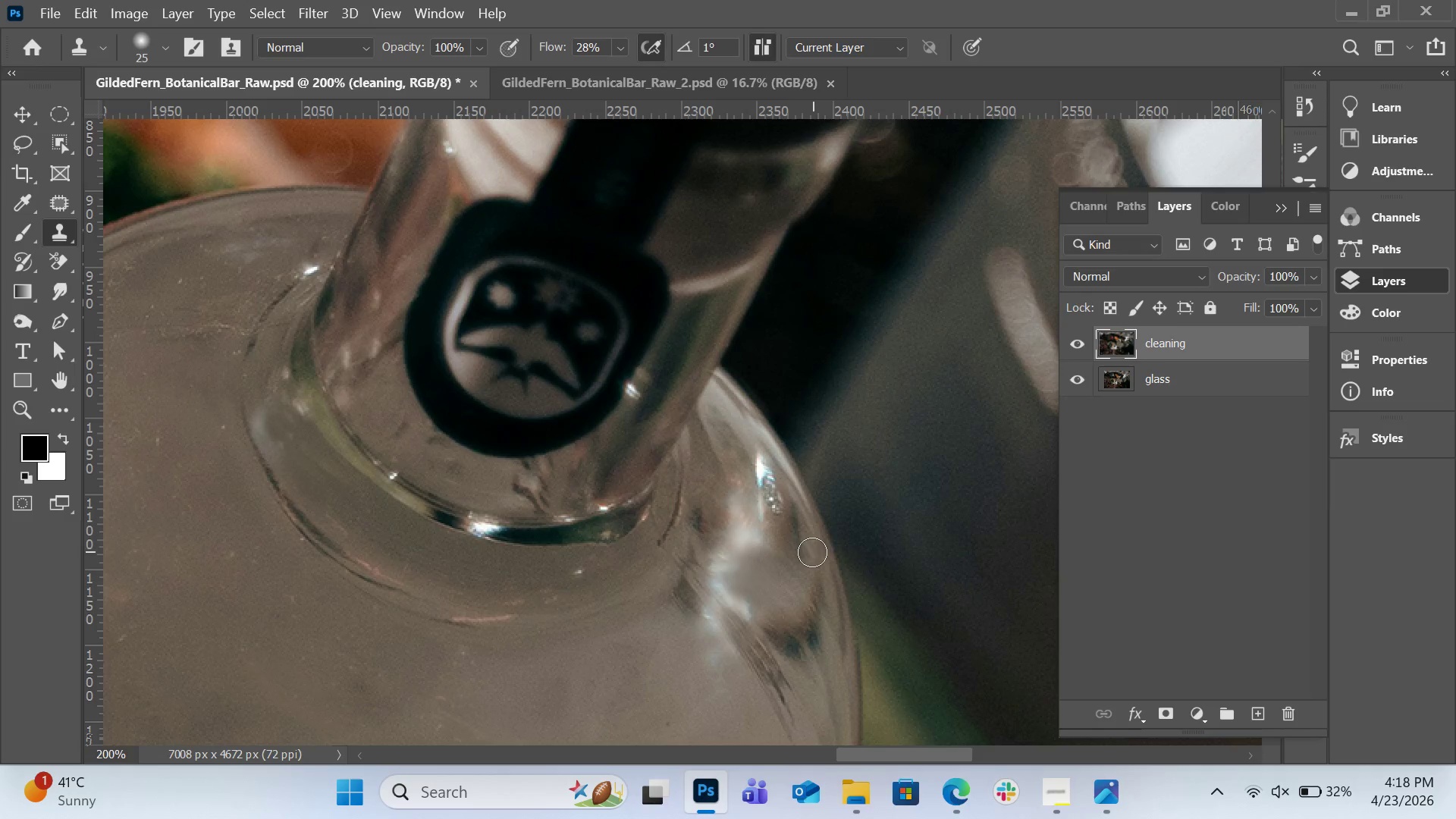 
scroll: coordinate [812, 552], scroll_direction: up, amount: 3.0
 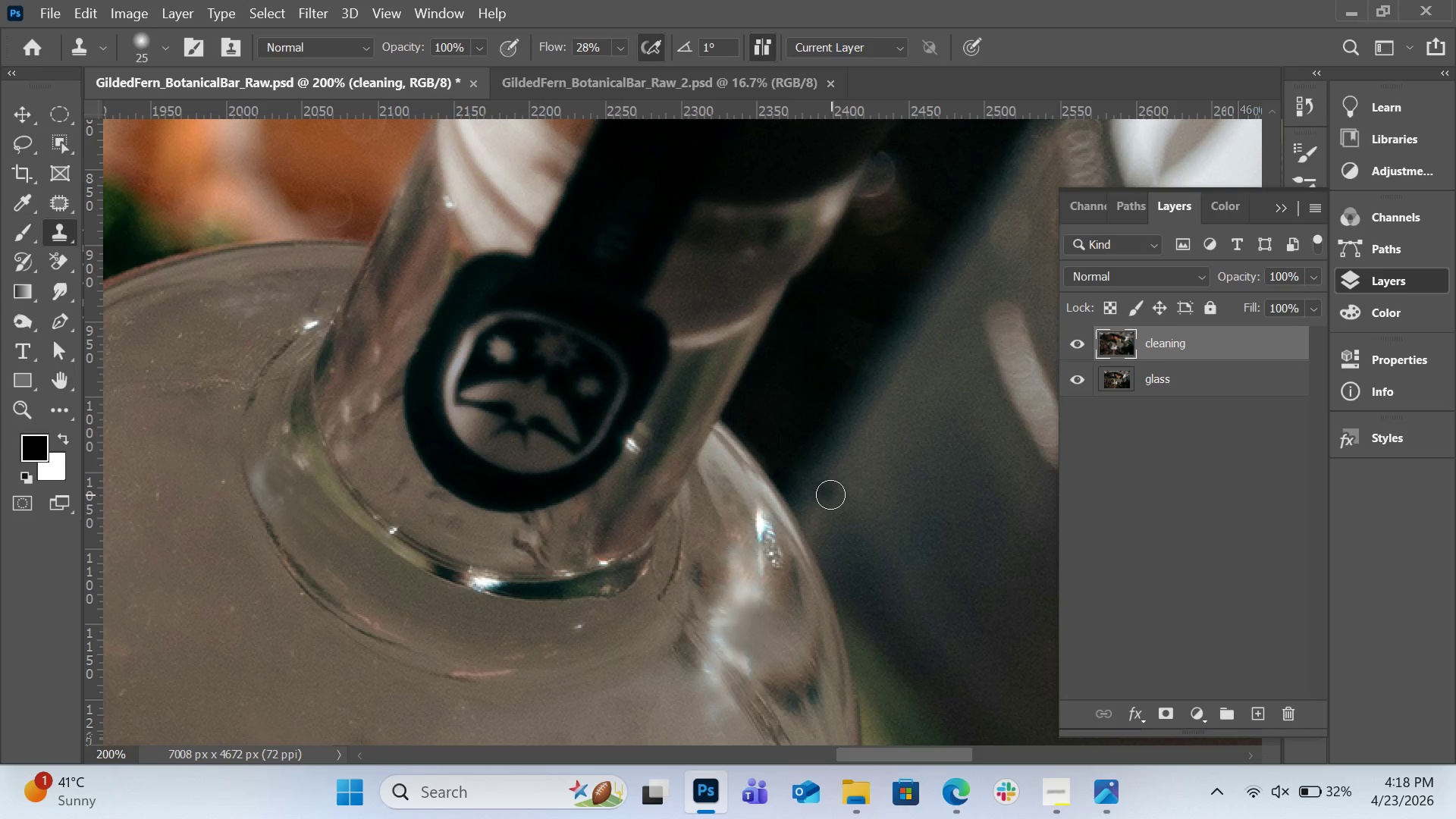 
scroll: coordinate [830, 494], scroll_direction: down, amount: 2.0
 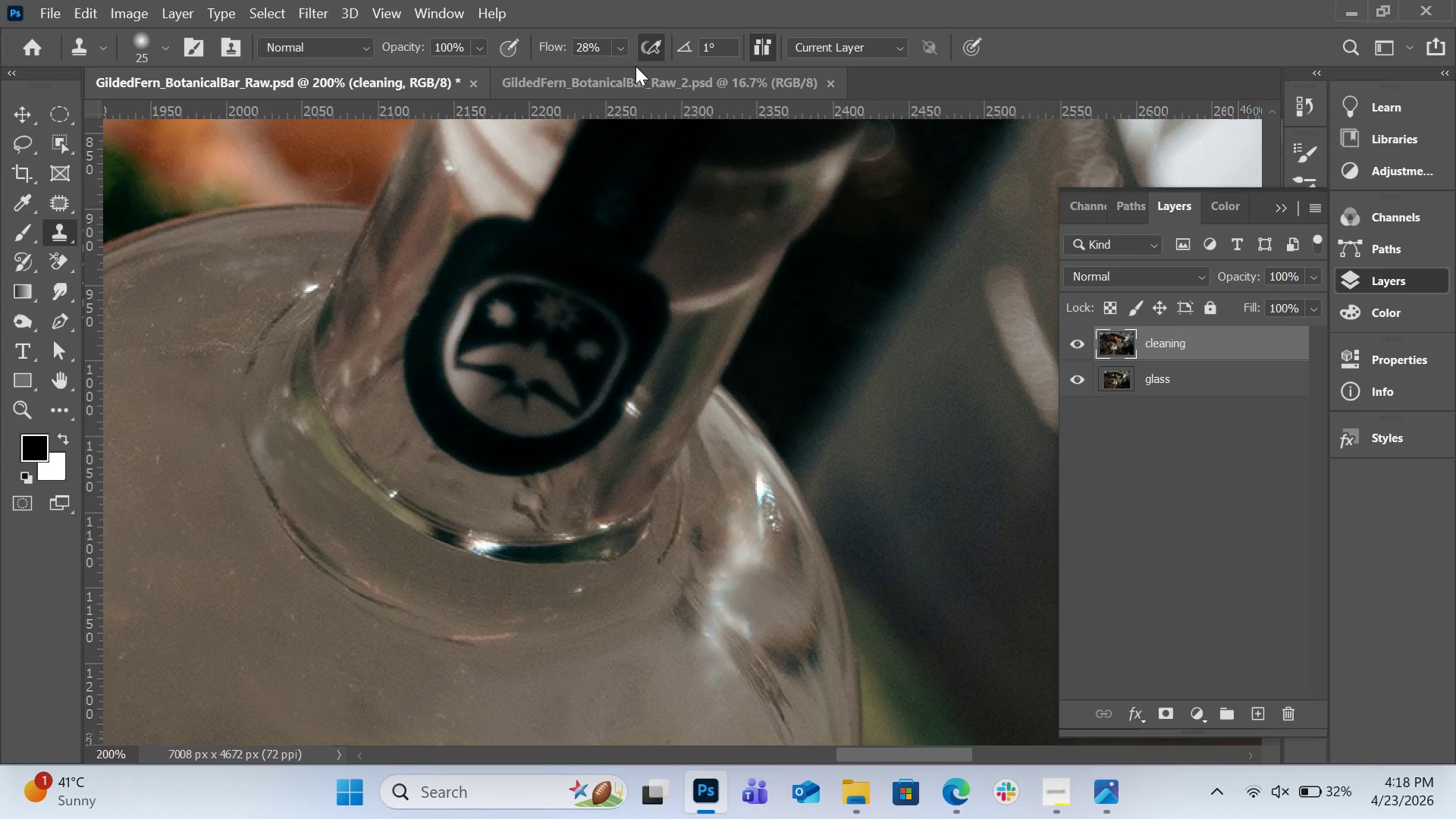 
left_click([625, 52])
 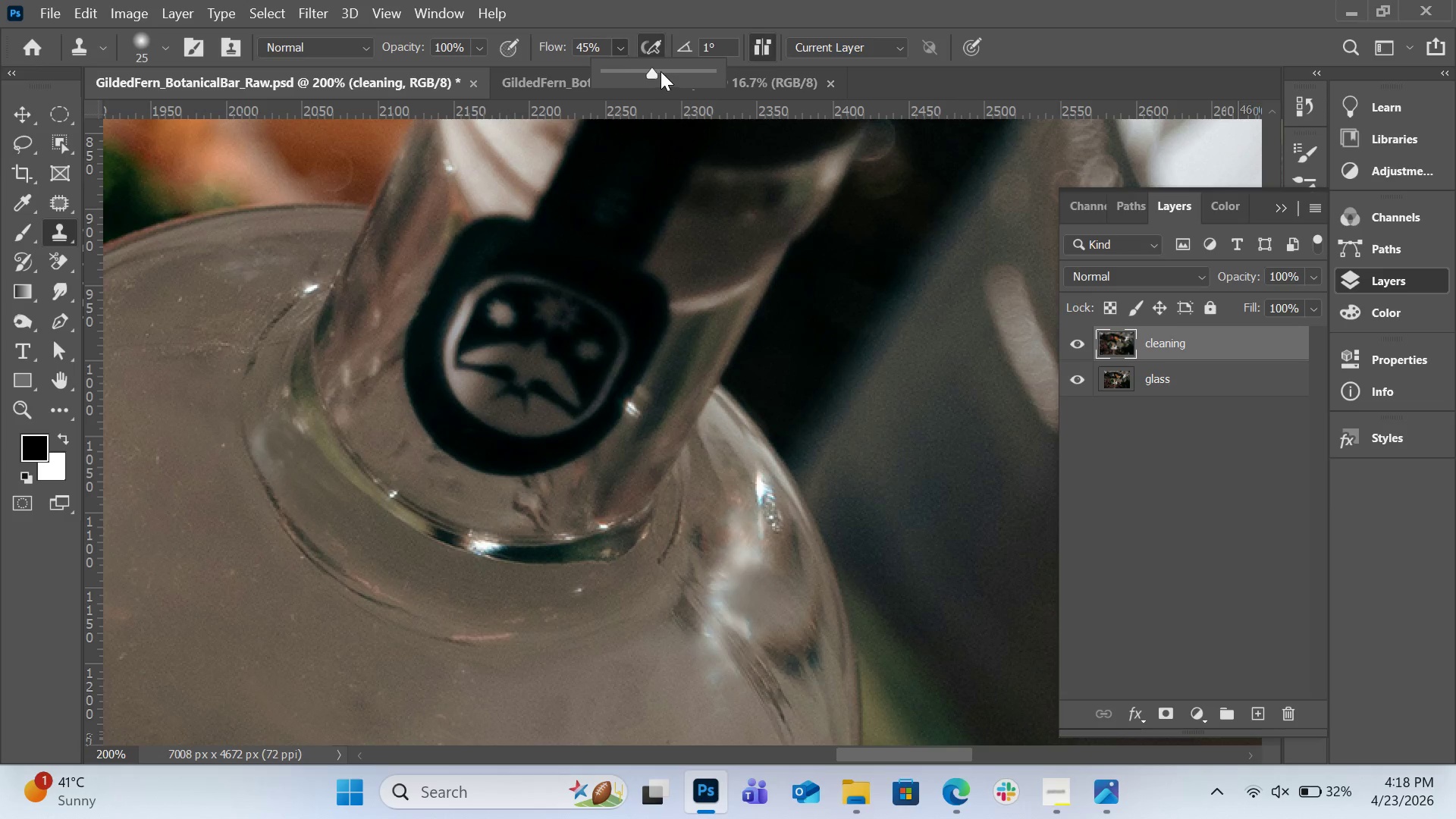 
triple_click([669, 70])
 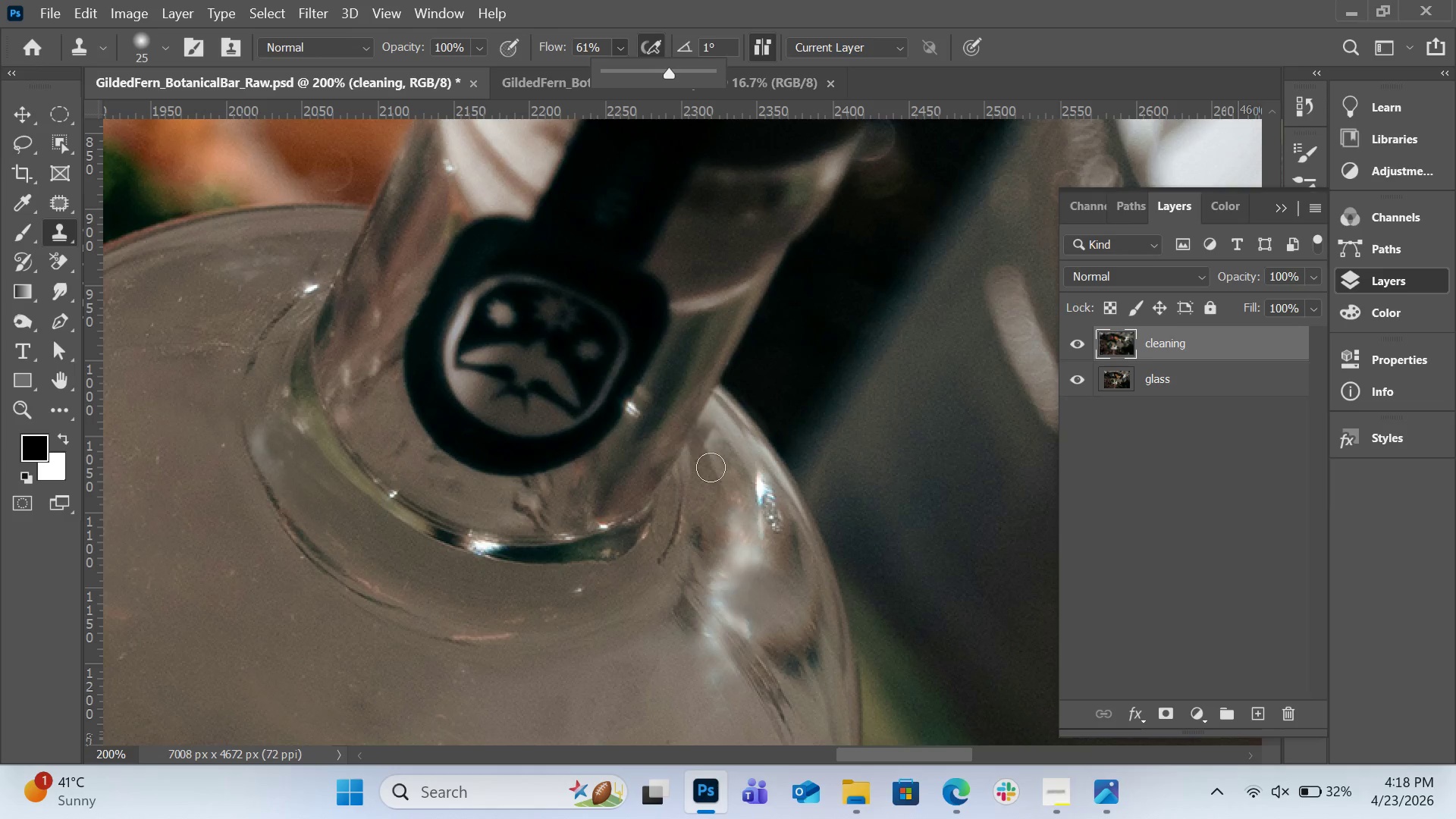 
hold_key(key=AltLeft, duration=0.7)
left_click([718, 513])
 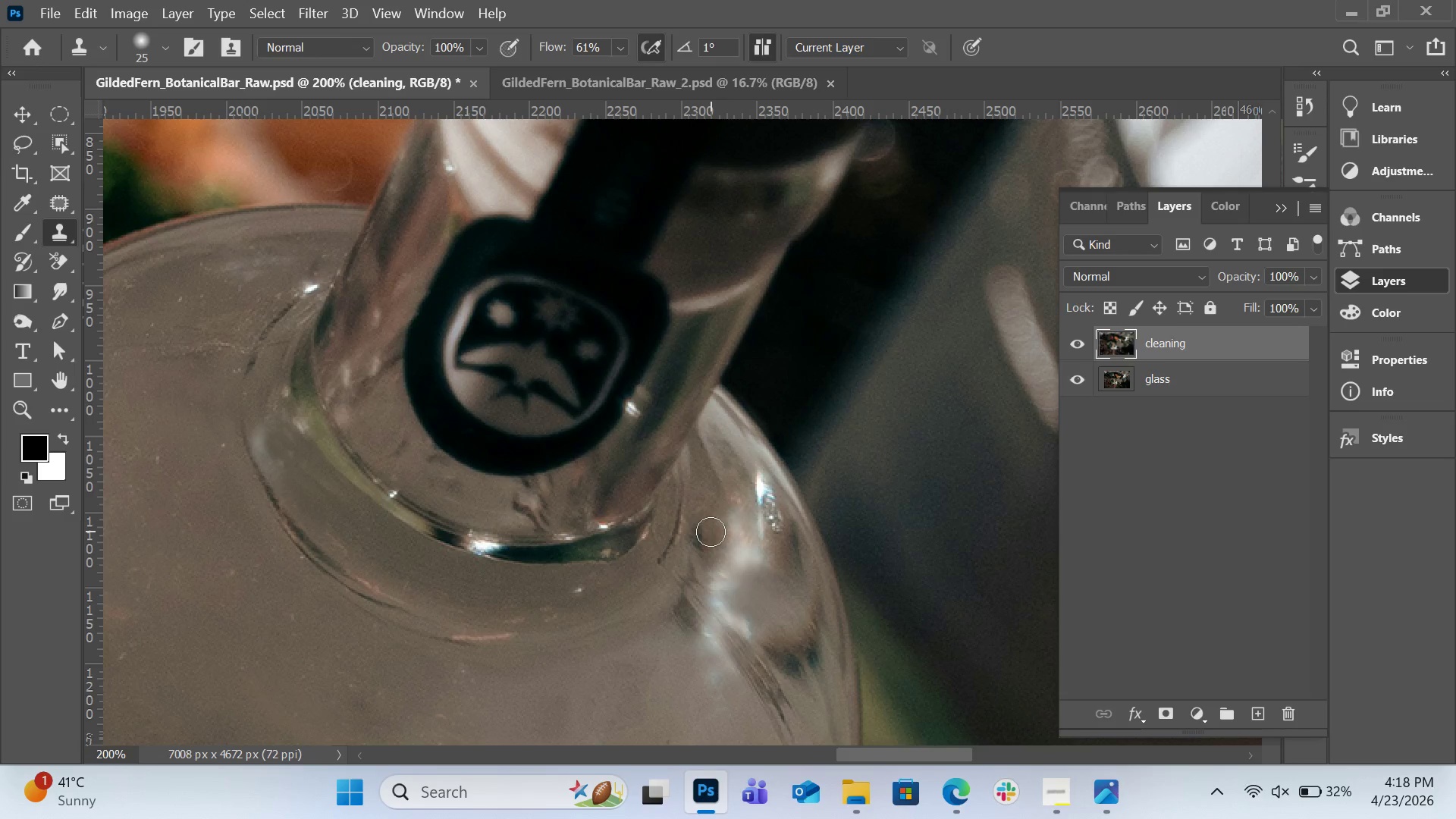 
left_click_drag(start_coordinate=[711, 532], to_coordinate=[711, 583])
 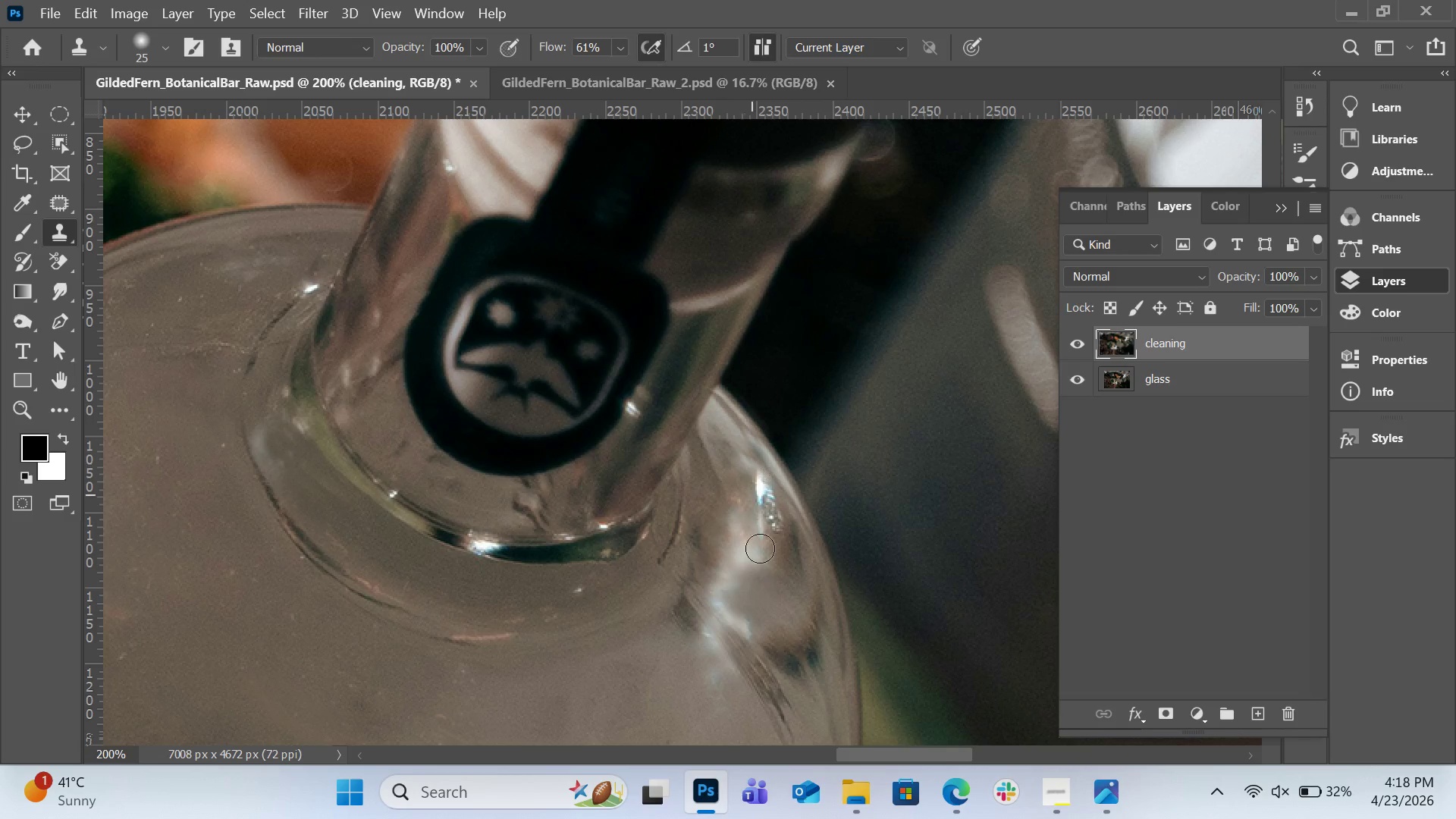 
hold_key(key=AltLeft, duration=1.53)
left_click([650, 681])
 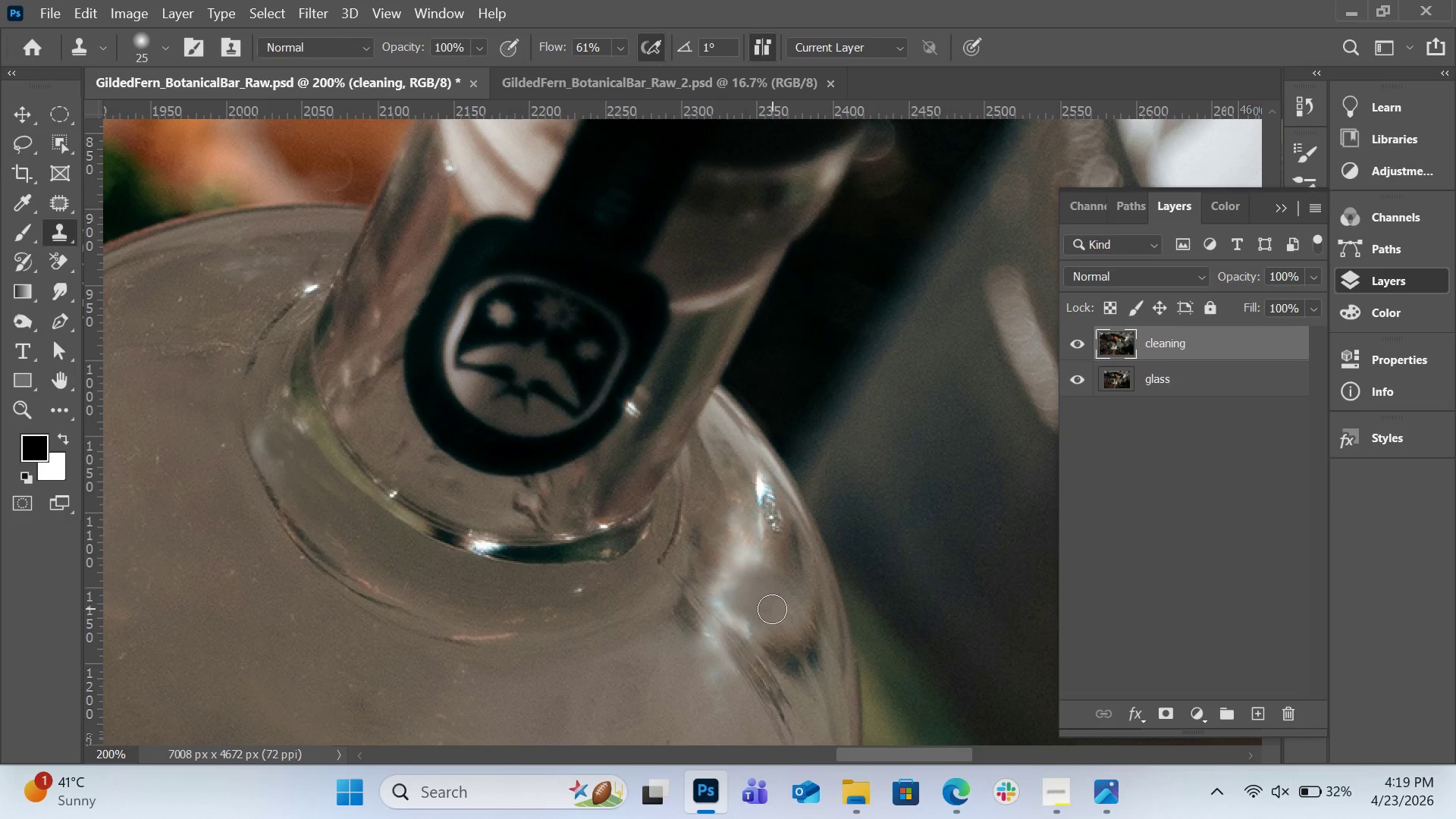 
key(BracketRight)
 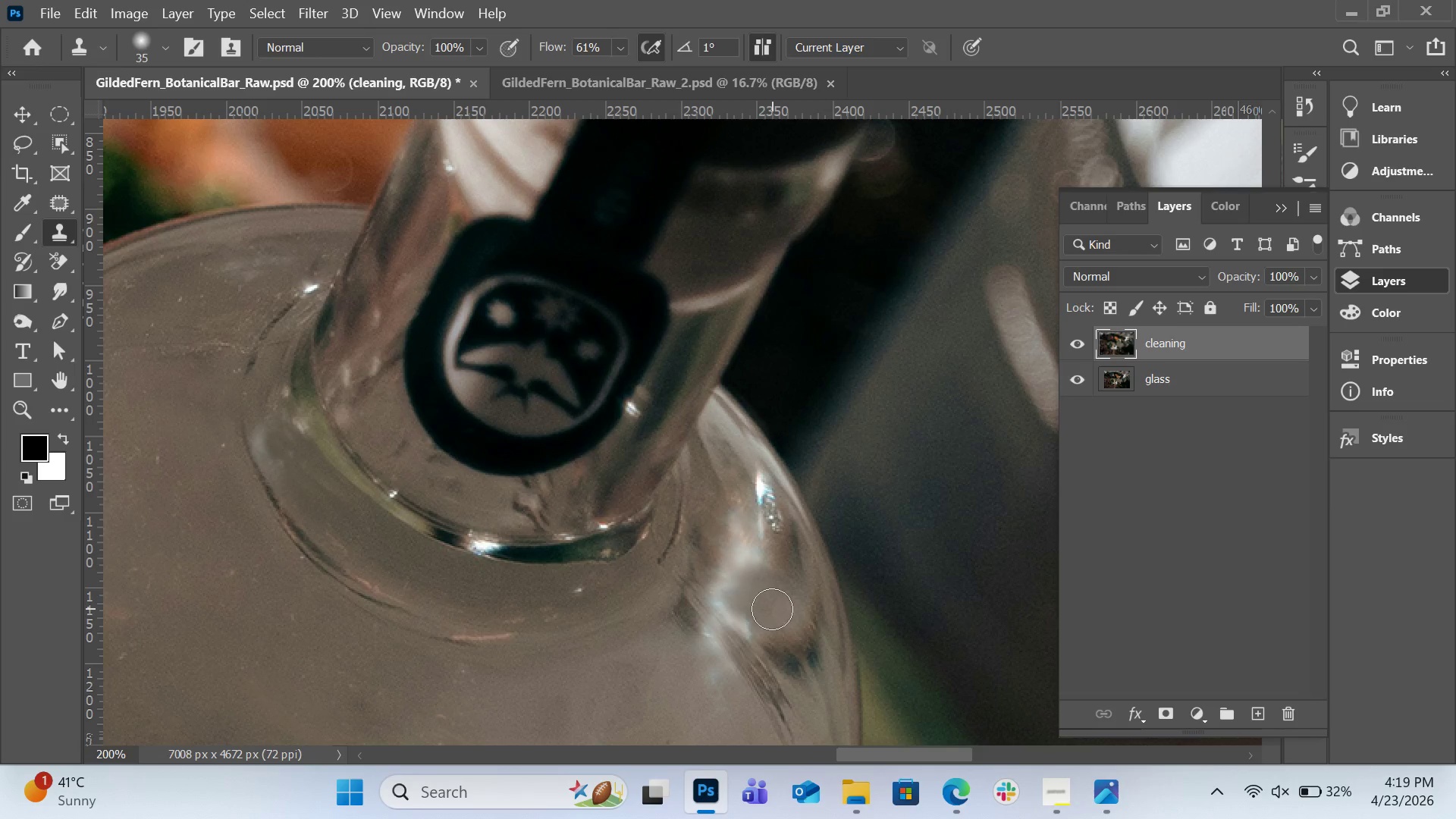 
key(BracketRight)
 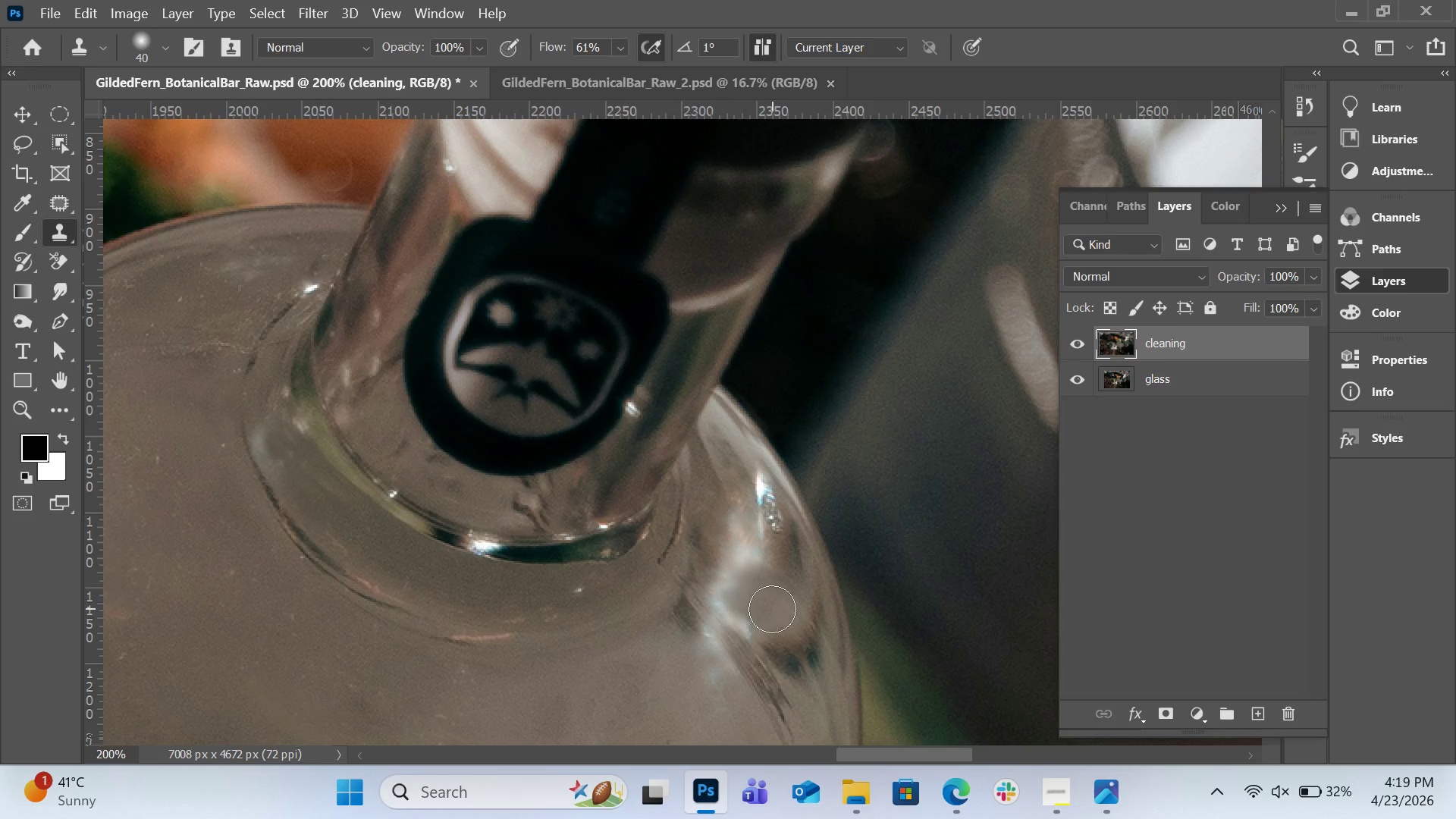 
key(BracketRight)
 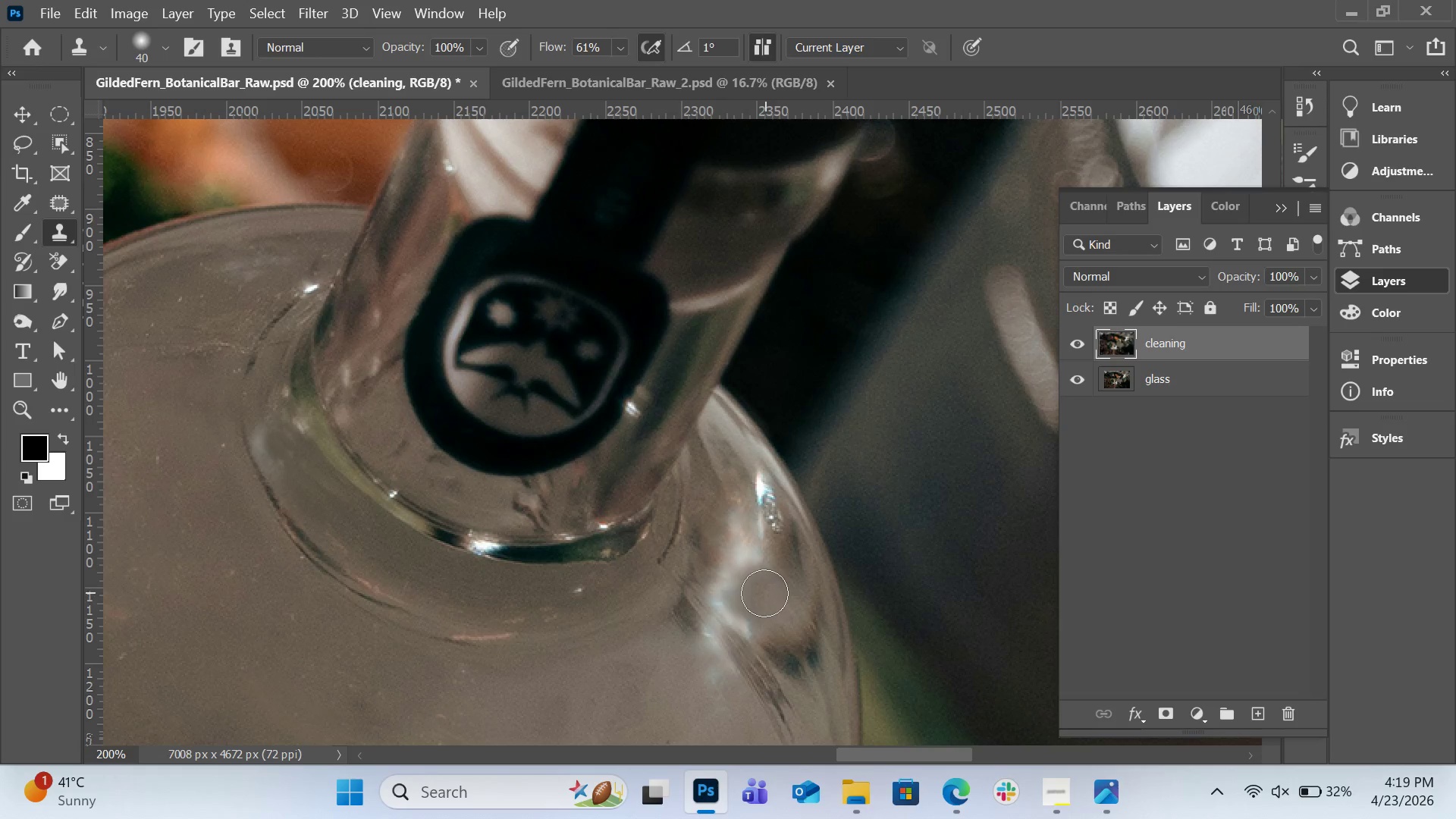 
left_click([761, 594])
 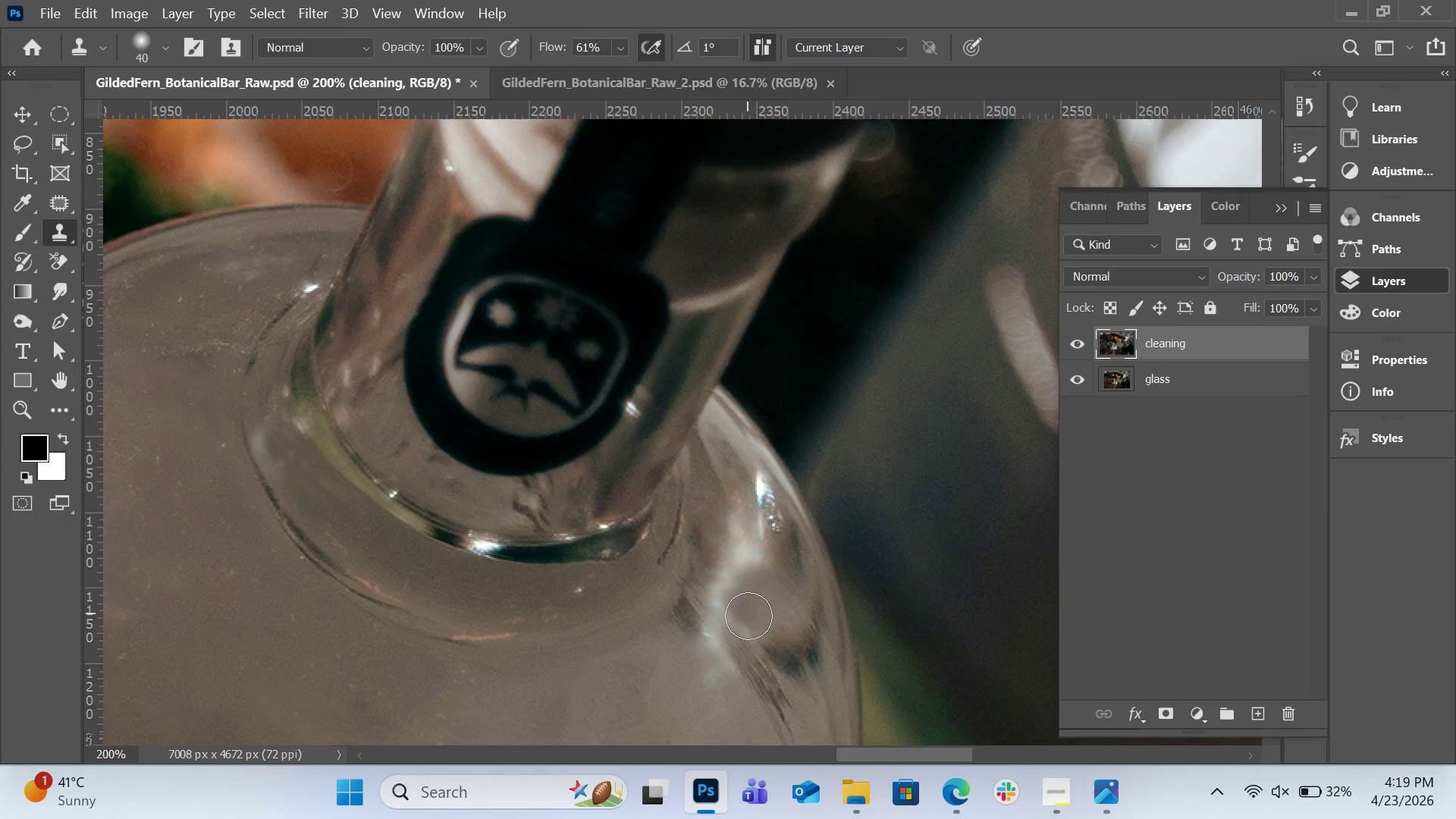 
left_click([748, 620])
 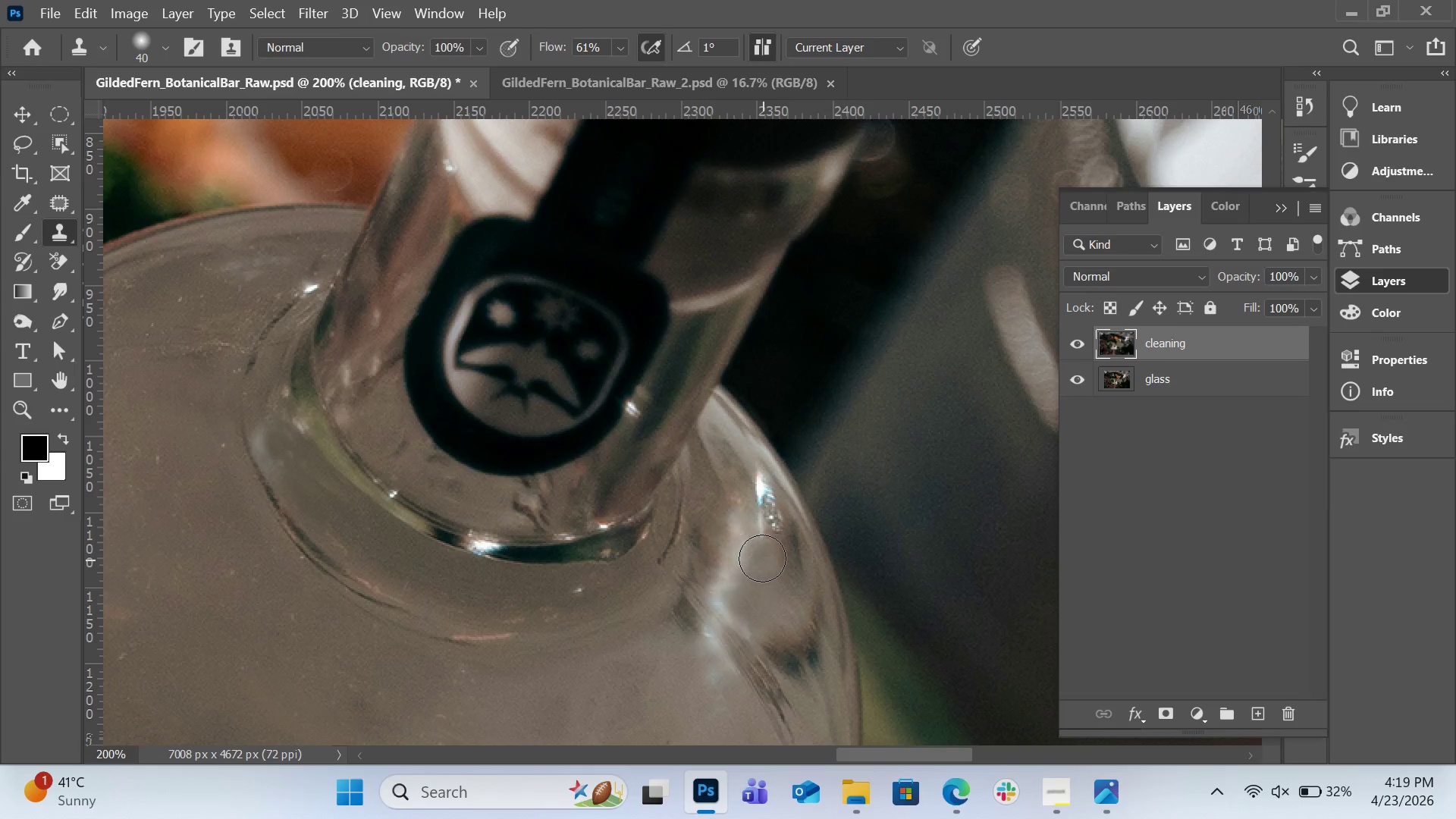 
left_click([762, 558])
 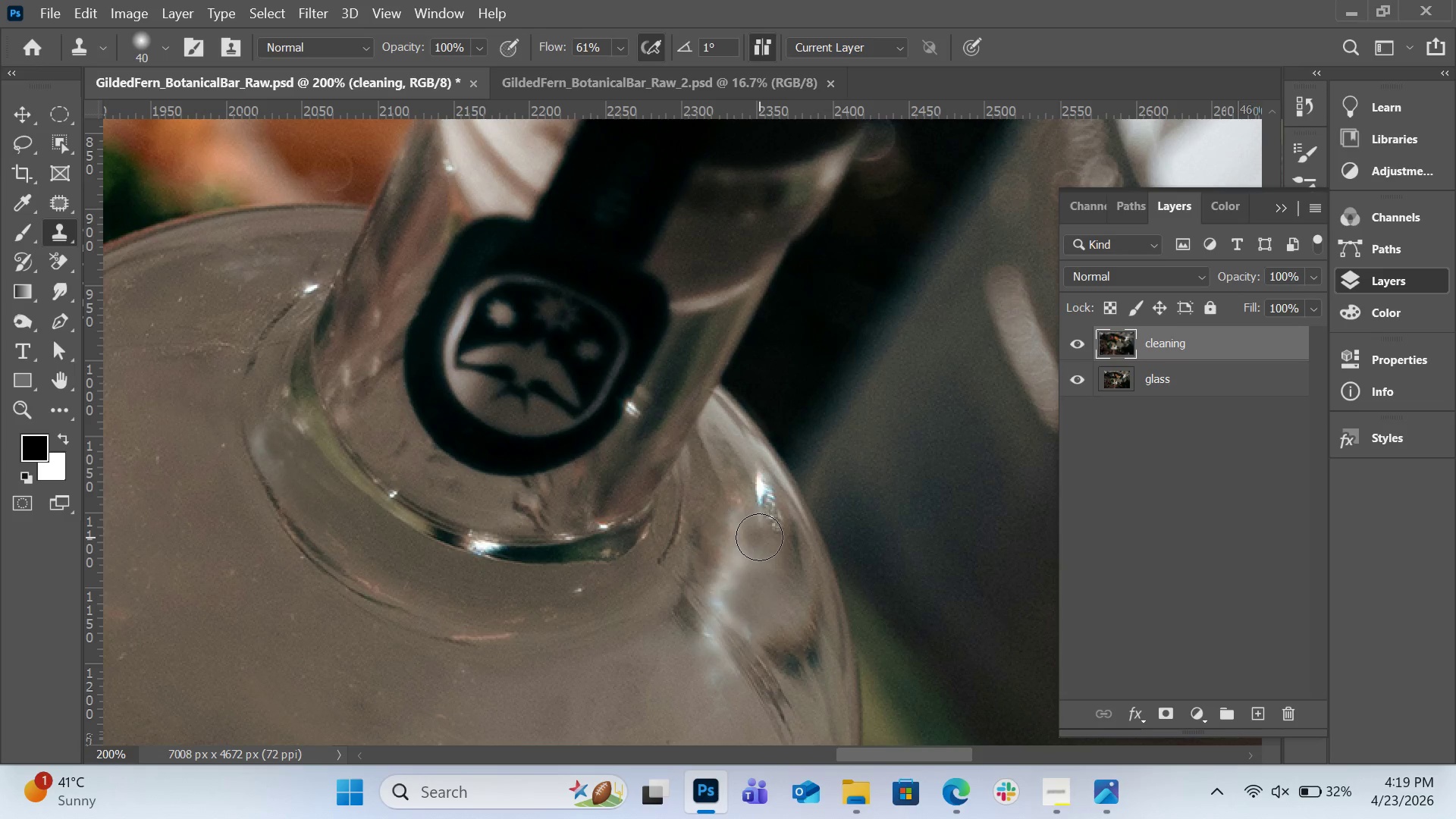 
left_click([759, 537])
 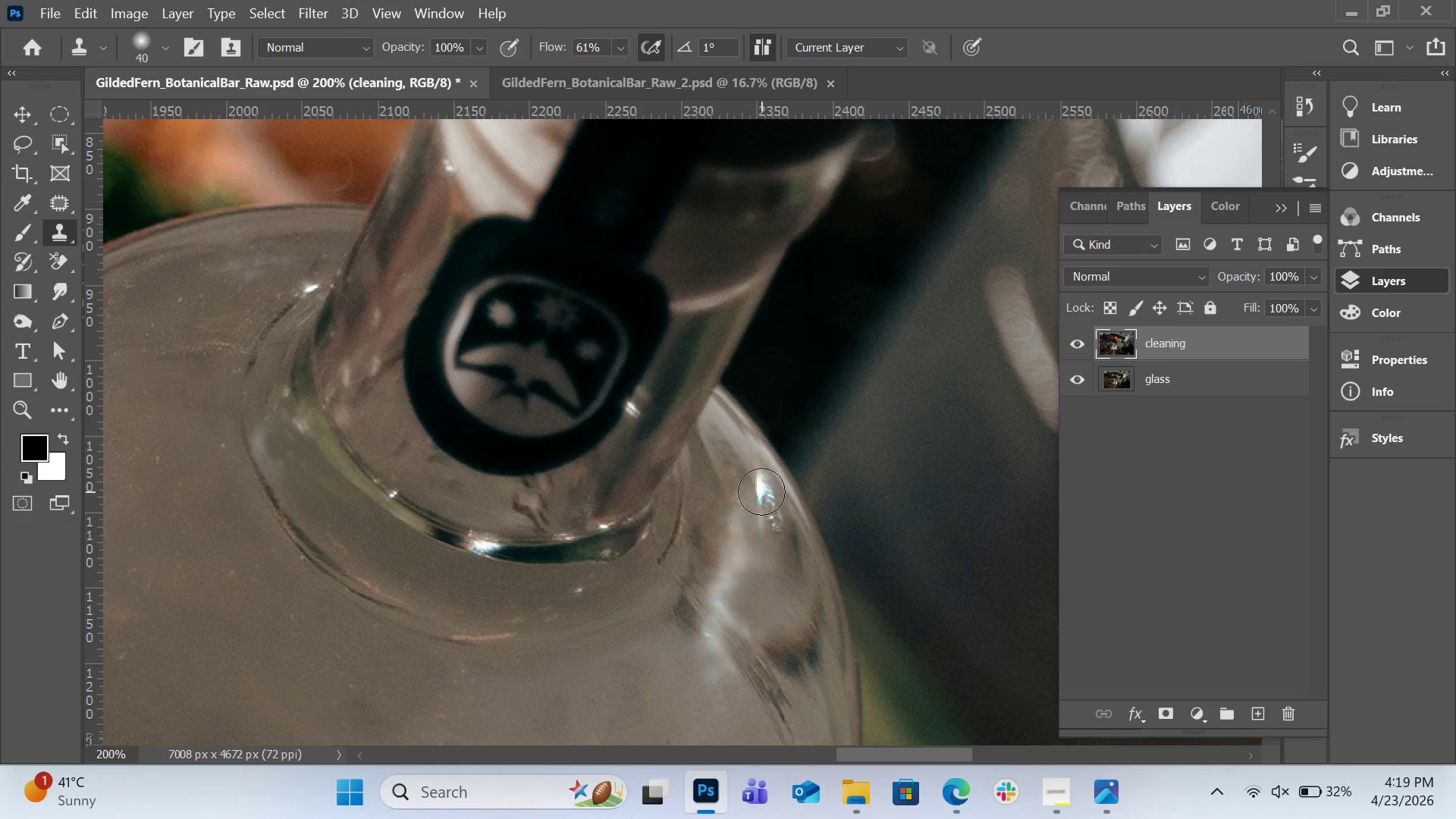 
double_click([760, 480])
 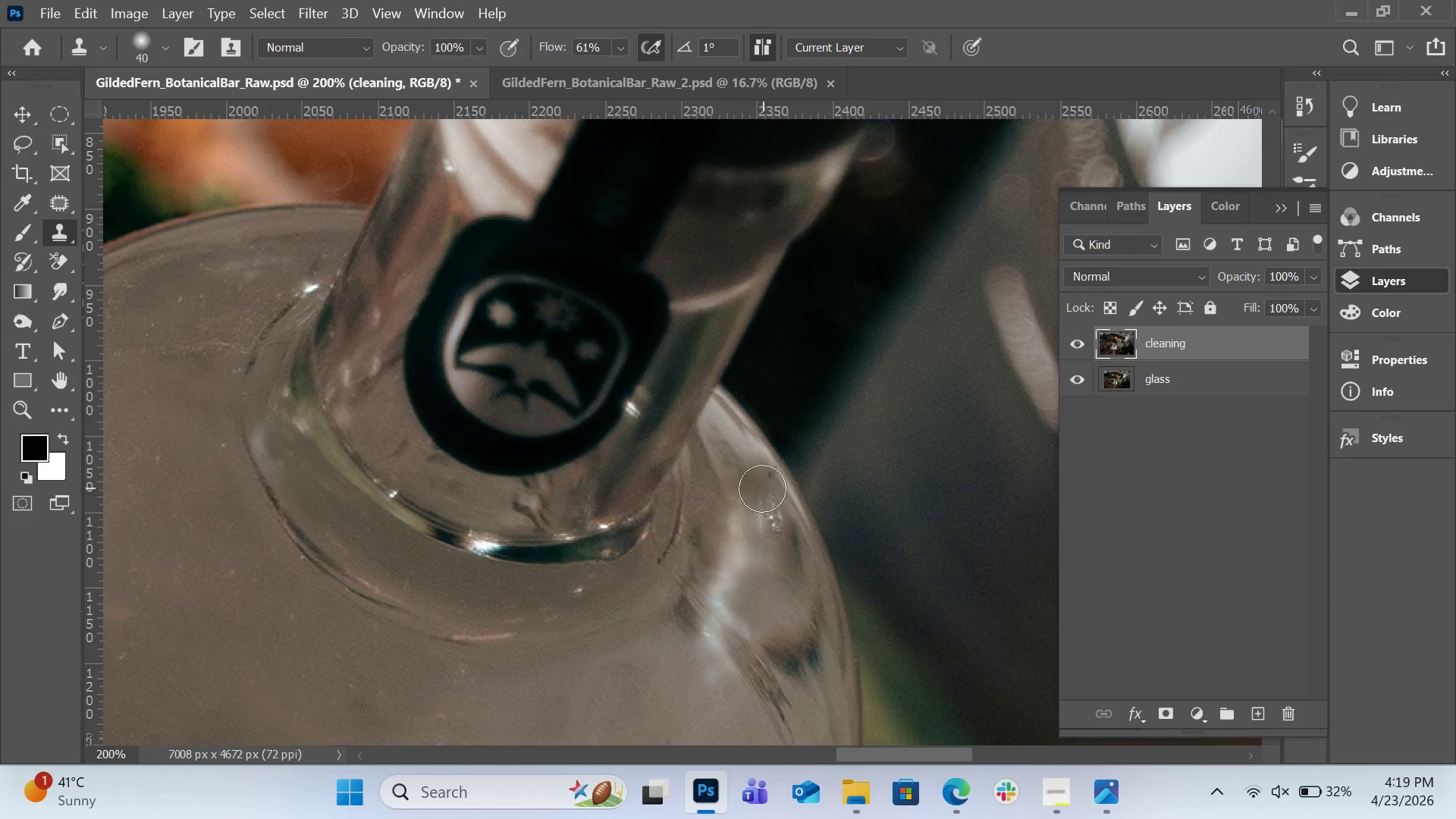 
left_click_drag(start_coordinate=[763, 489], to_coordinate=[759, 538])
 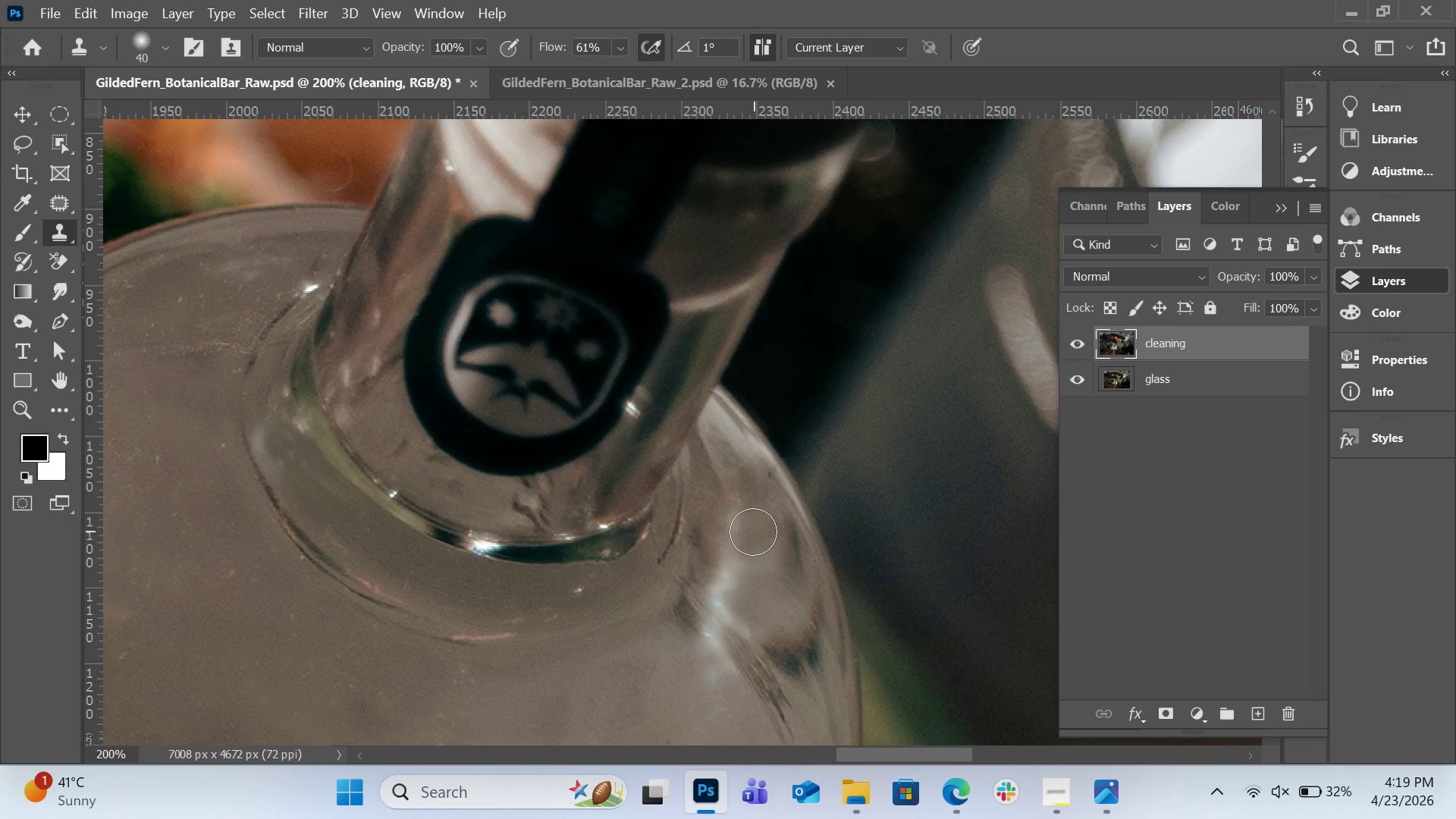 
left_click_drag(start_coordinate=[753, 532], to_coordinate=[754, 605])
 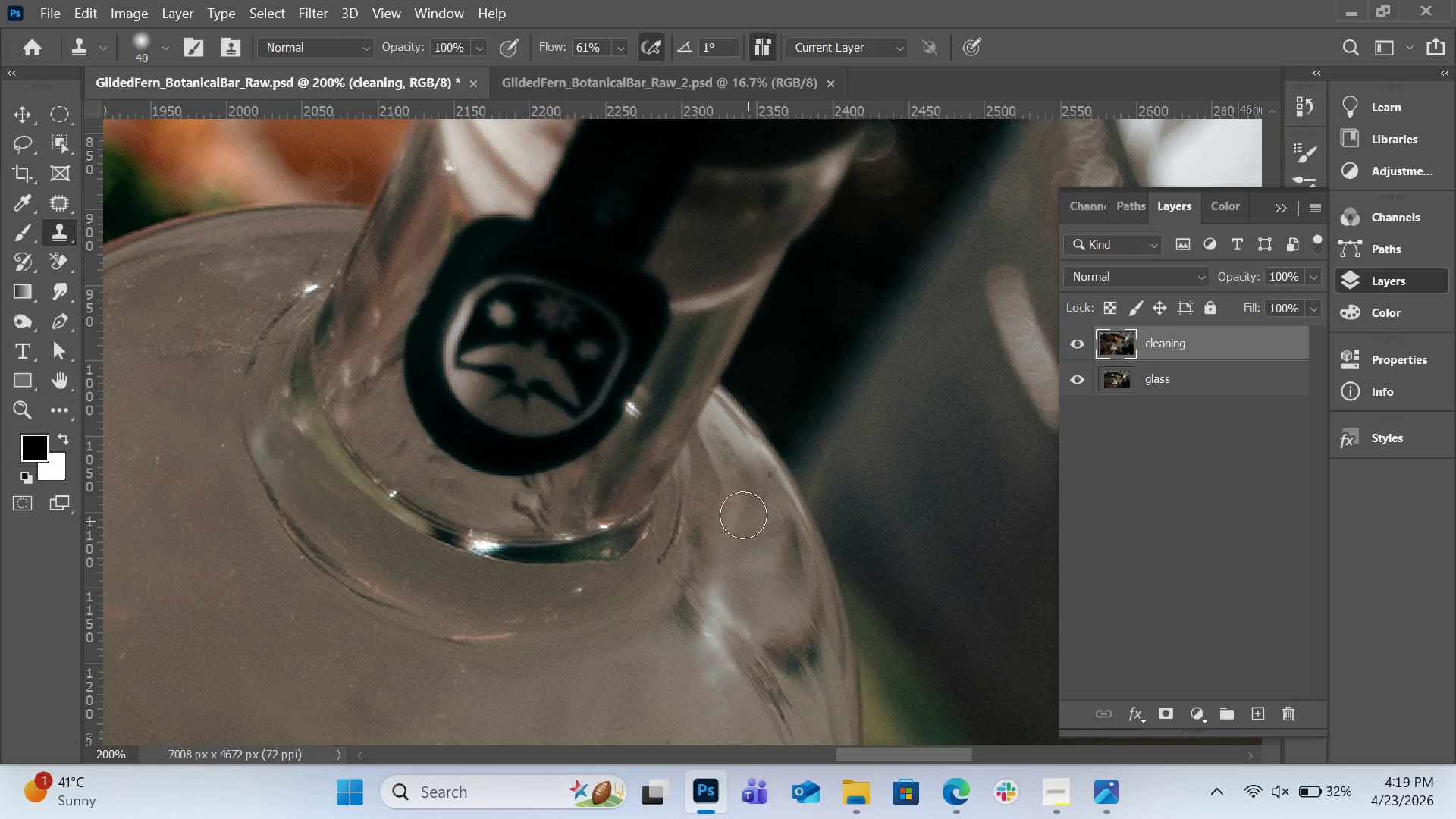 
hold_key(key=AltLeft, duration=0.66)
left_click([629, 686])
 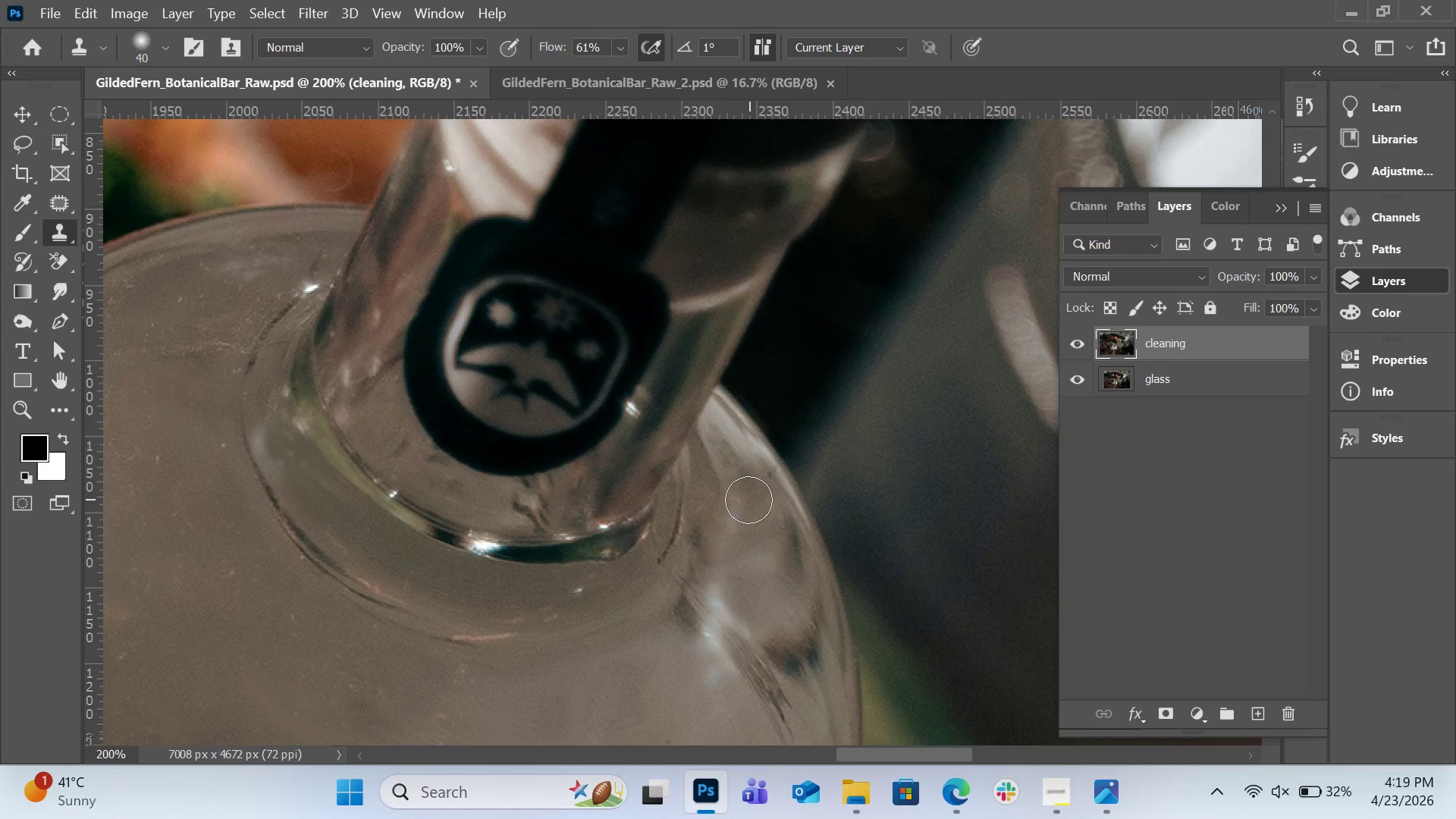 
left_click_drag(start_coordinate=[748, 500], to_coordinate=[755, 624])
 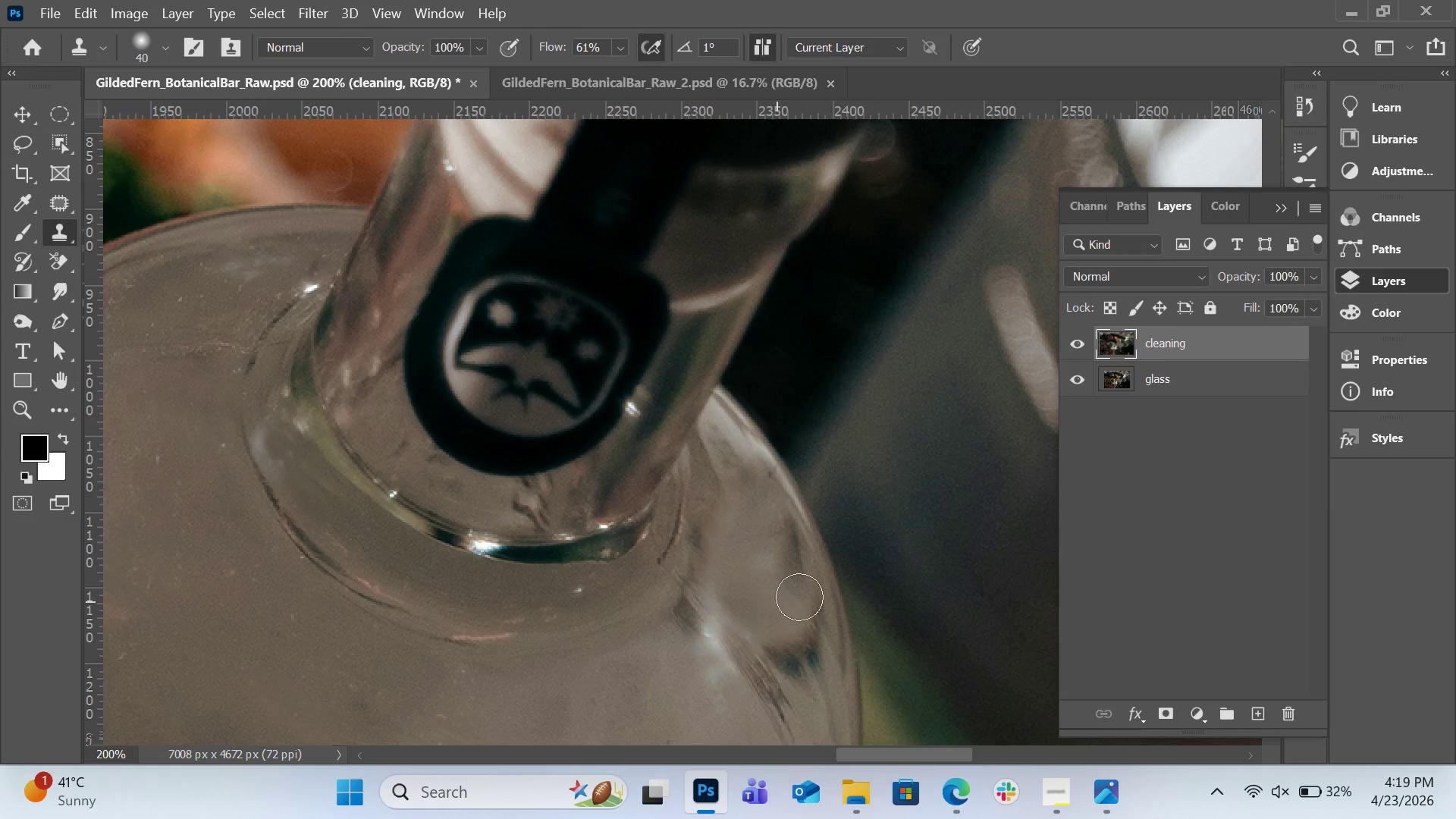 
hold_key(key=AltLeft, duration=1.59)
 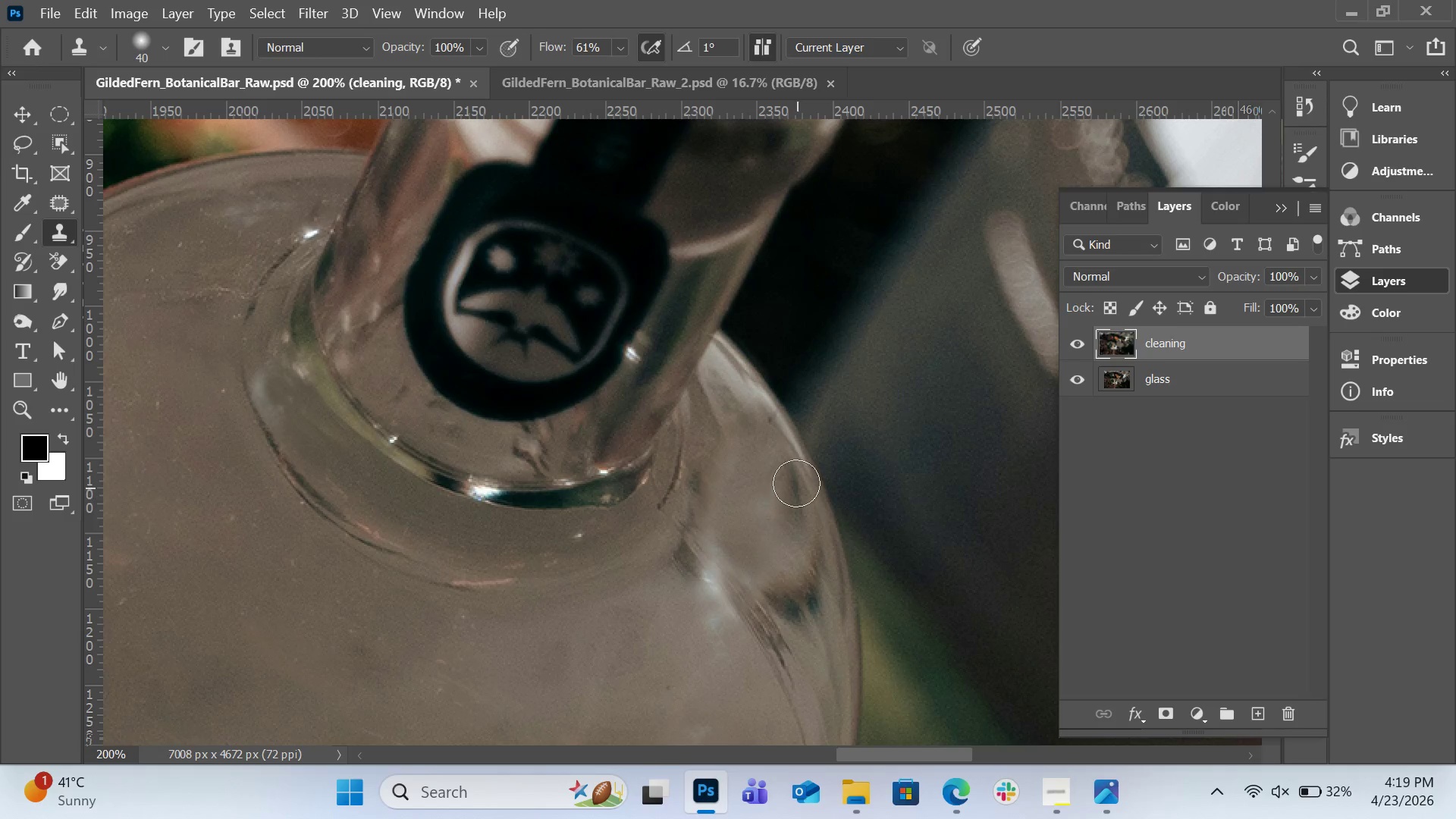 
scroll: coordinate [802, 595], scroll_direction: down, amount: 3.0
 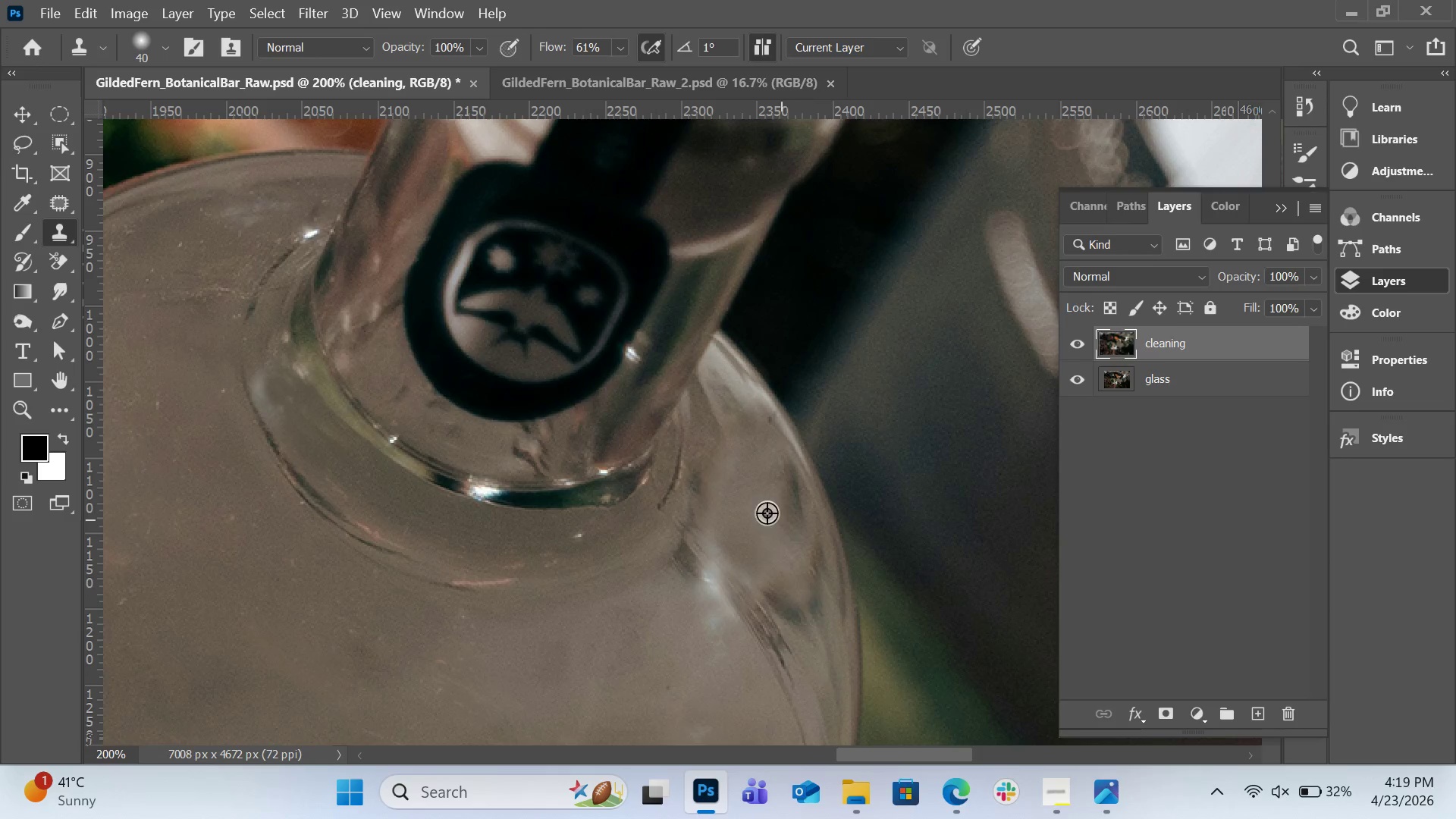 
left_click([670, 686])
 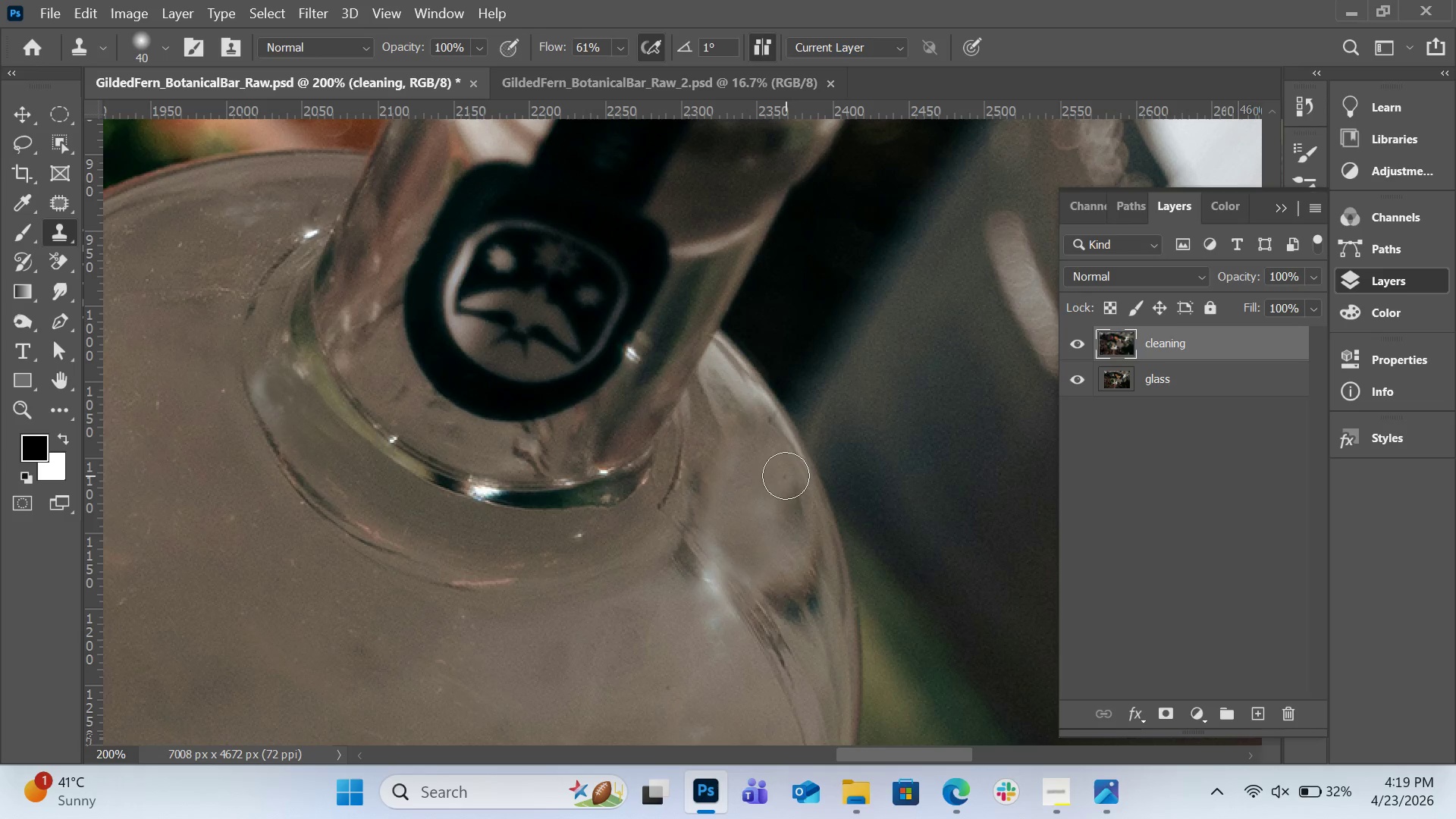 
left_click_drag(start_coordinate=[786, 477], to_coordinate=[774, 586])
 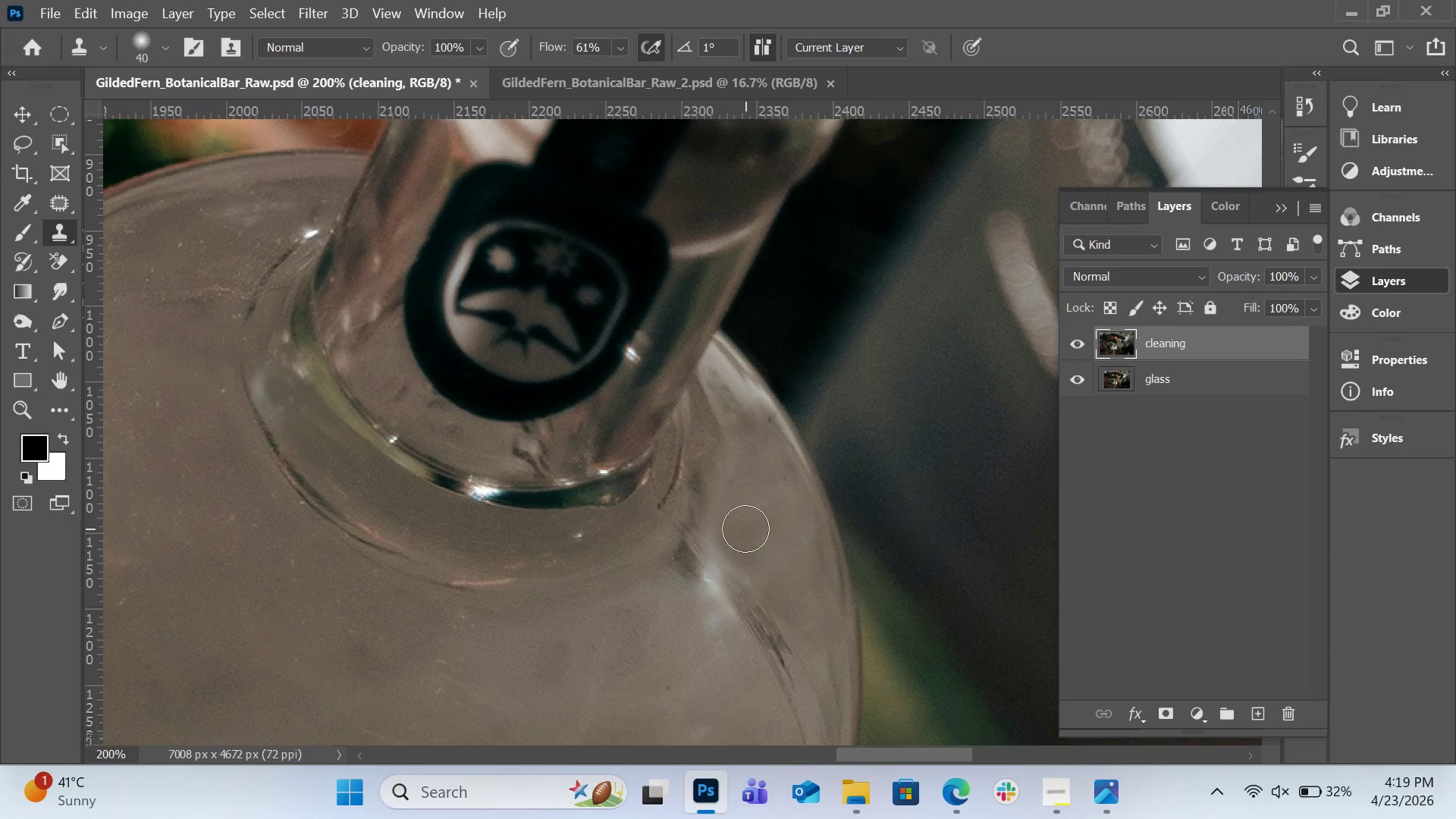 
scroll: coordinate [747, 516], scroll_direction: down, amount: 9.0
 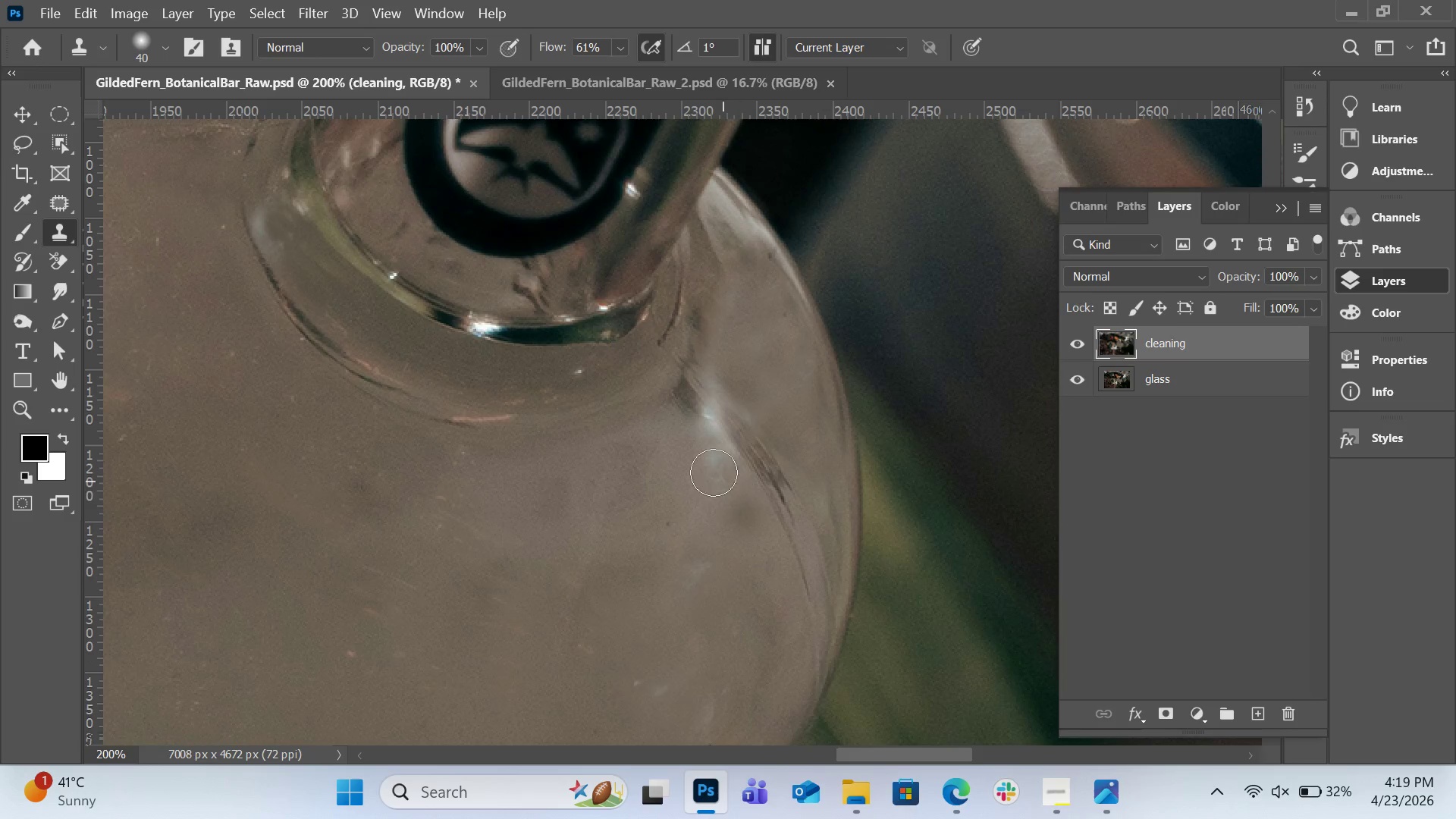 
hold_key(key=AltLeft, duration=0.59)
left_click([701, 529])
 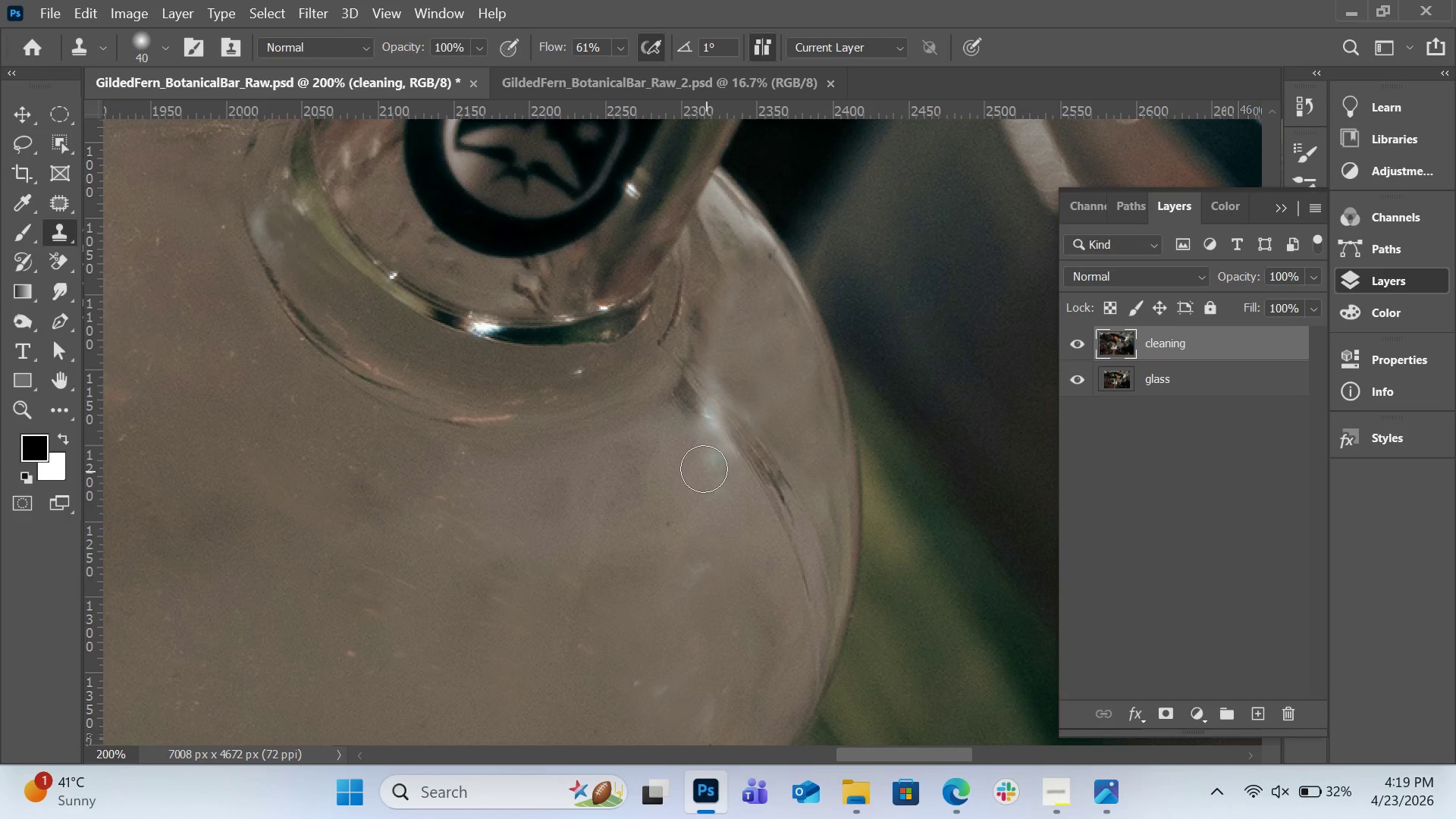 
left_click_drag(start_coordinate=[704, 469], to_coordinate=[679, 403])
 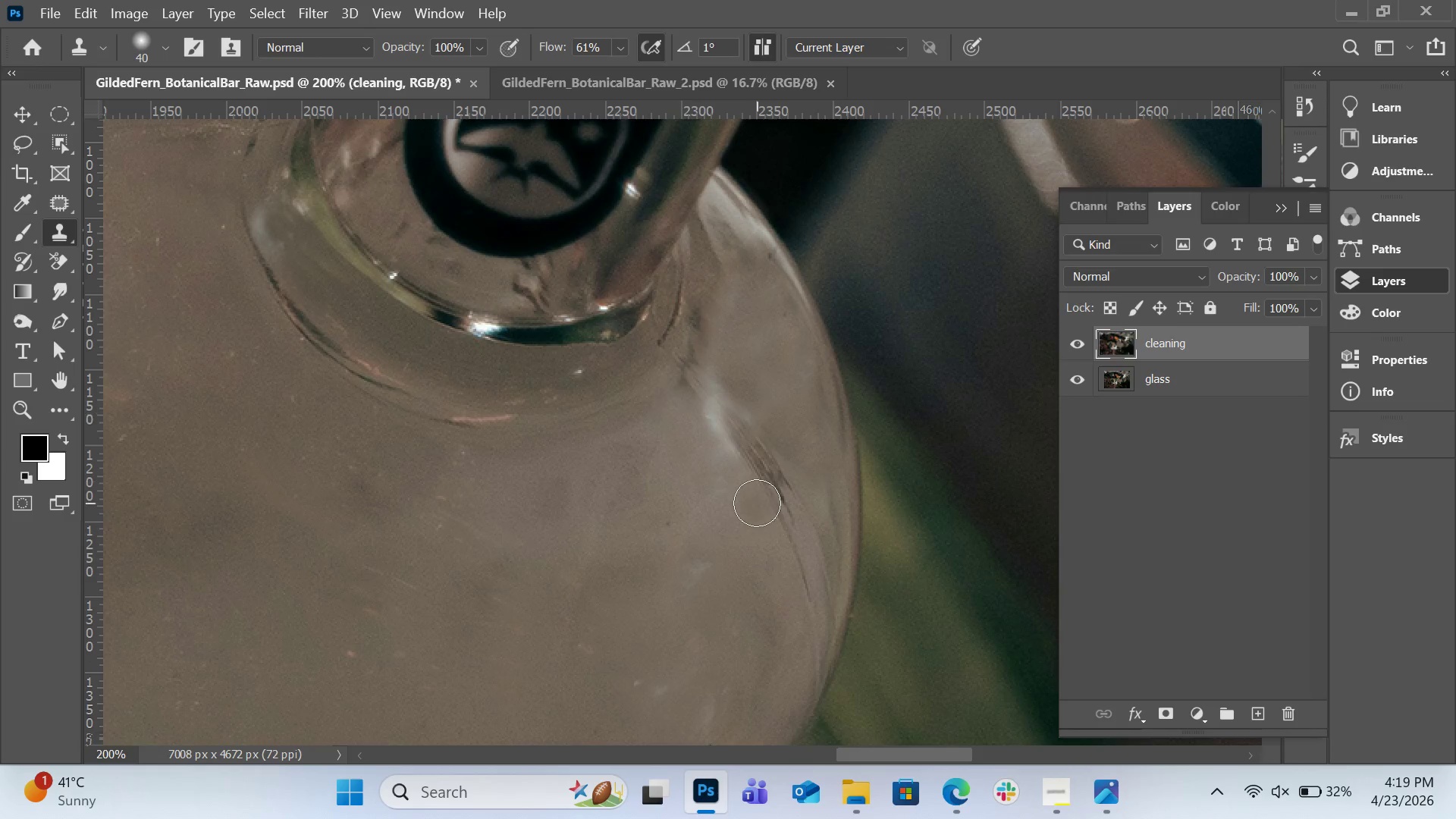 
scroll: coordinate [575, 513], scroll_direction: down, amount: 34.0
 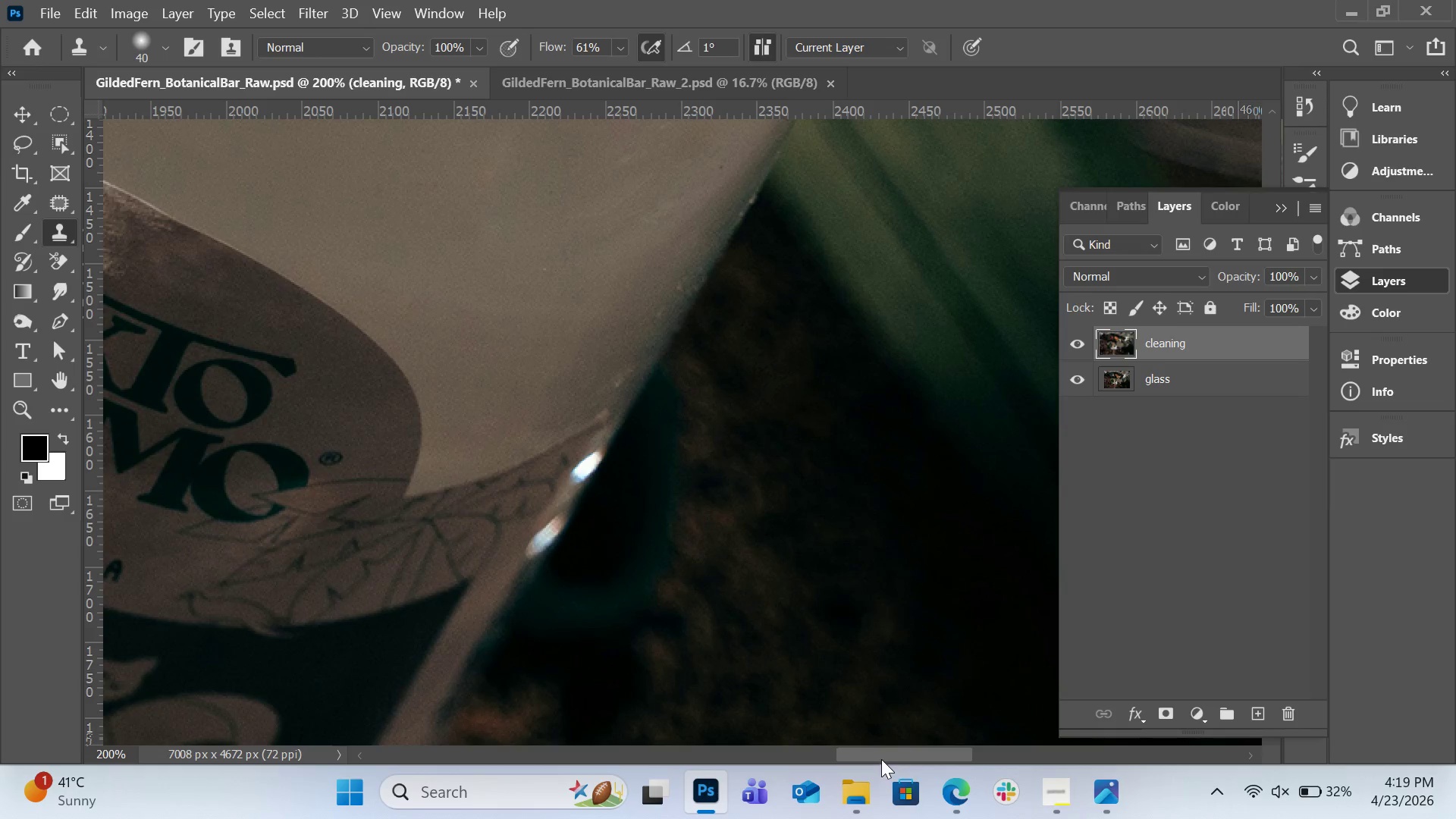 
left_click_drag(start_coordinate=[881, 758], to_coordinate=[873, 758])
 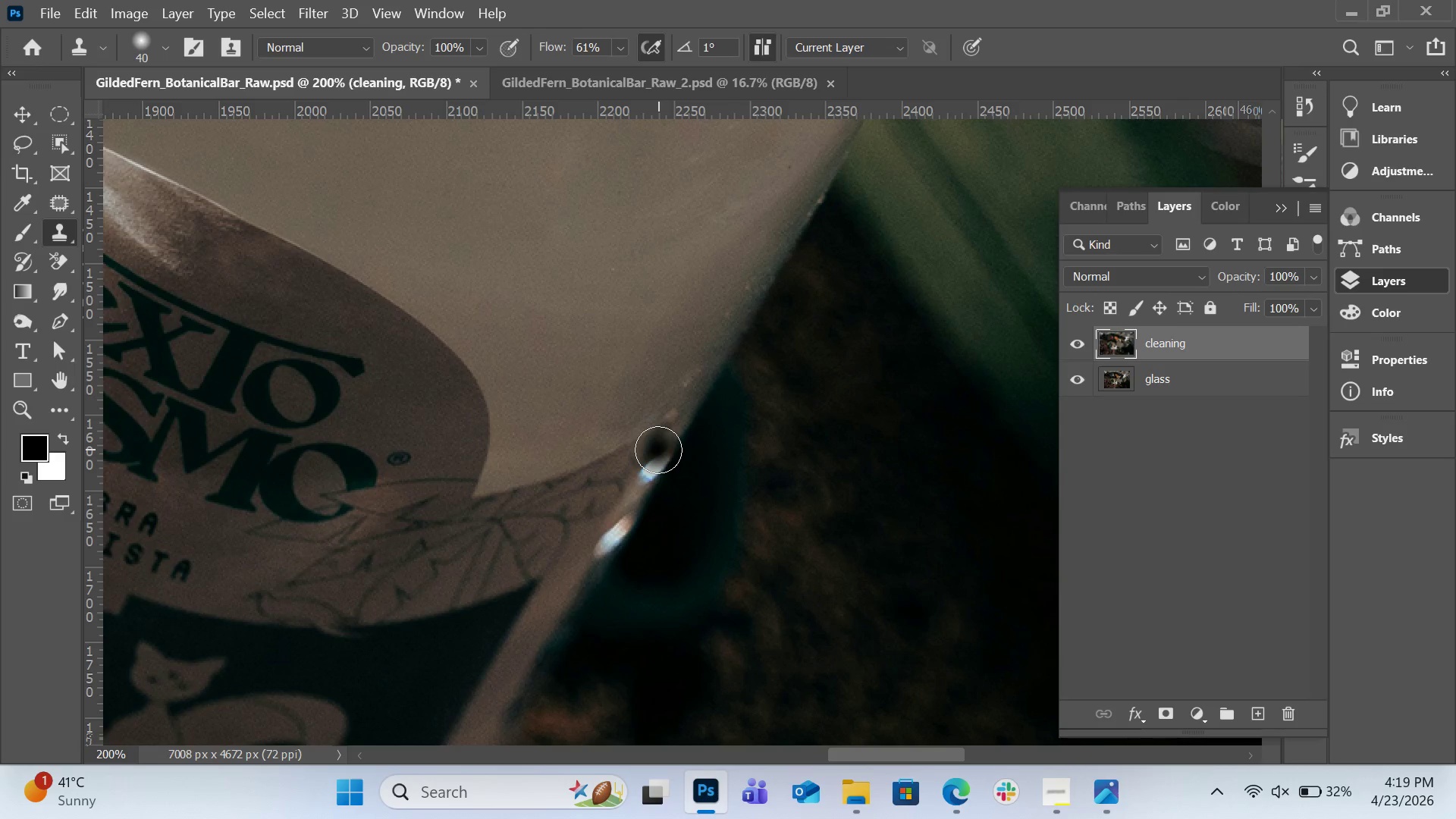 
key(Control+Equal)
 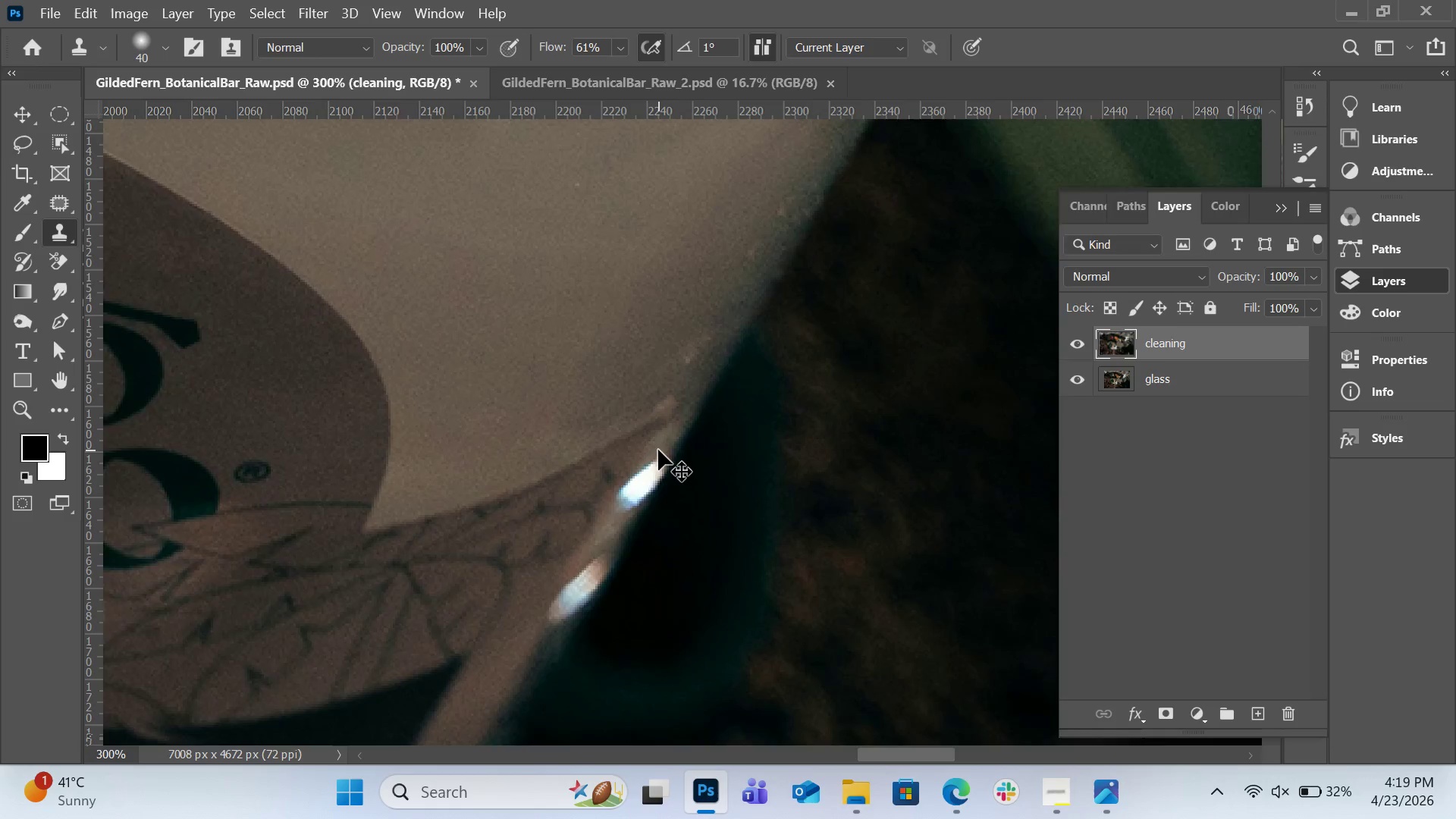 
key(Control+Equal)
 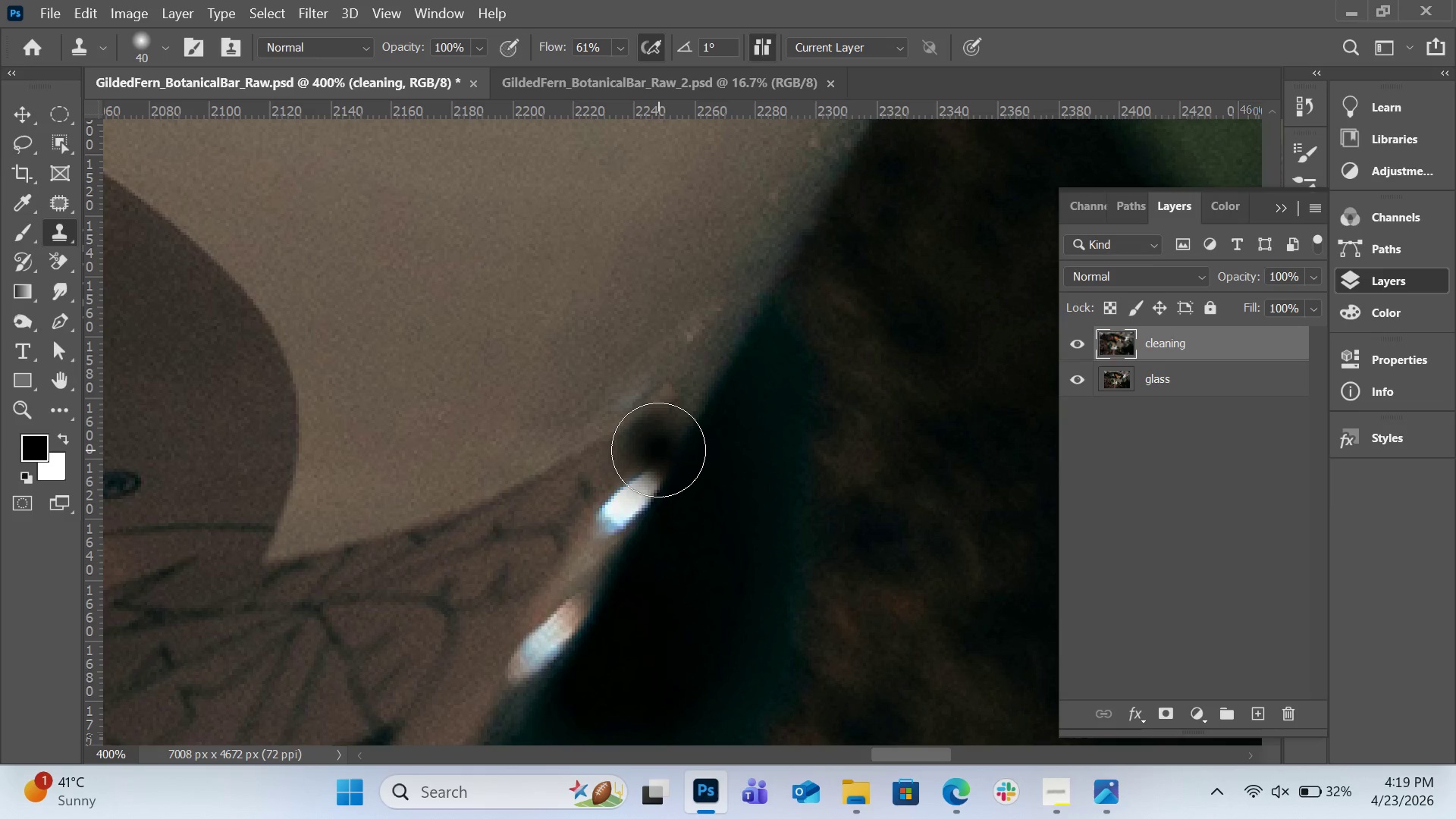 
hold_key(key=AltLeft, duration=1.56)
left_click([635, 338])
 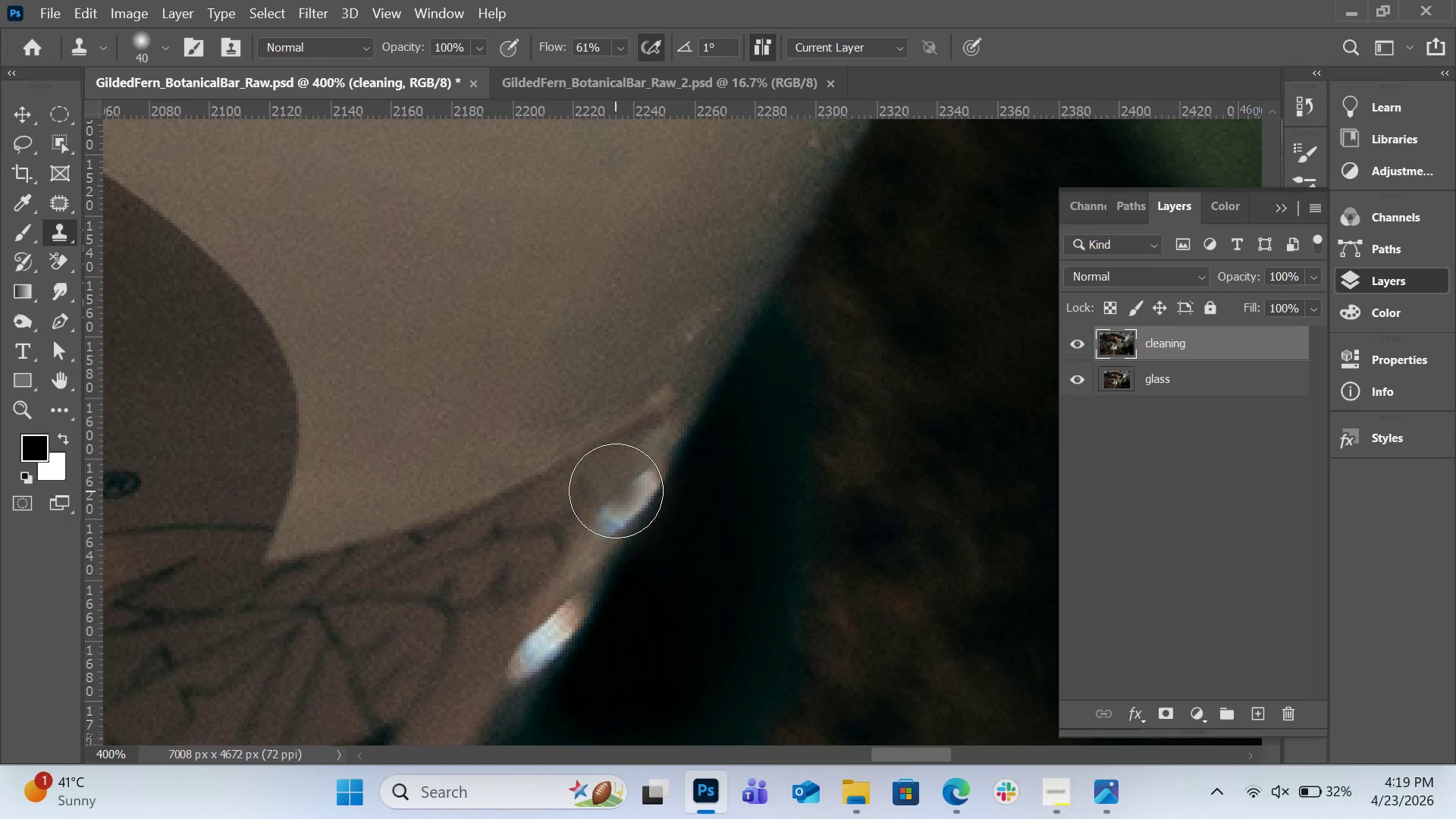 
key(BracketLeft)
 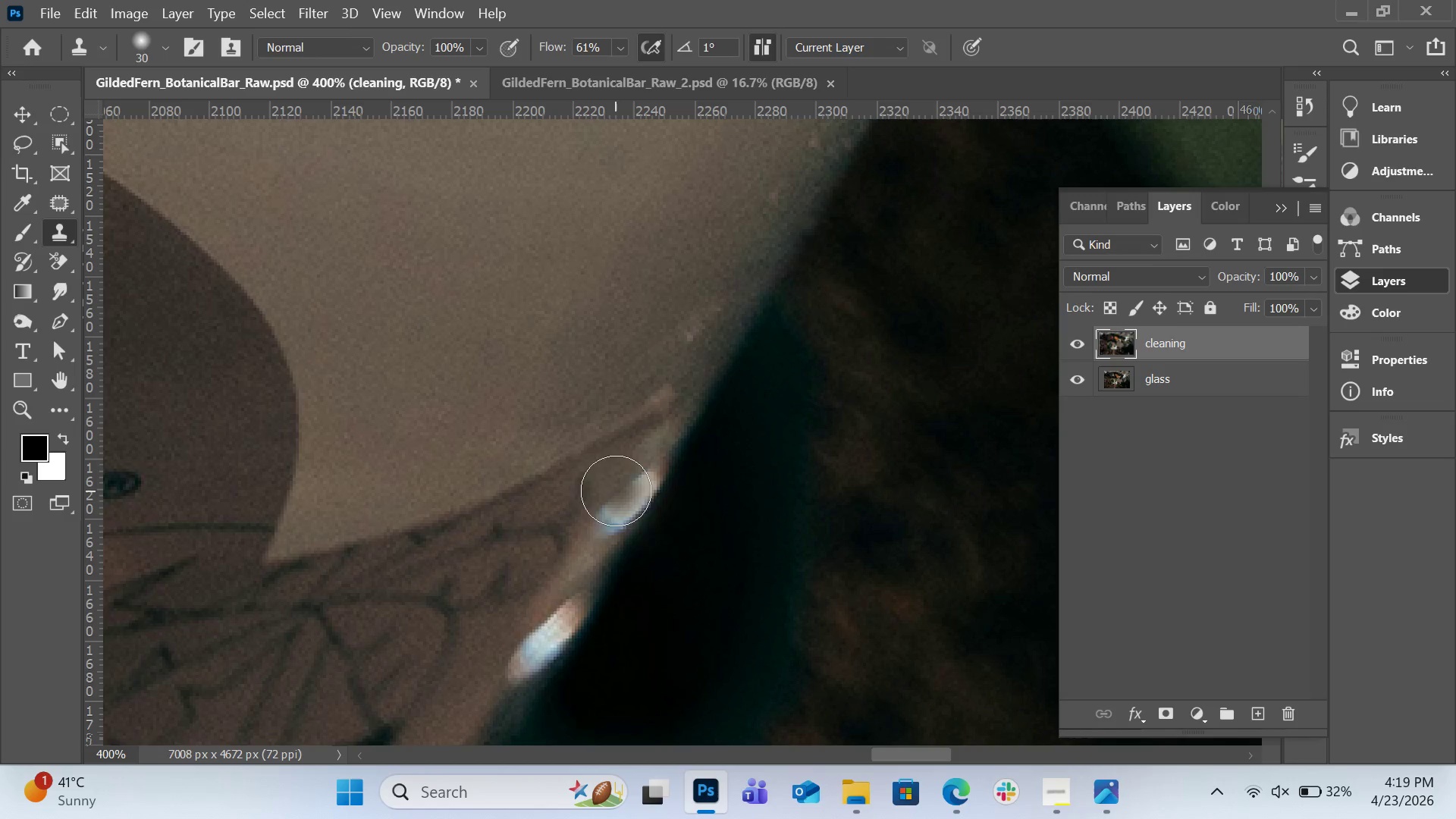 
key(BracketLeft)
 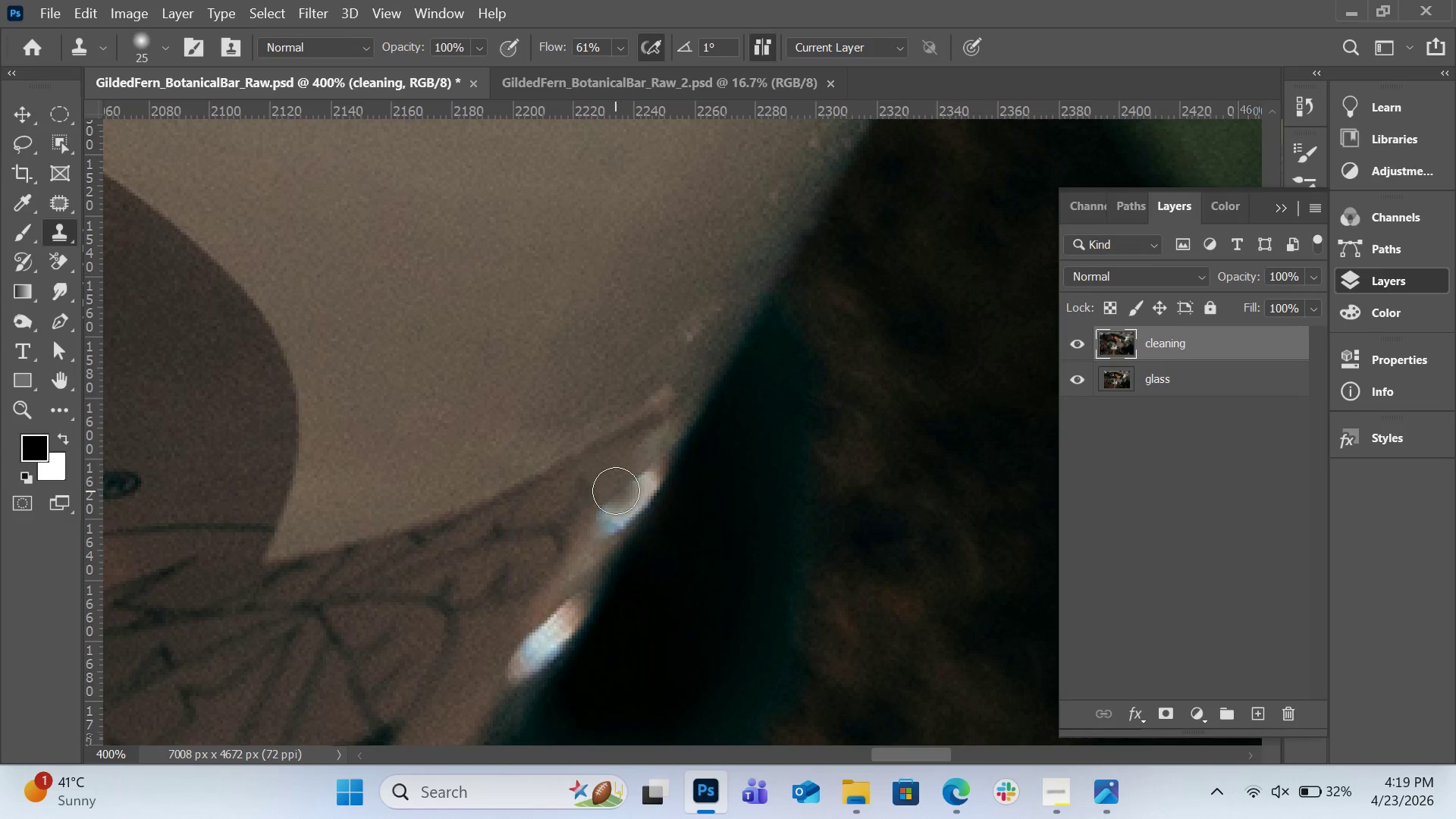 
key(BracketLeft)
 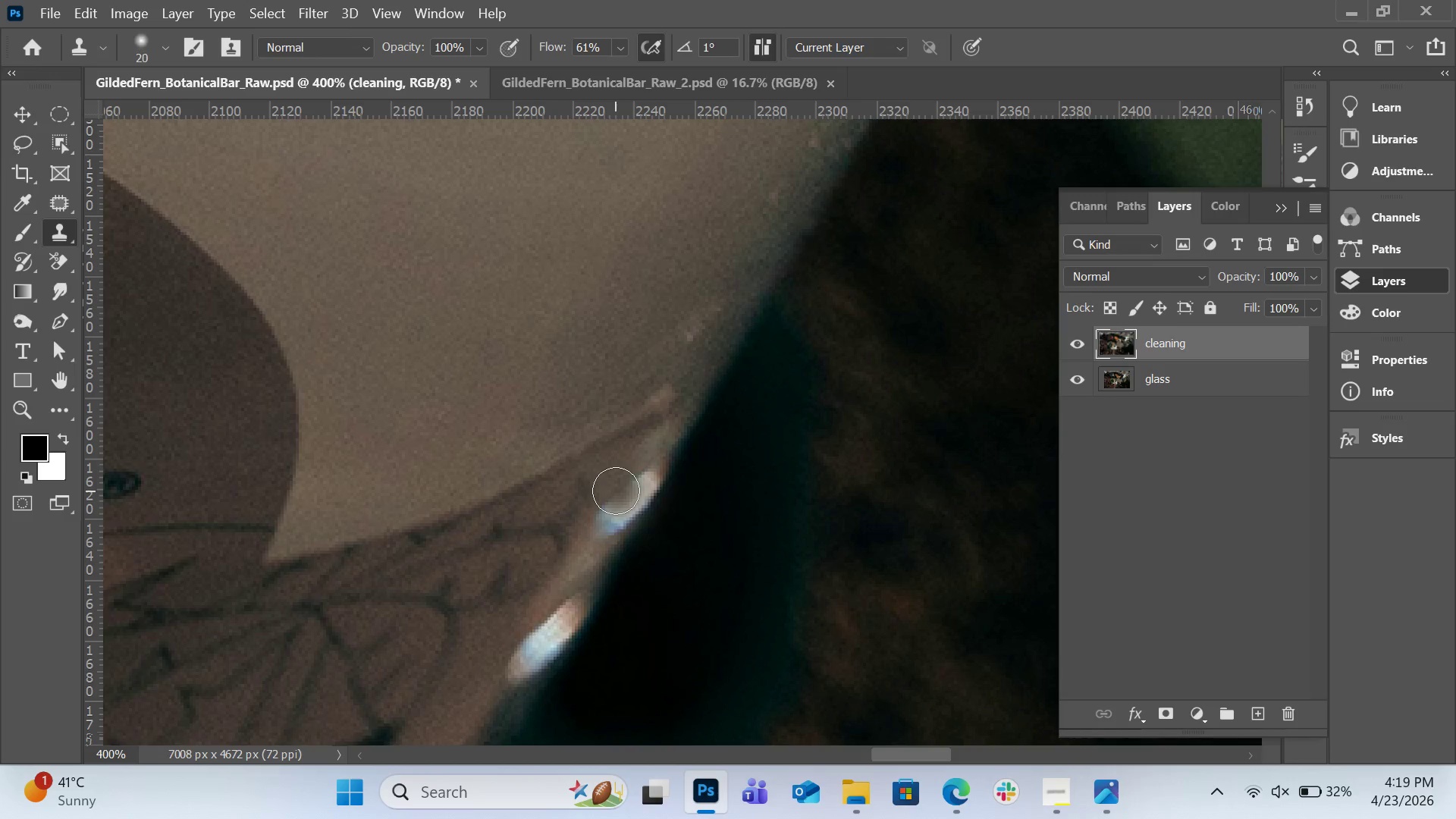 
key(BracketLeft)
 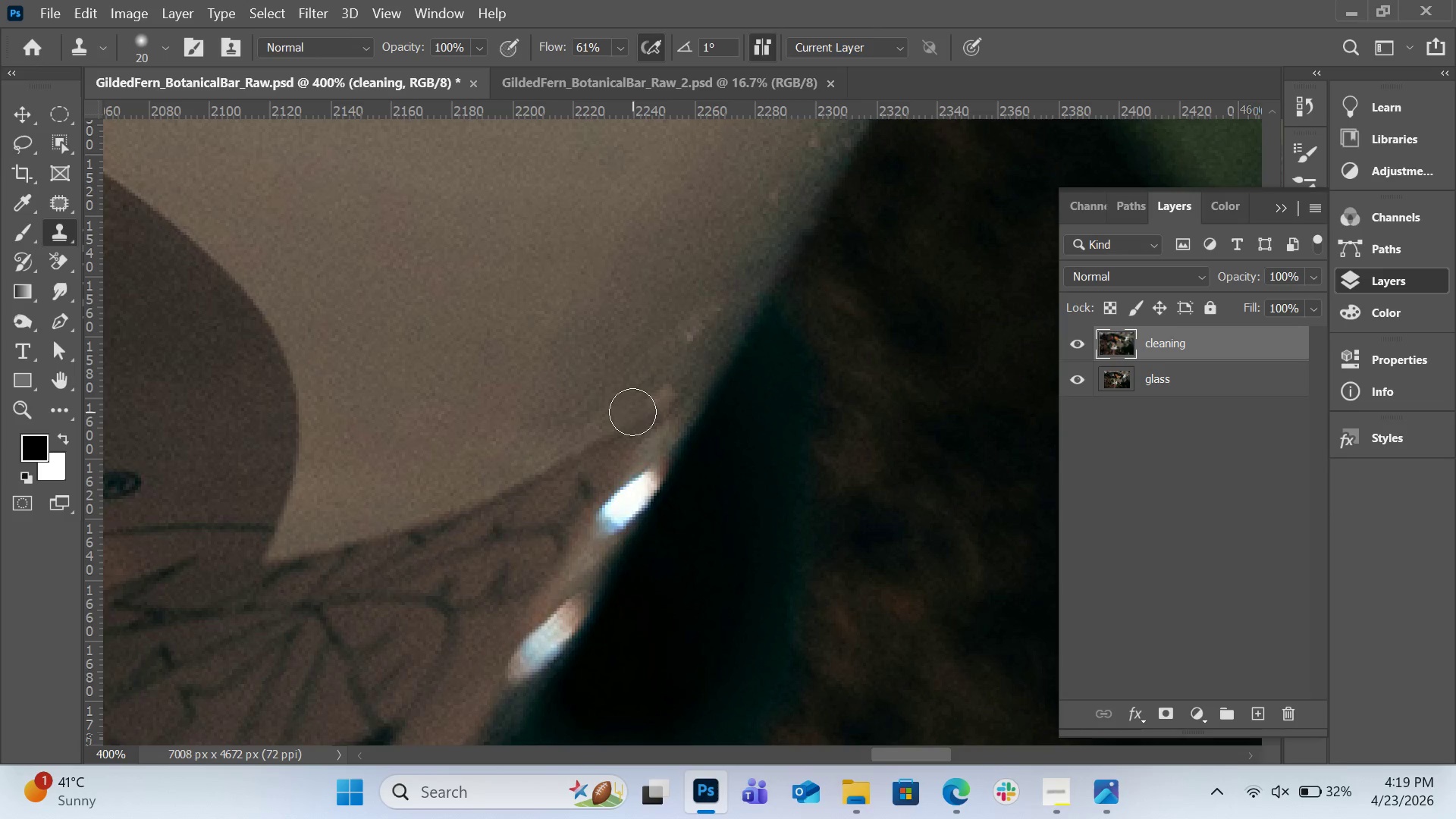 
hold_key(key=AltLeft, duration=0.41)
left_click([617, 381])
 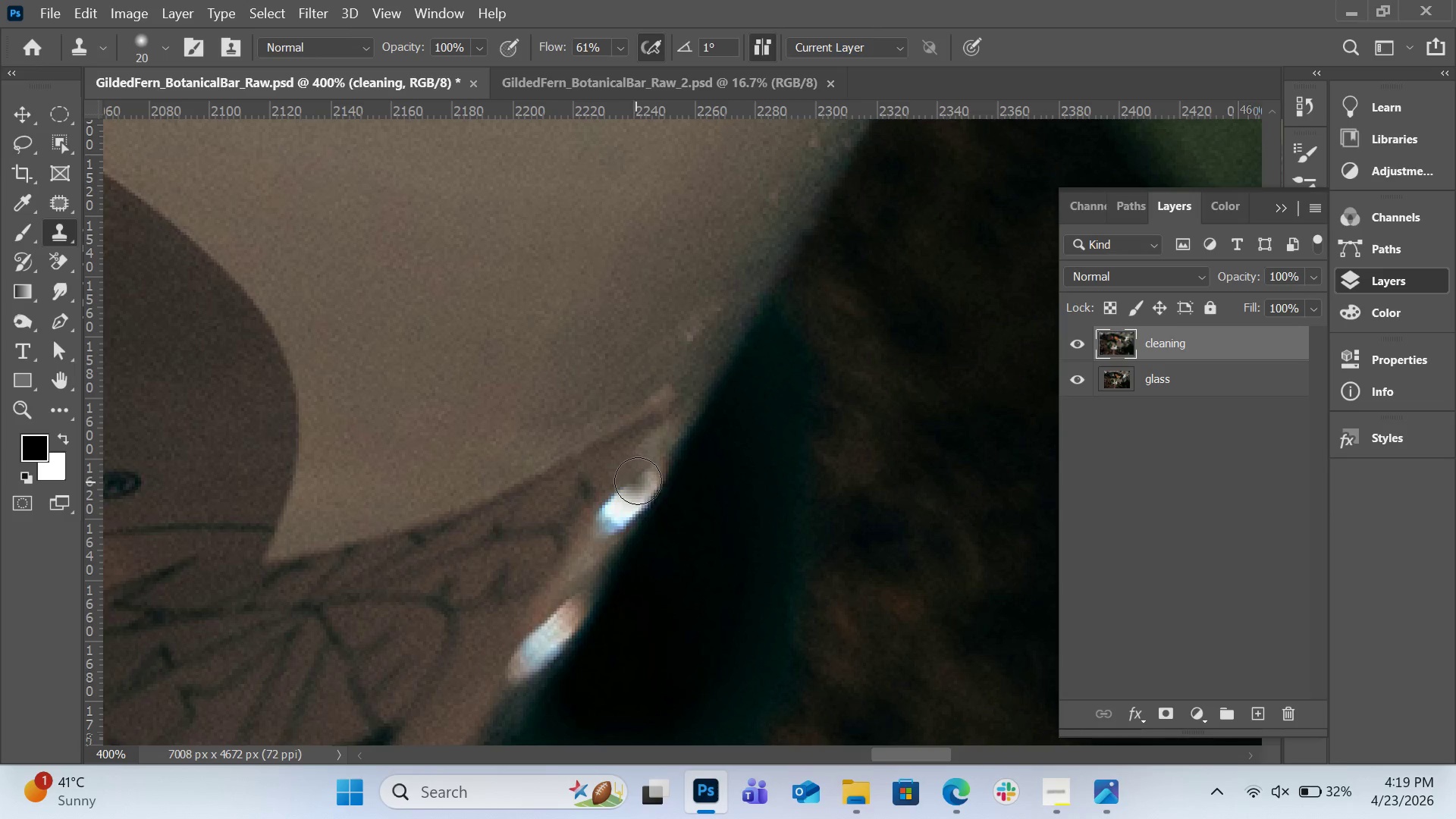 
left_click_drag(start_coordinate=[638, 481], to_coordinate=[599, 554])
 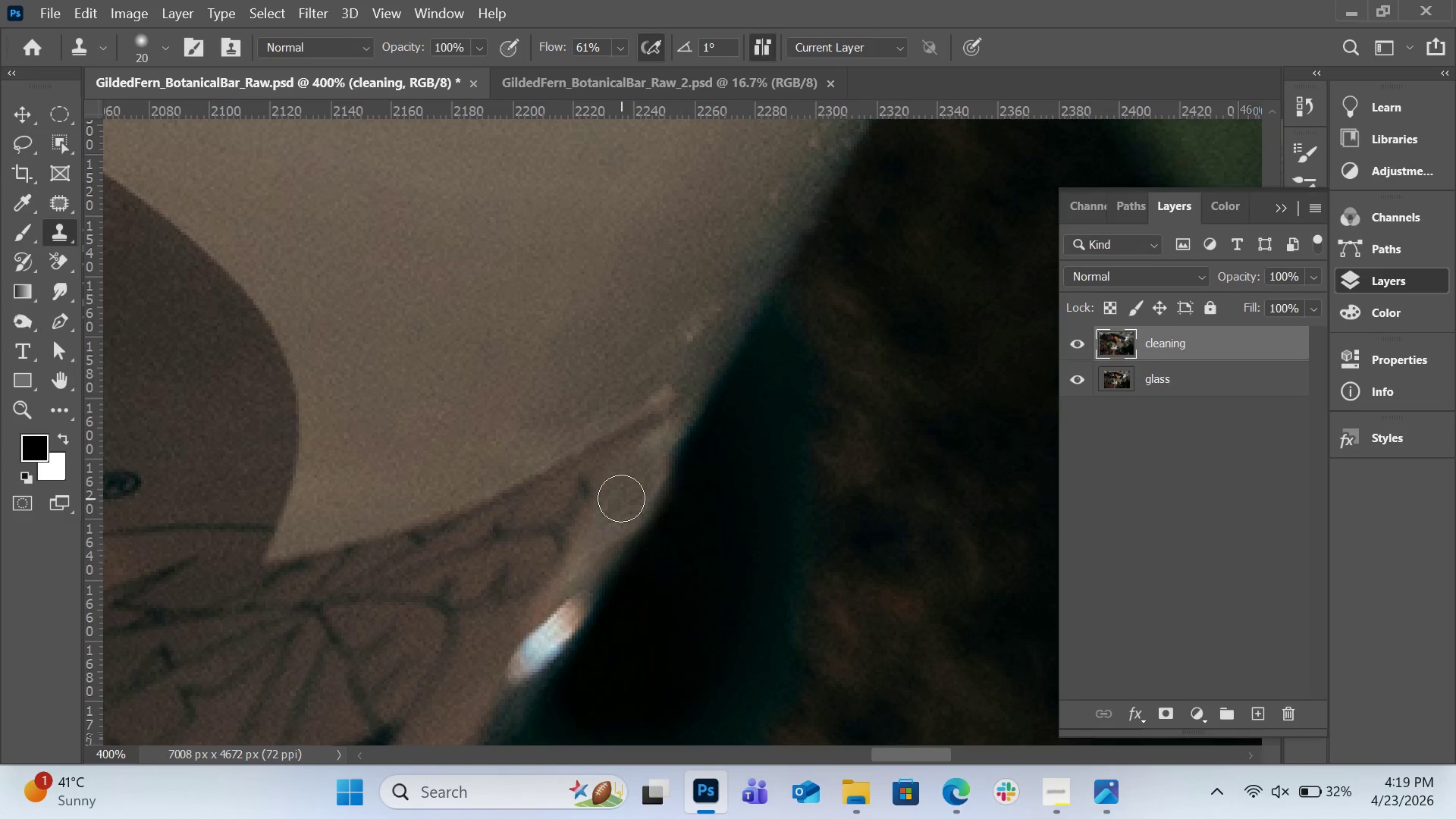 
hold_key(key=AltLeft, duration=0.91)
 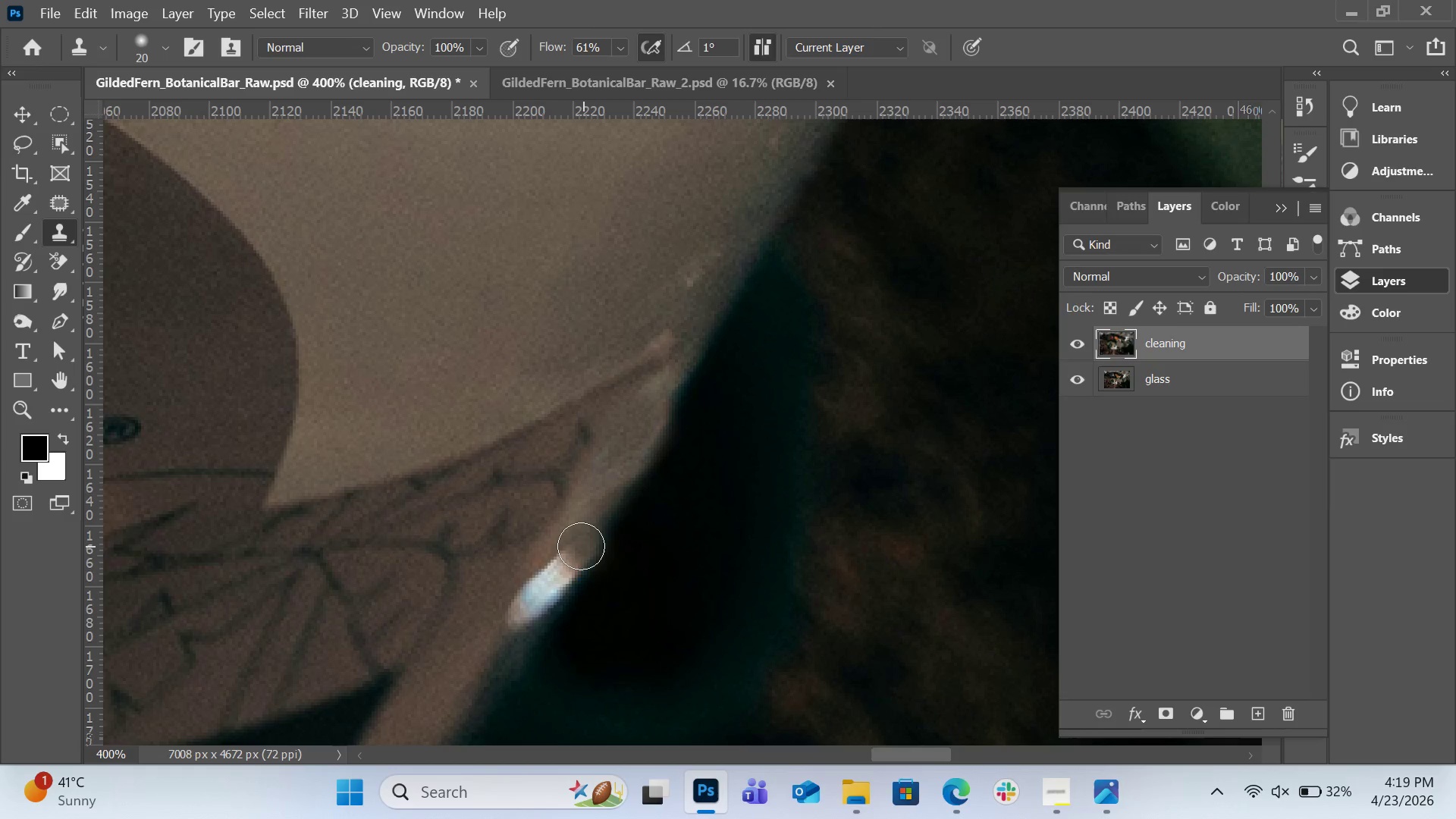 
scroll: coordinate [621, 498], scroll_direction: down, amount: 3.0
 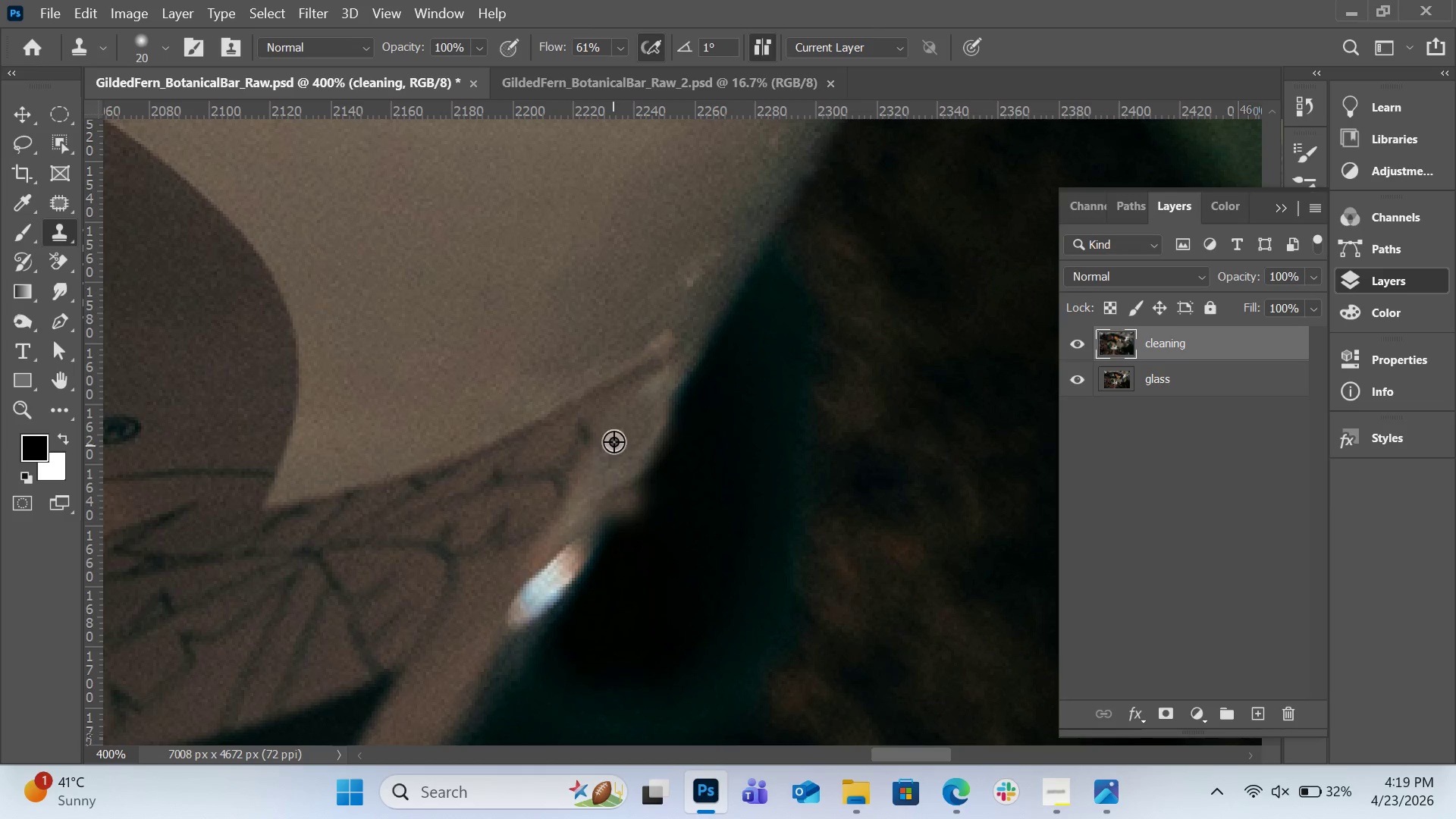 
left_click([595, 347])
 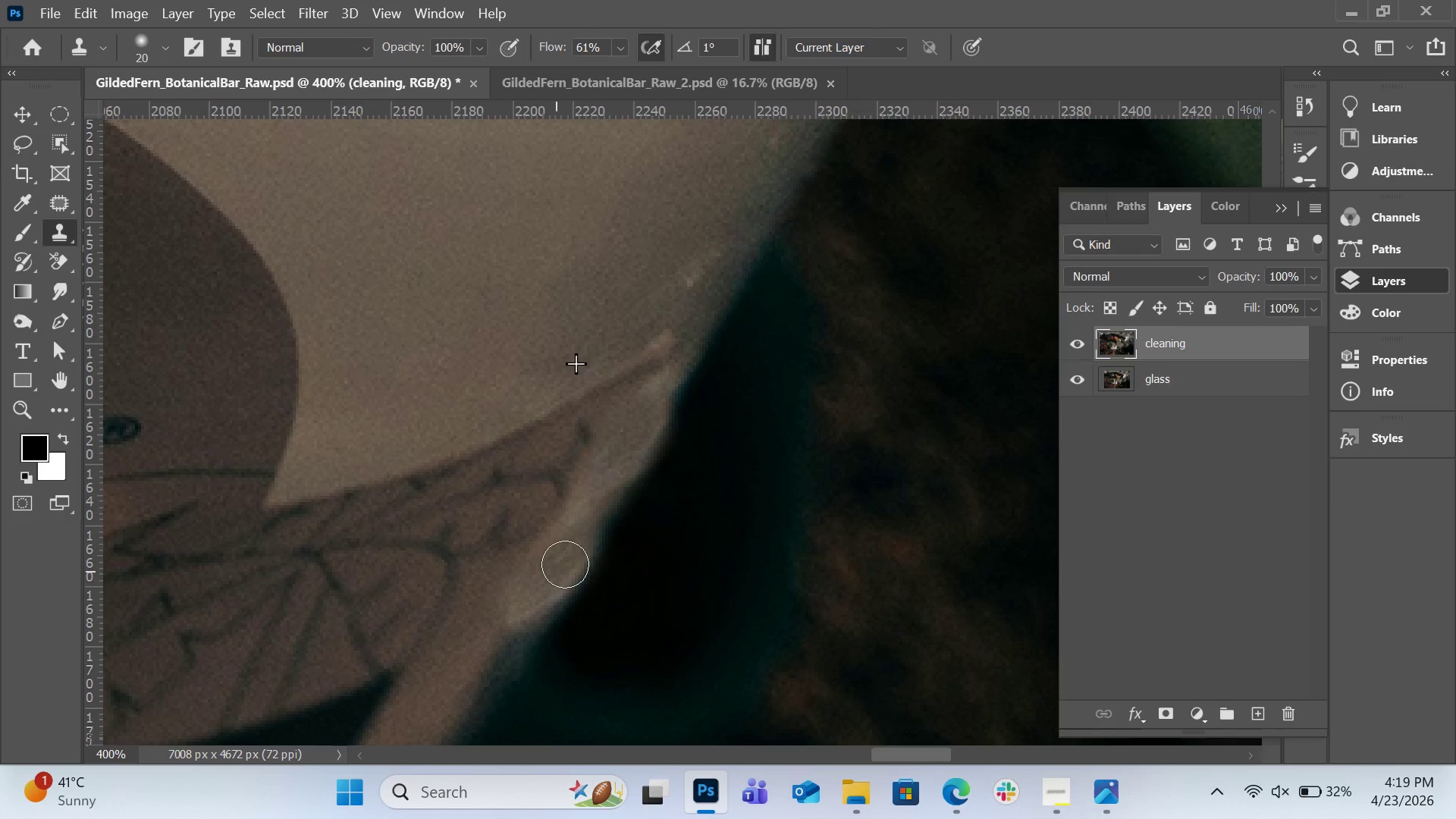 
hold_key(key=AltLeft, duration=0.39)
left_click([624, 472])
 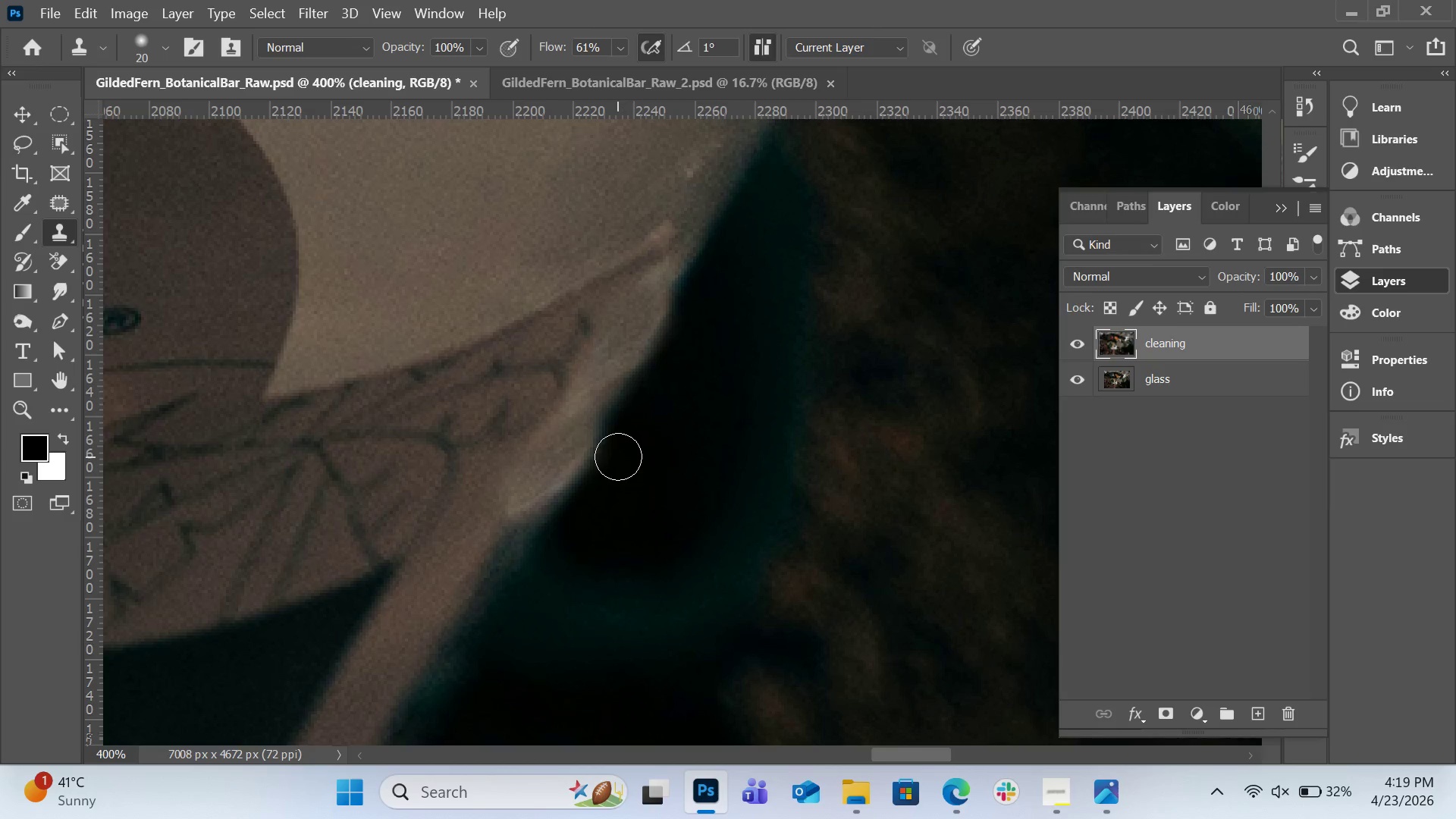 
scroll: coordinate [628, 492], scroll_direction: down, amount: 6.0
 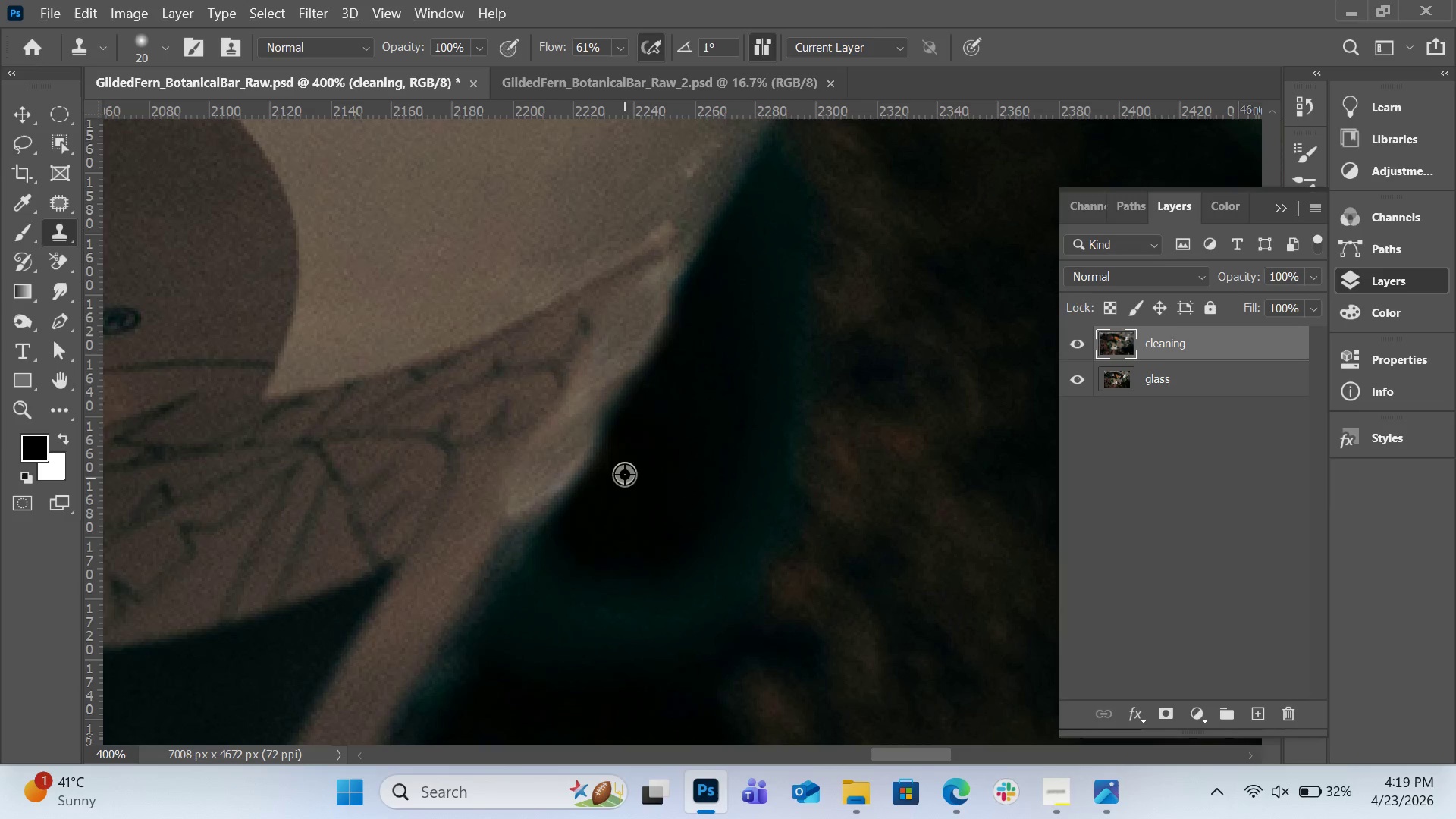 
left_click_drag(start_coordinate=[618, 457], to_coordinate=[545, 528])
 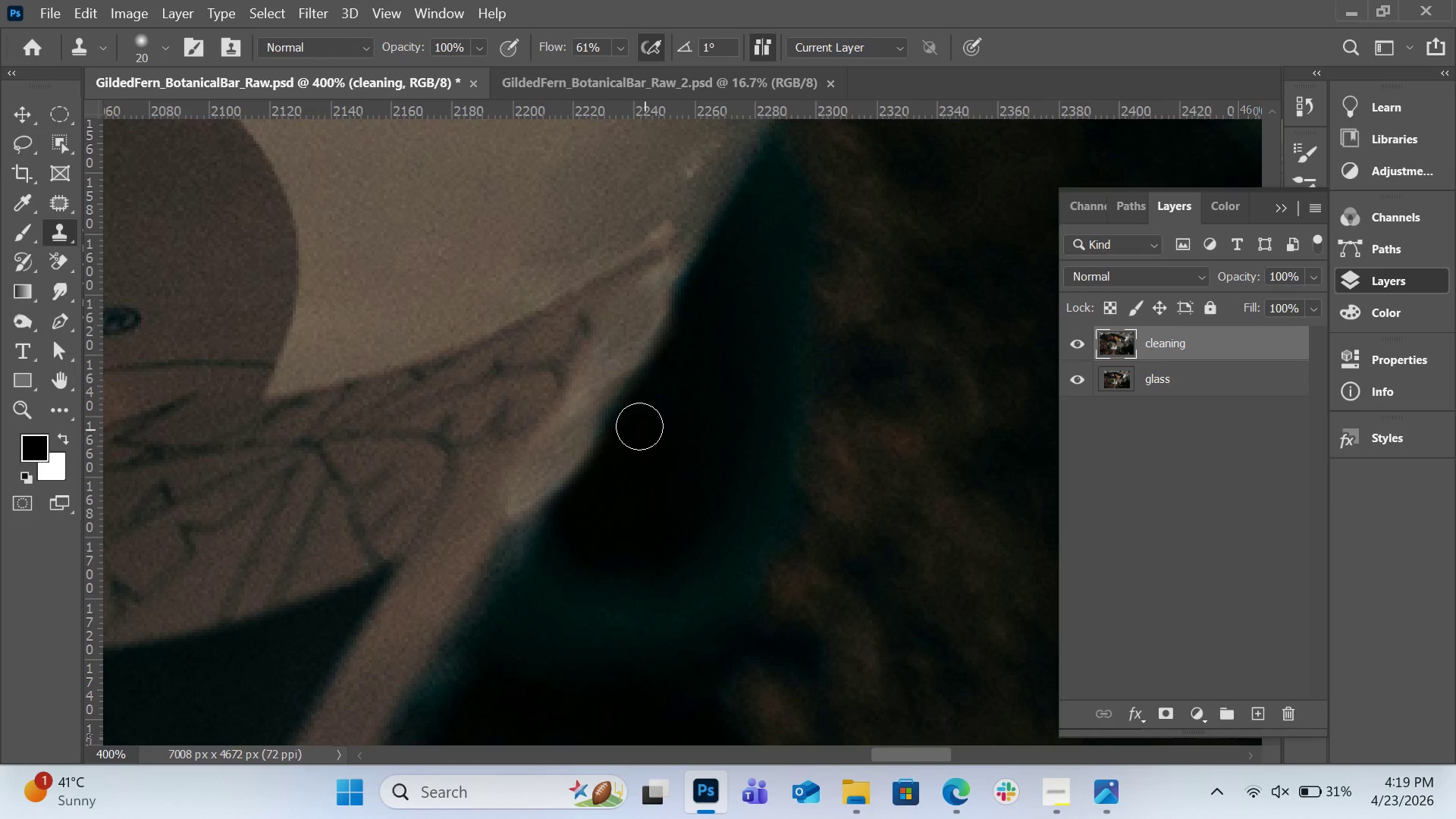 
hold_key(key=AltLeft, duration=0.77)
left_click([613, 325])
 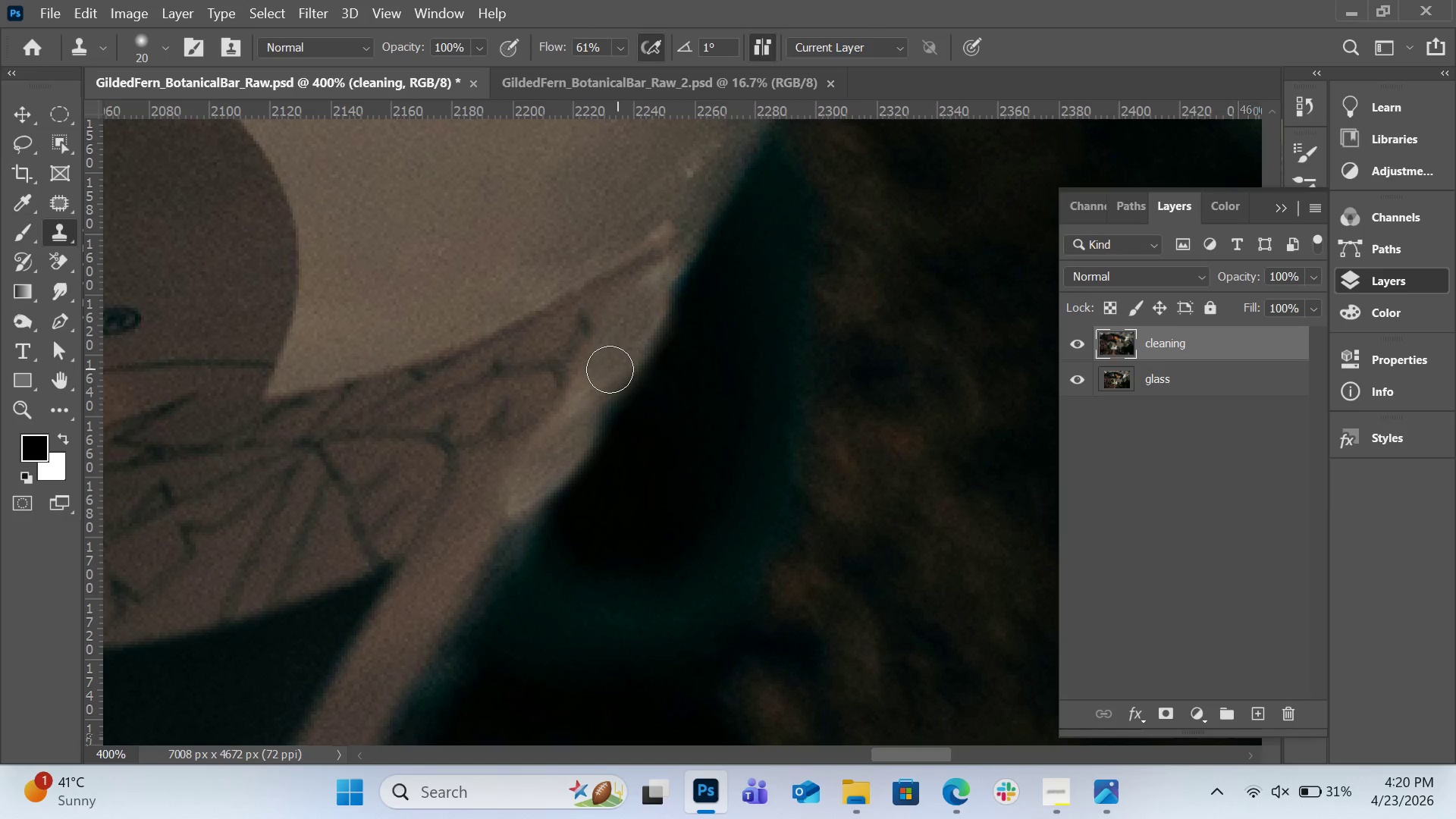 
left_click_drag(start_coordinate=[610, 369], to_coordinate=[578, 434])
 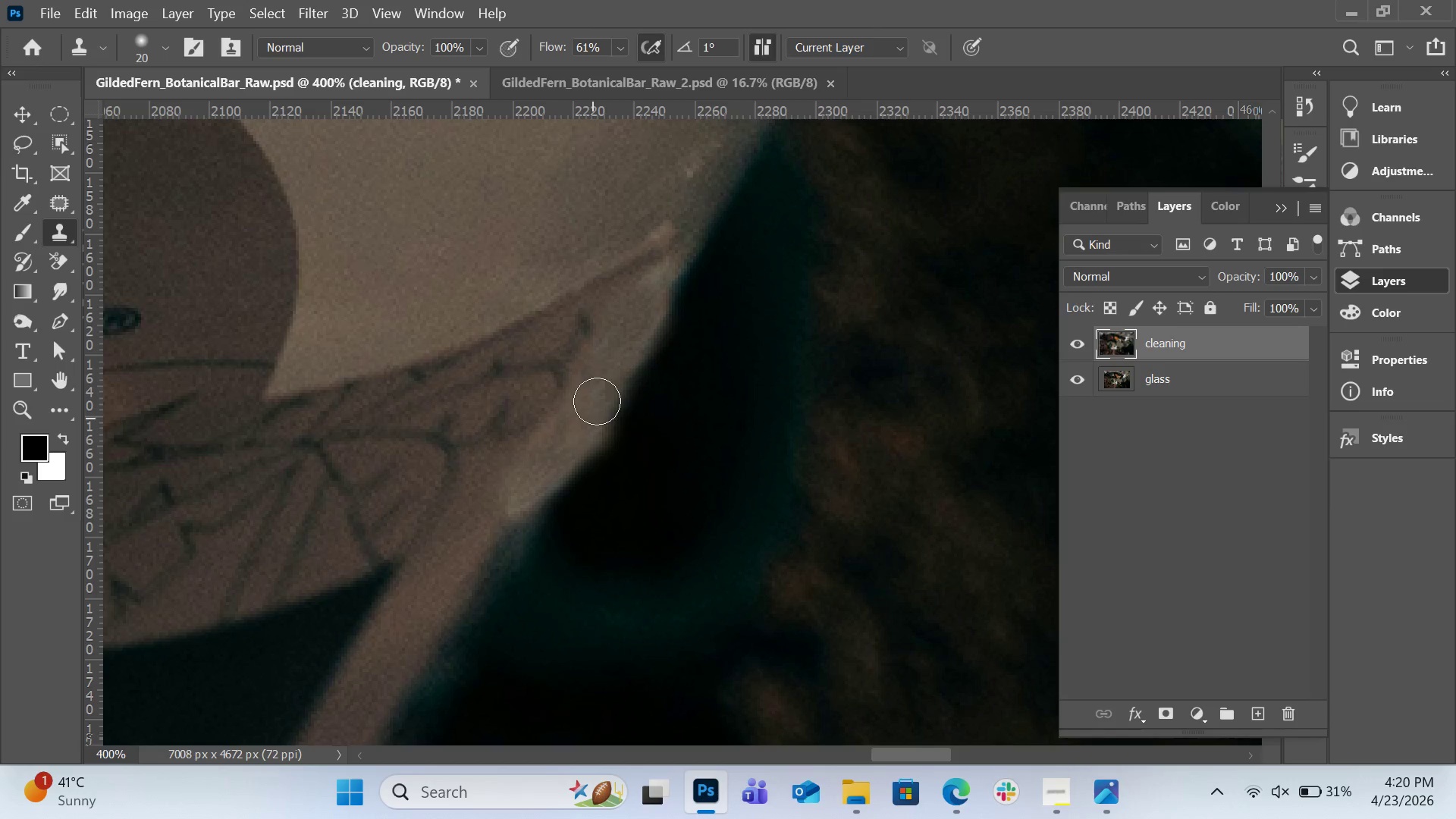 
hold_key(key=AltLeft, duration=2.02)
 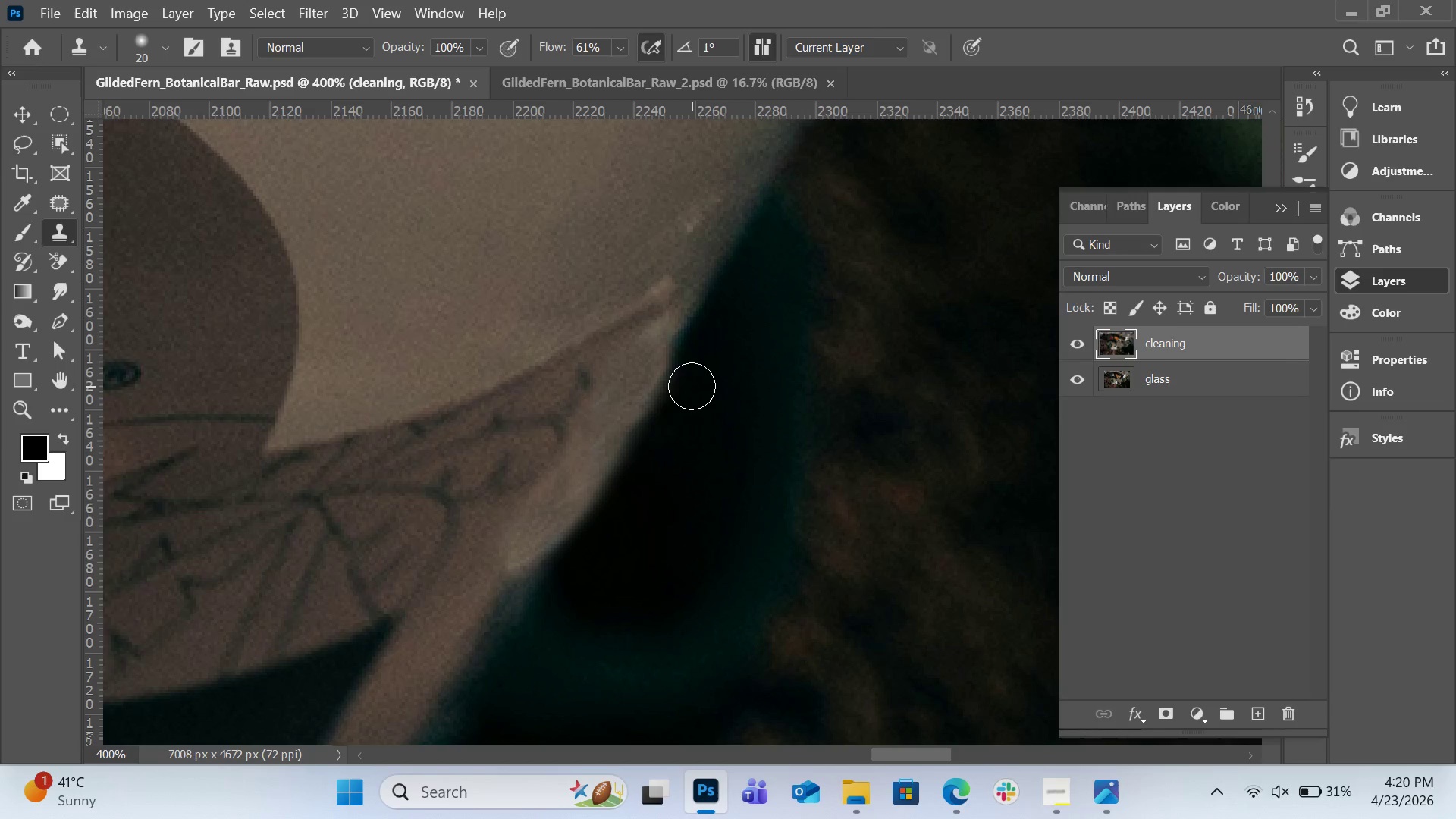 
hold_key(key=AltLeft, duration=0.36)
 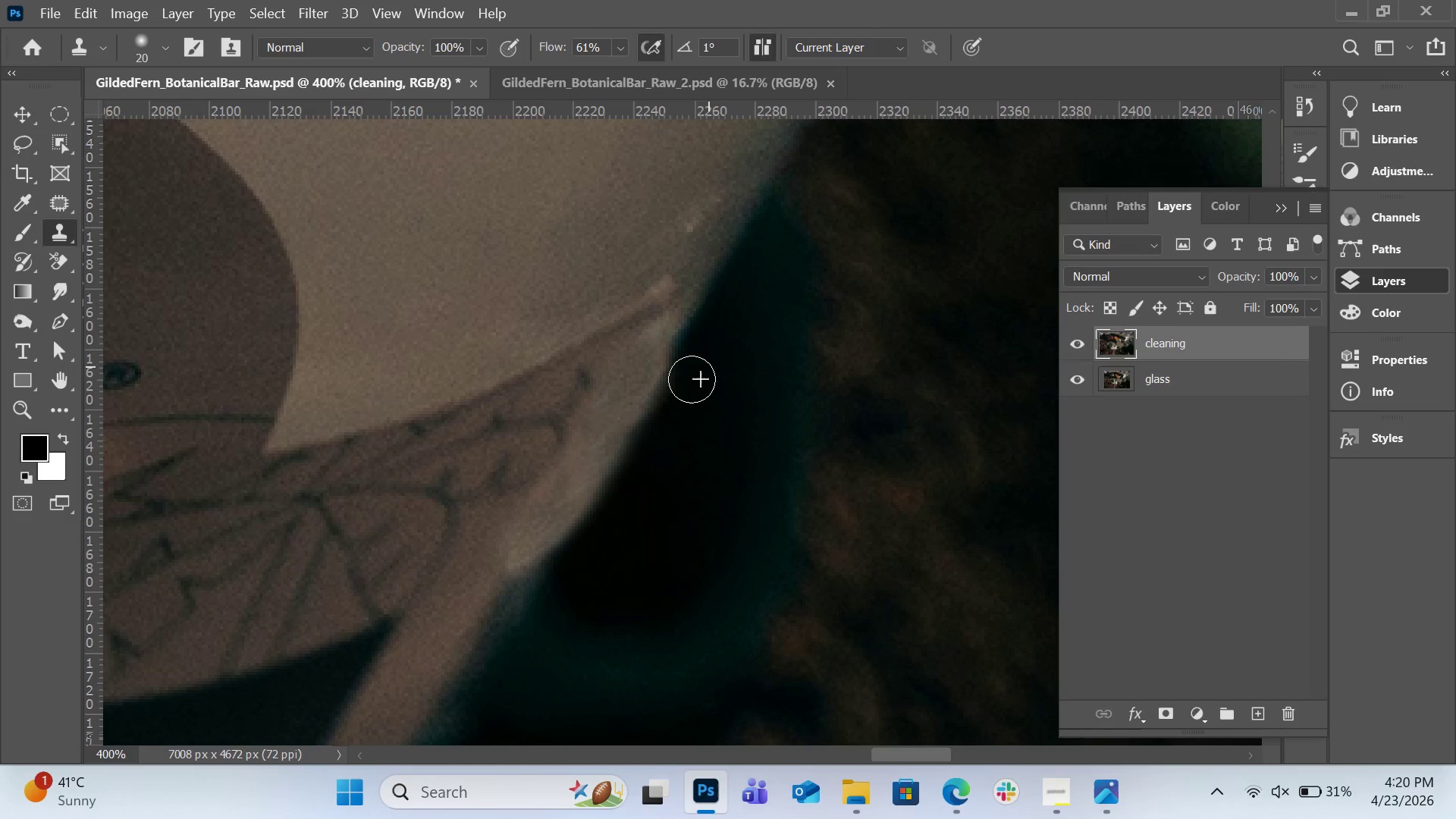 
scroll: coordinate [692, 386], scroll_direction: up, amount: 3.0
 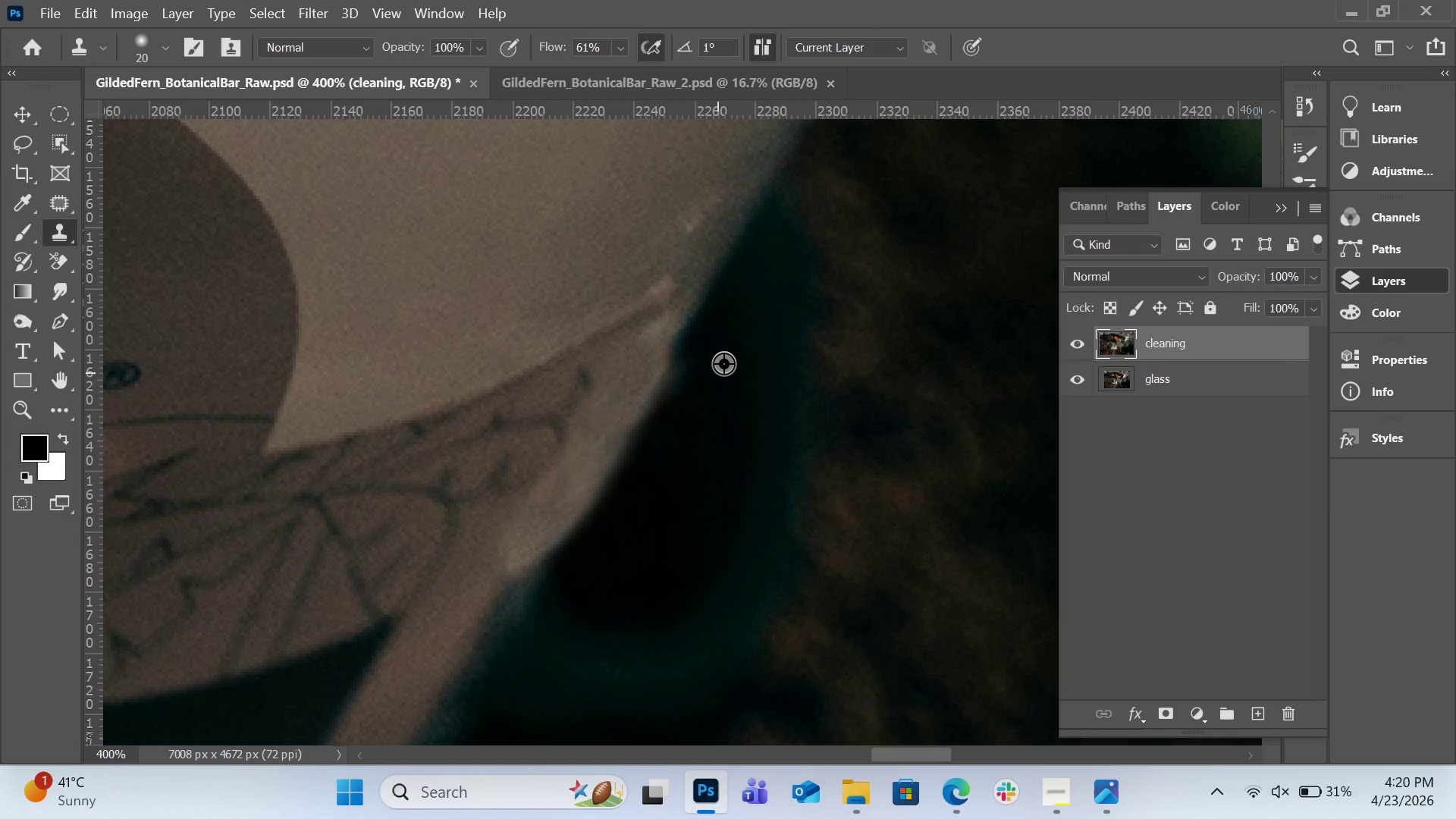 
left_click([725, 359])
 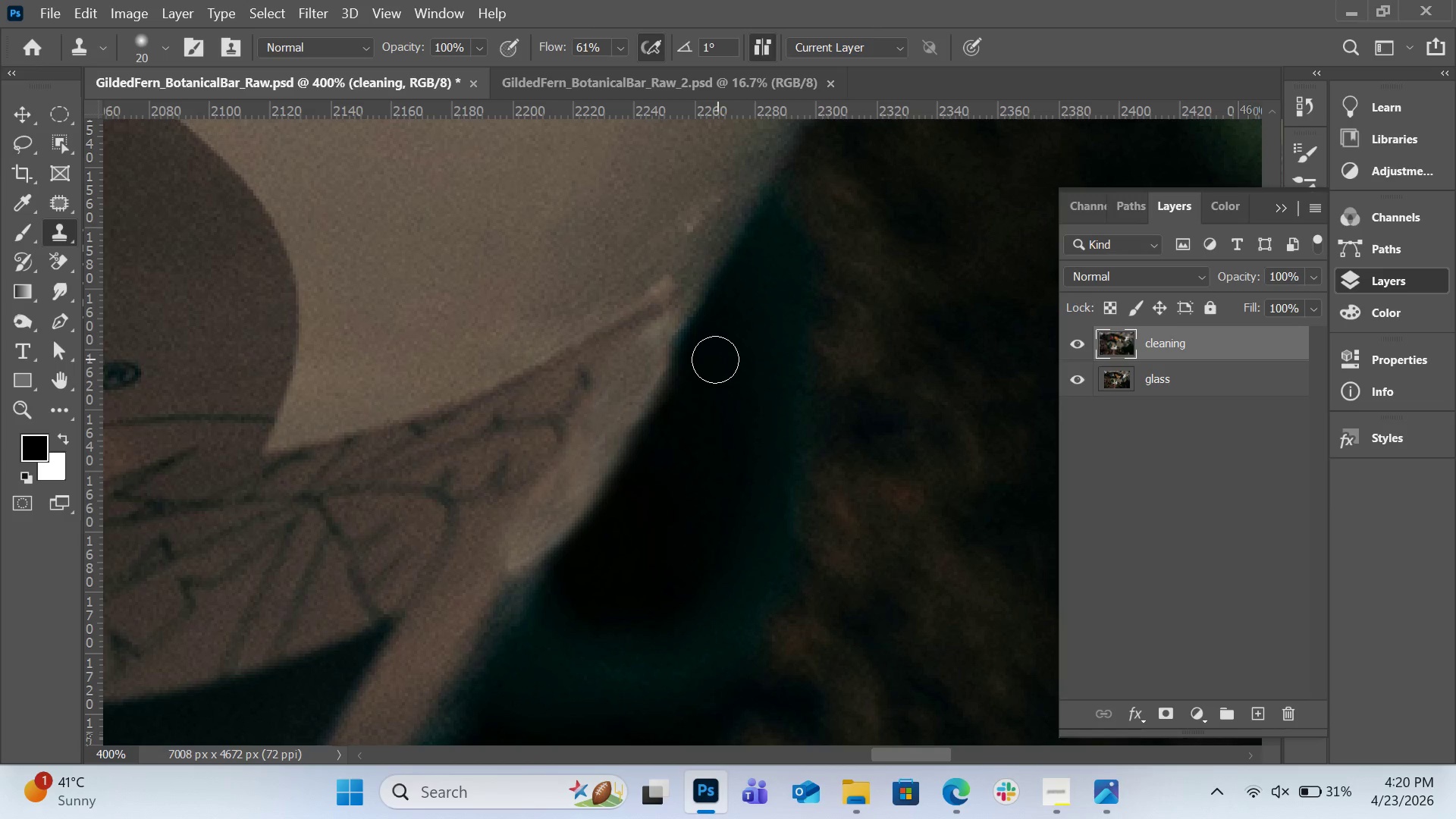 
left_click_drag(start_coordinate=[717, 358], to_coordinate=[657, 444])
 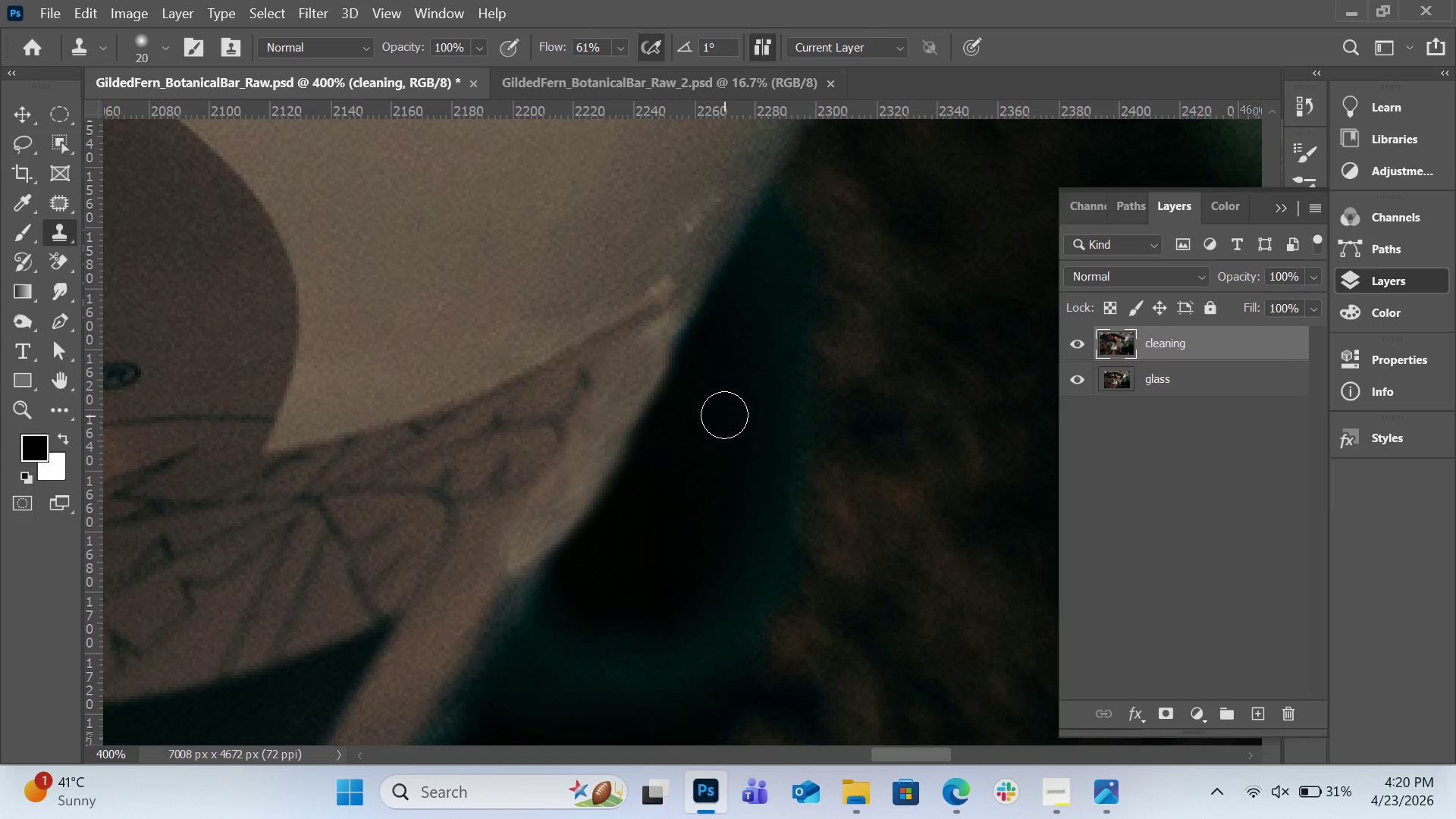 
scroll: coordinate [724, 415], scroll_direction: up, amount: 5.0
 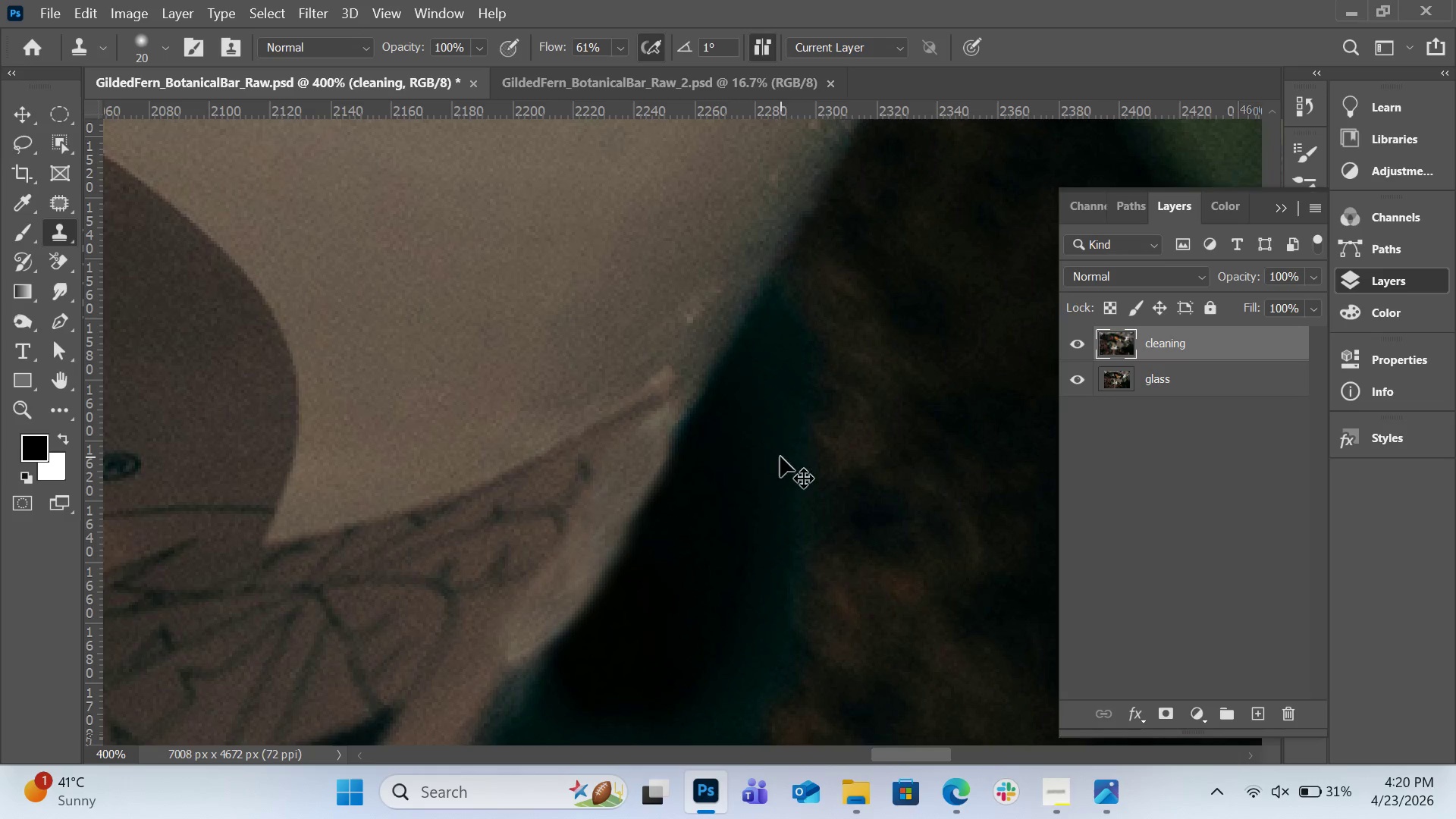 
key(Control+0)
 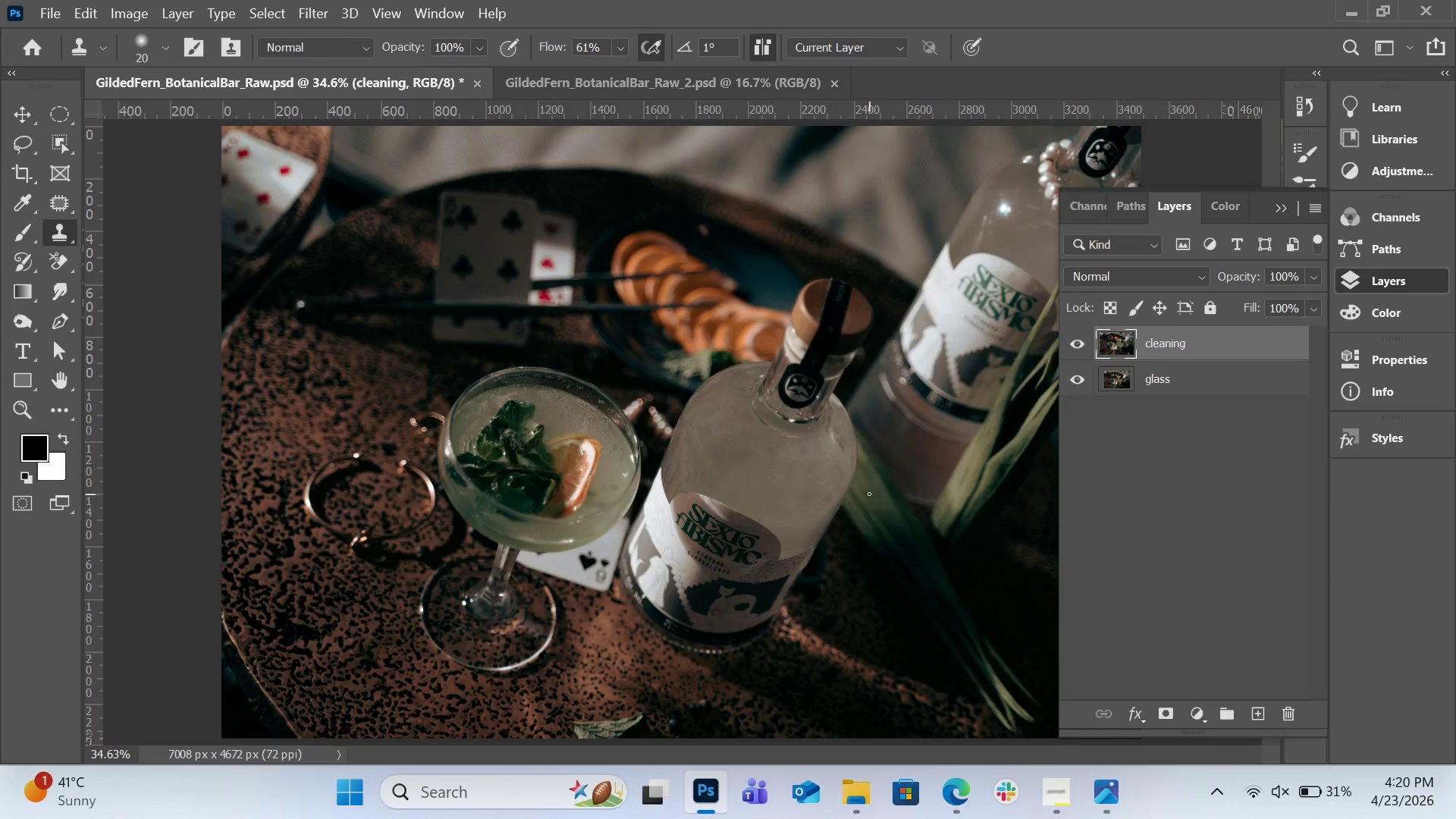 
key(Control+Z)
 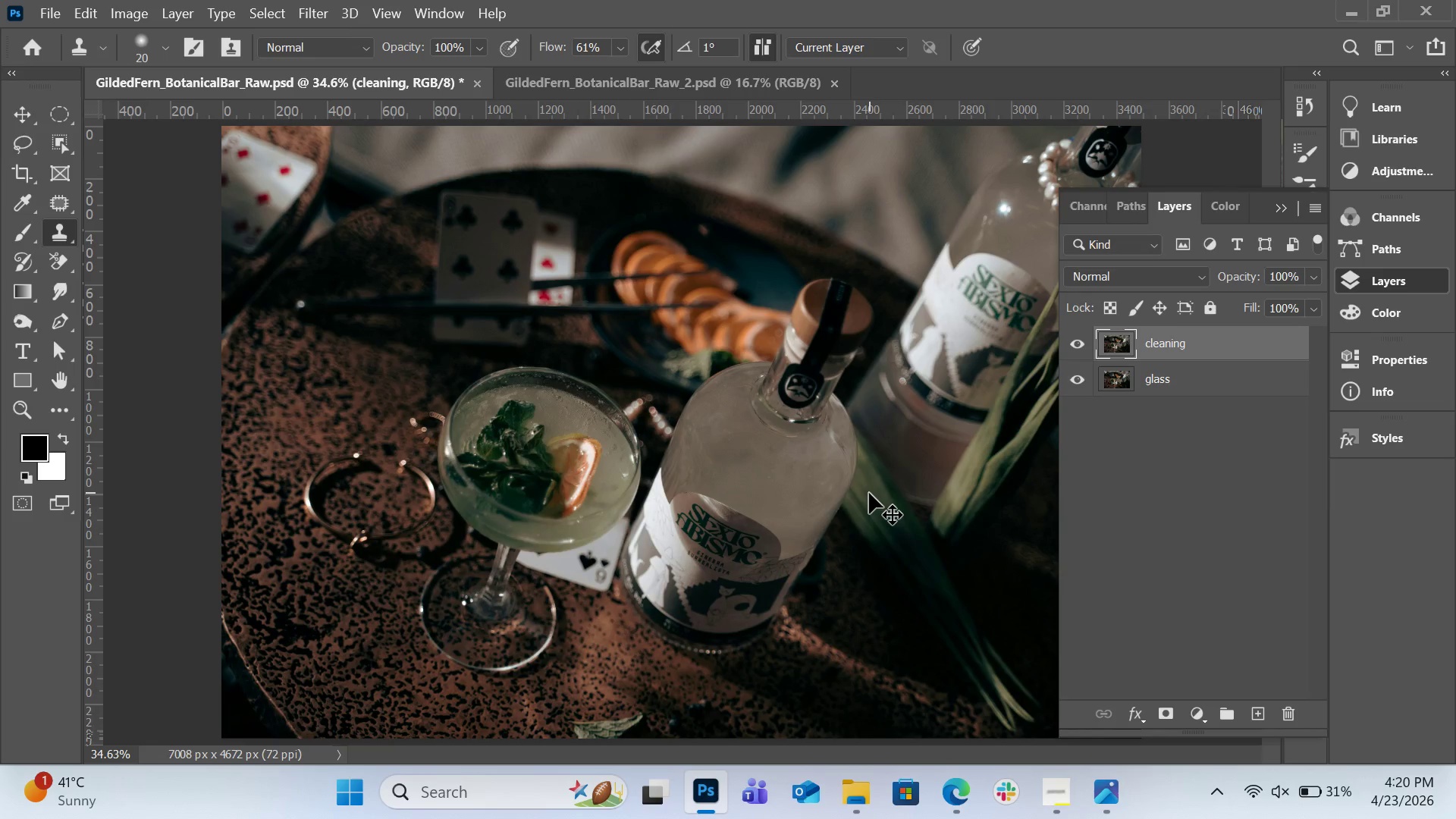 
key(Control+Z)
 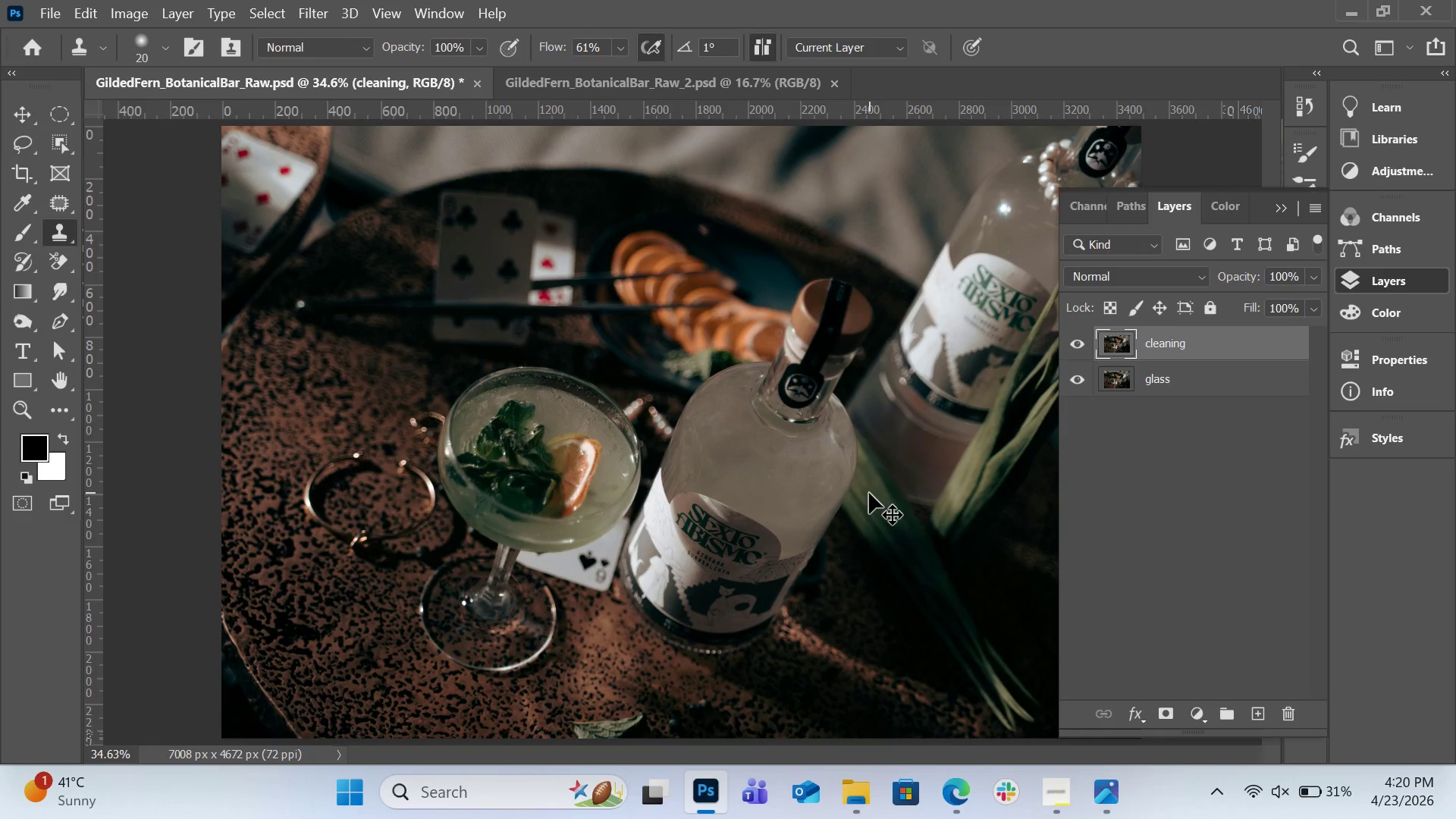 
key(Control+Z)
 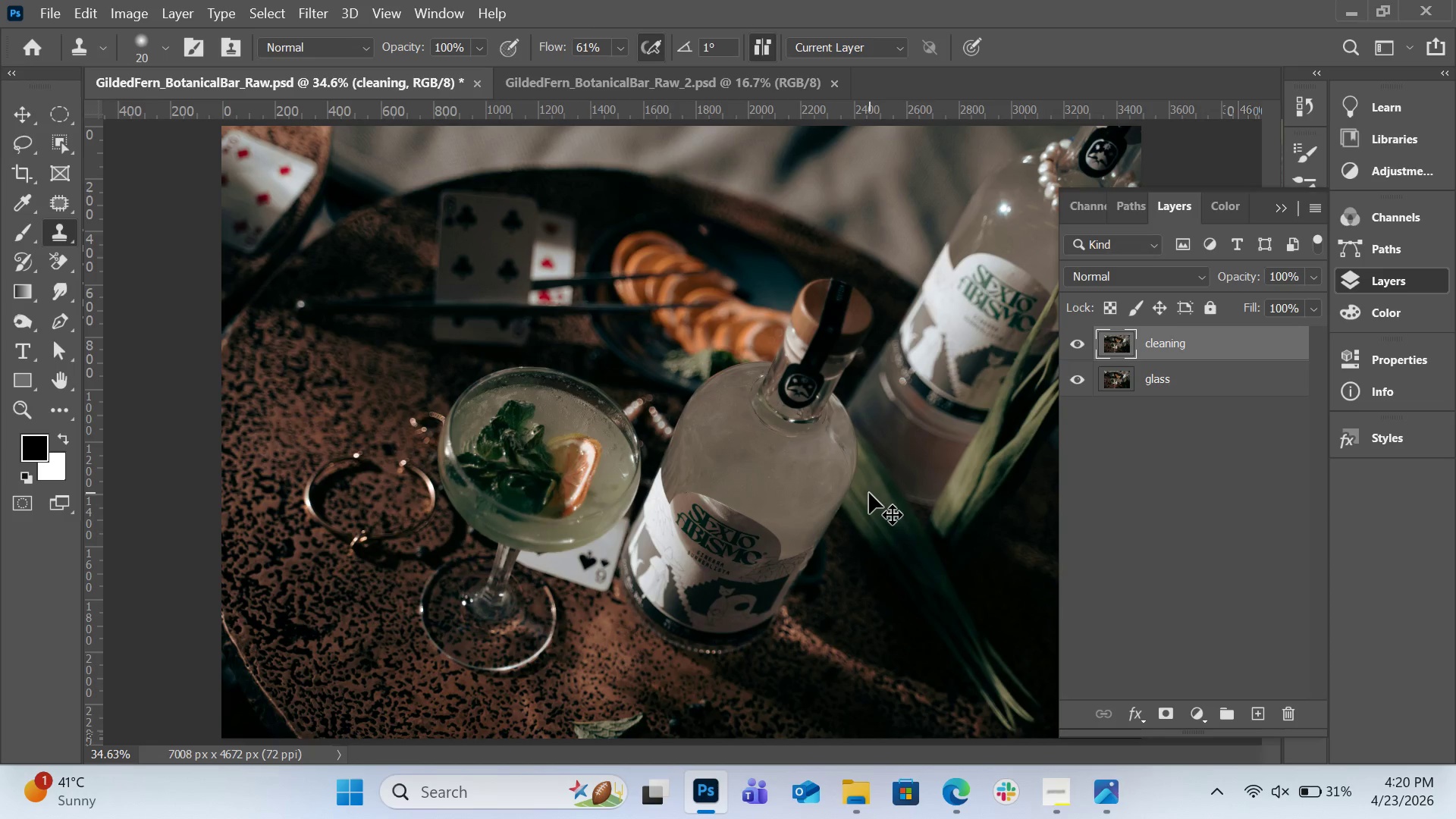 
key(Control+Z)
 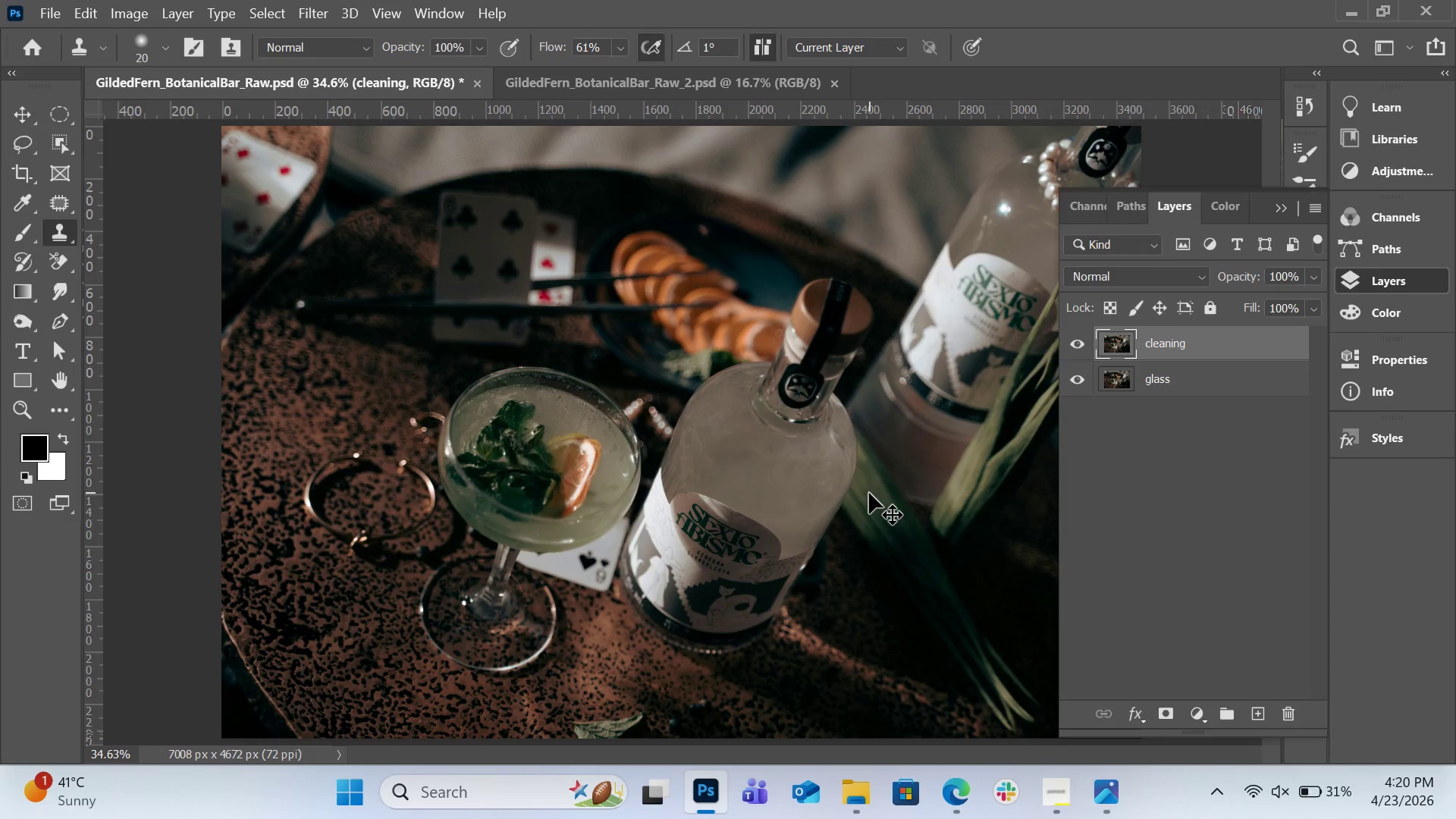 
key(Control+Z)
 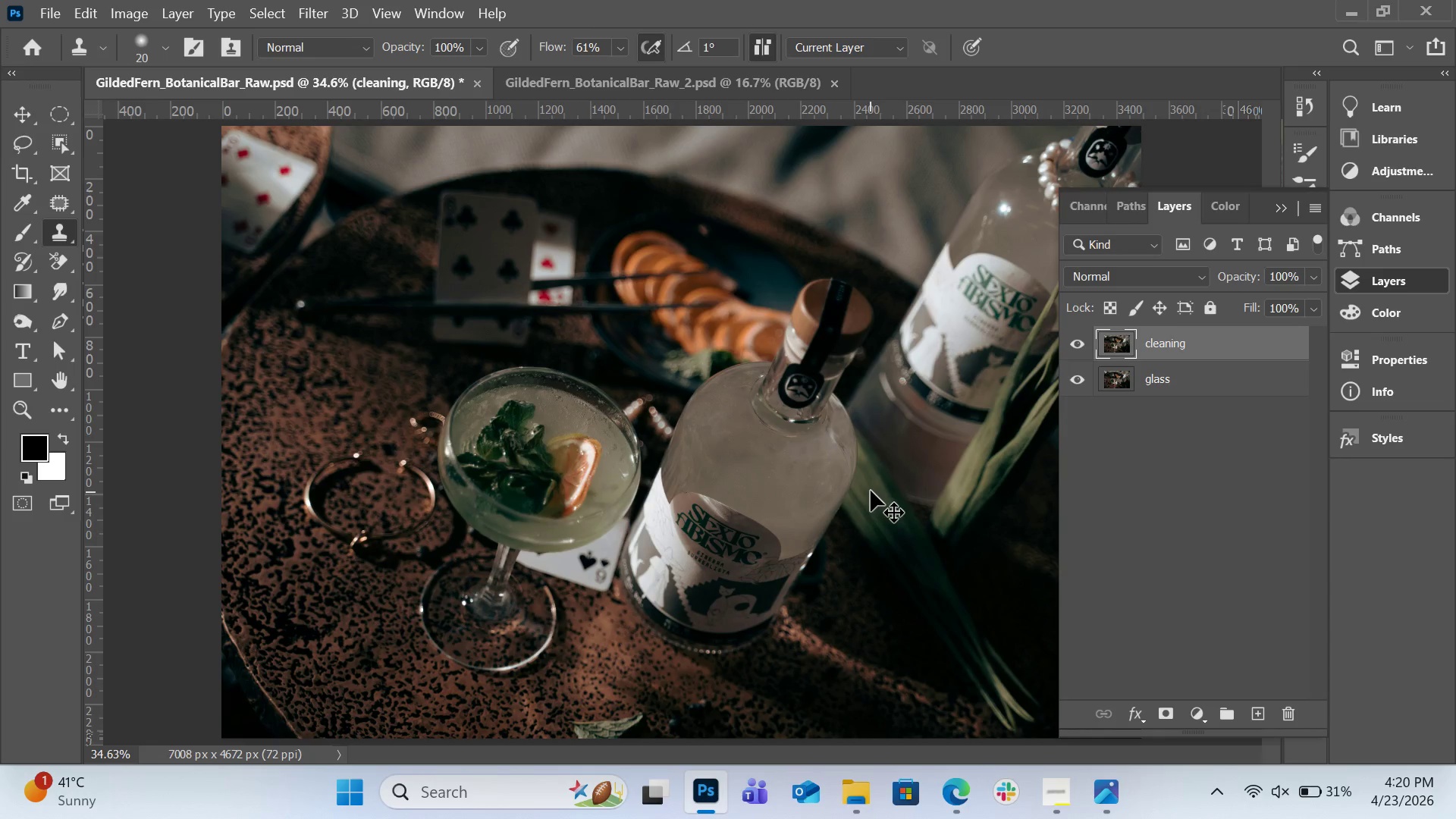 
key(Control+Z)
 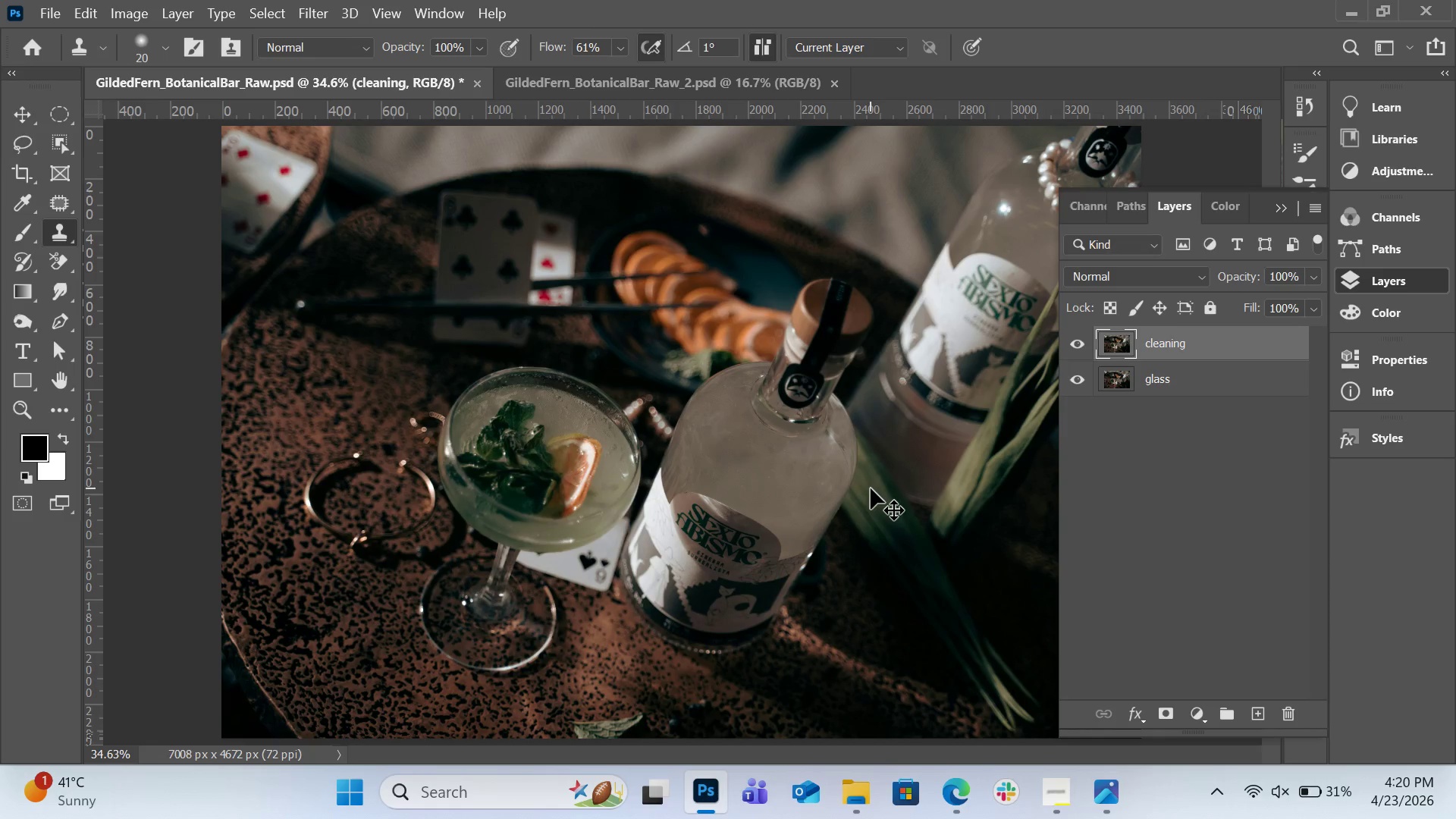 
key(Control+Z)
 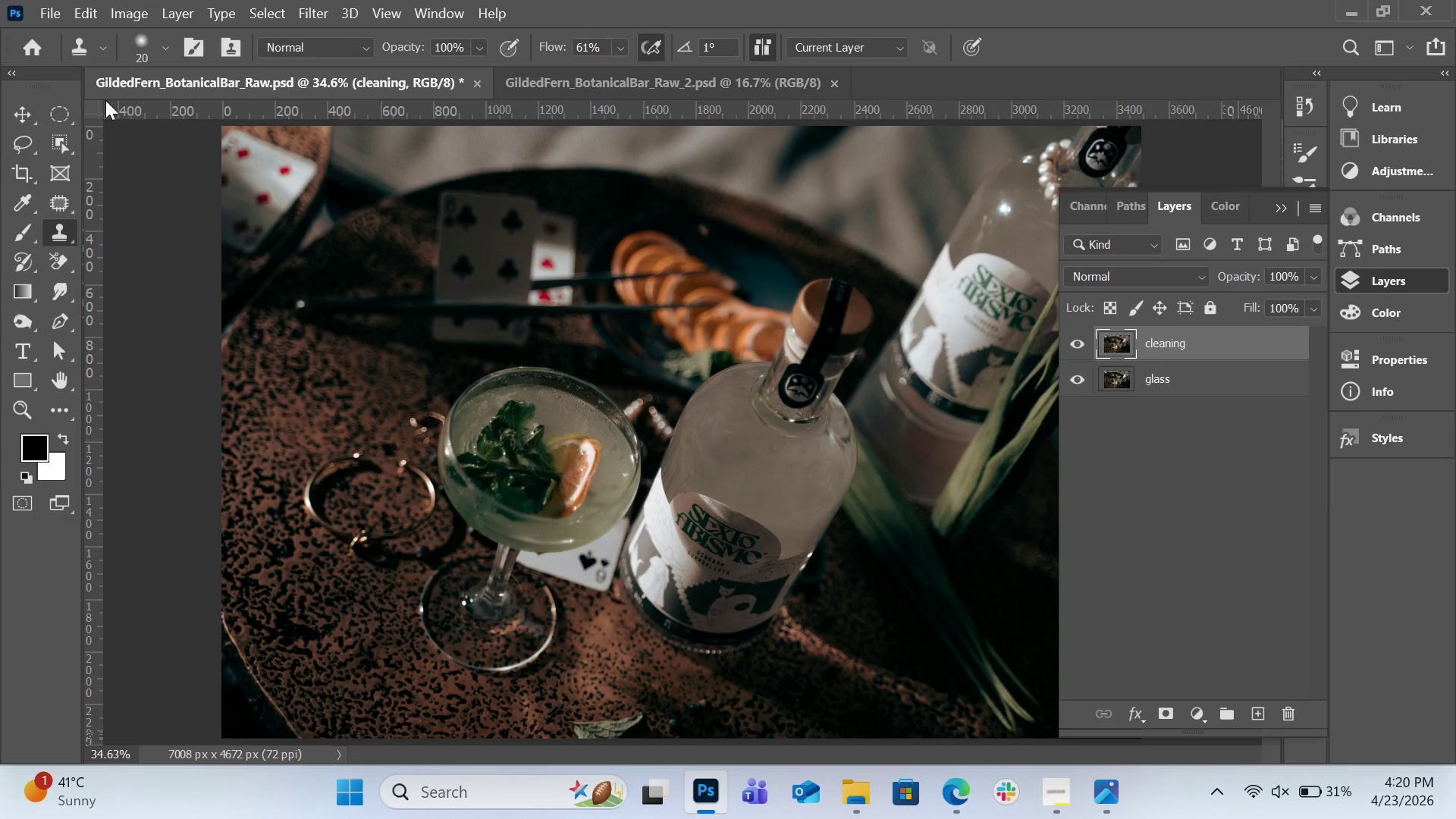 
left_click([115, 16])
 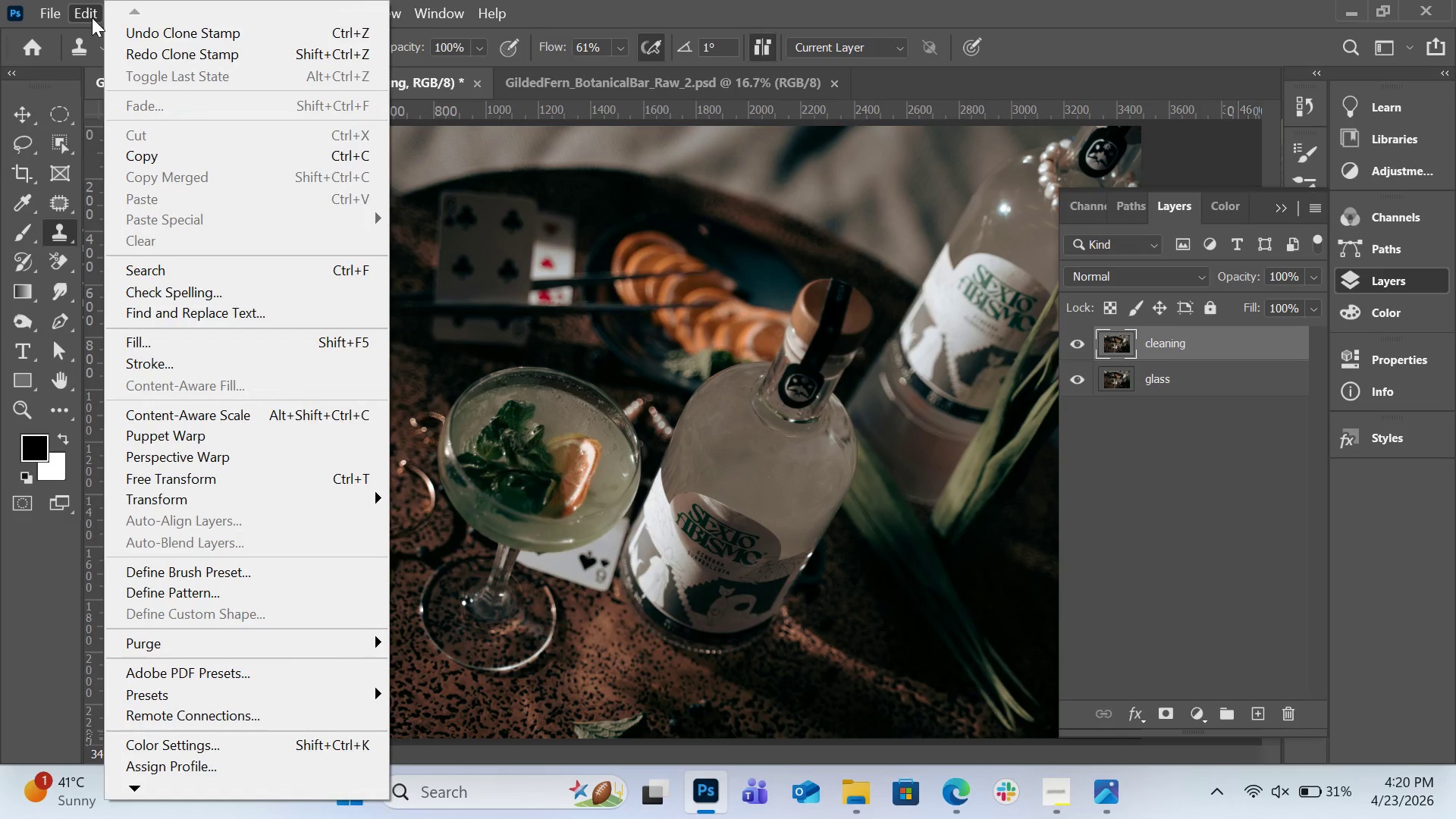 
left_click([168, 57])
 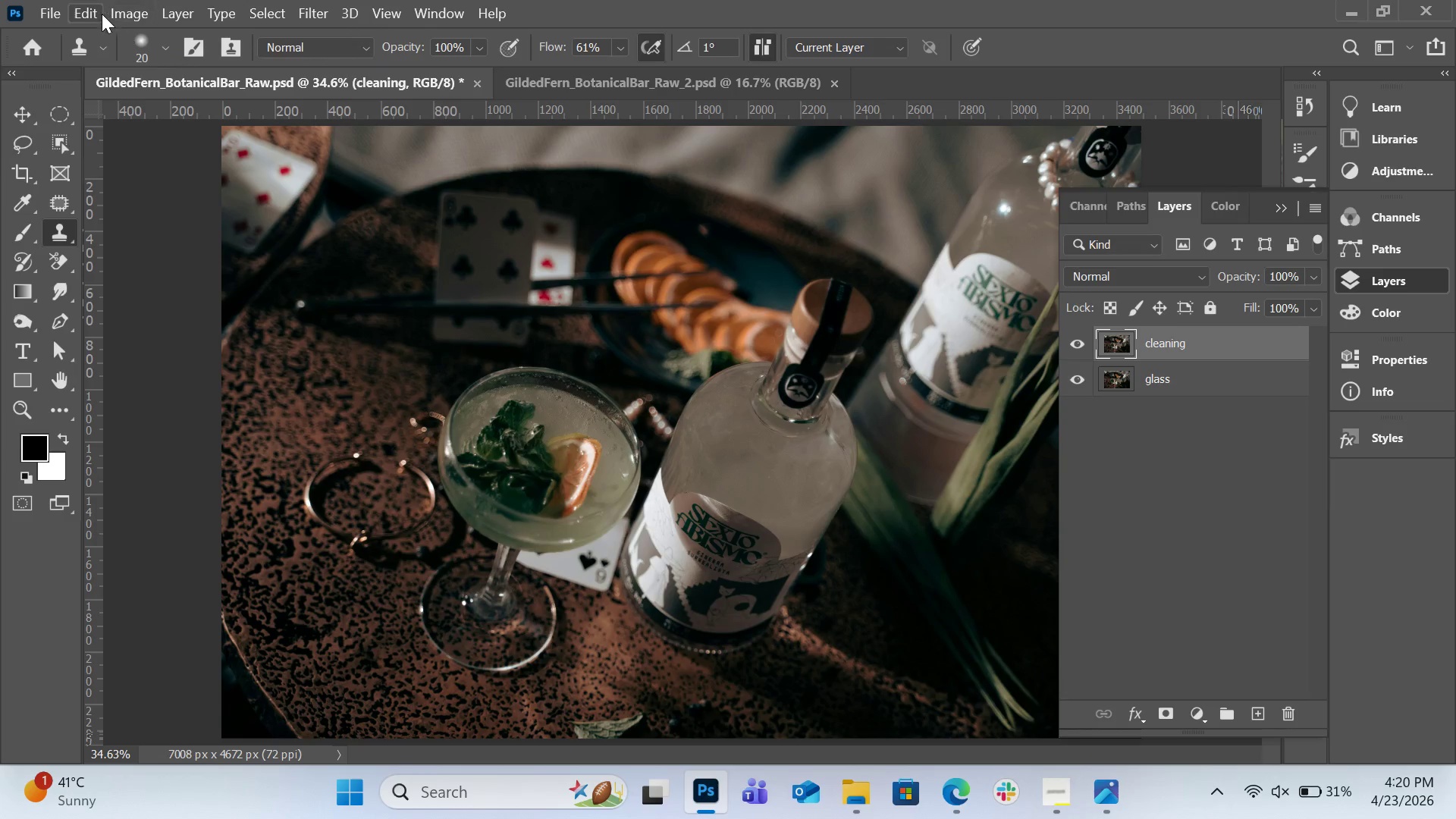 
left_click([96, 12])
 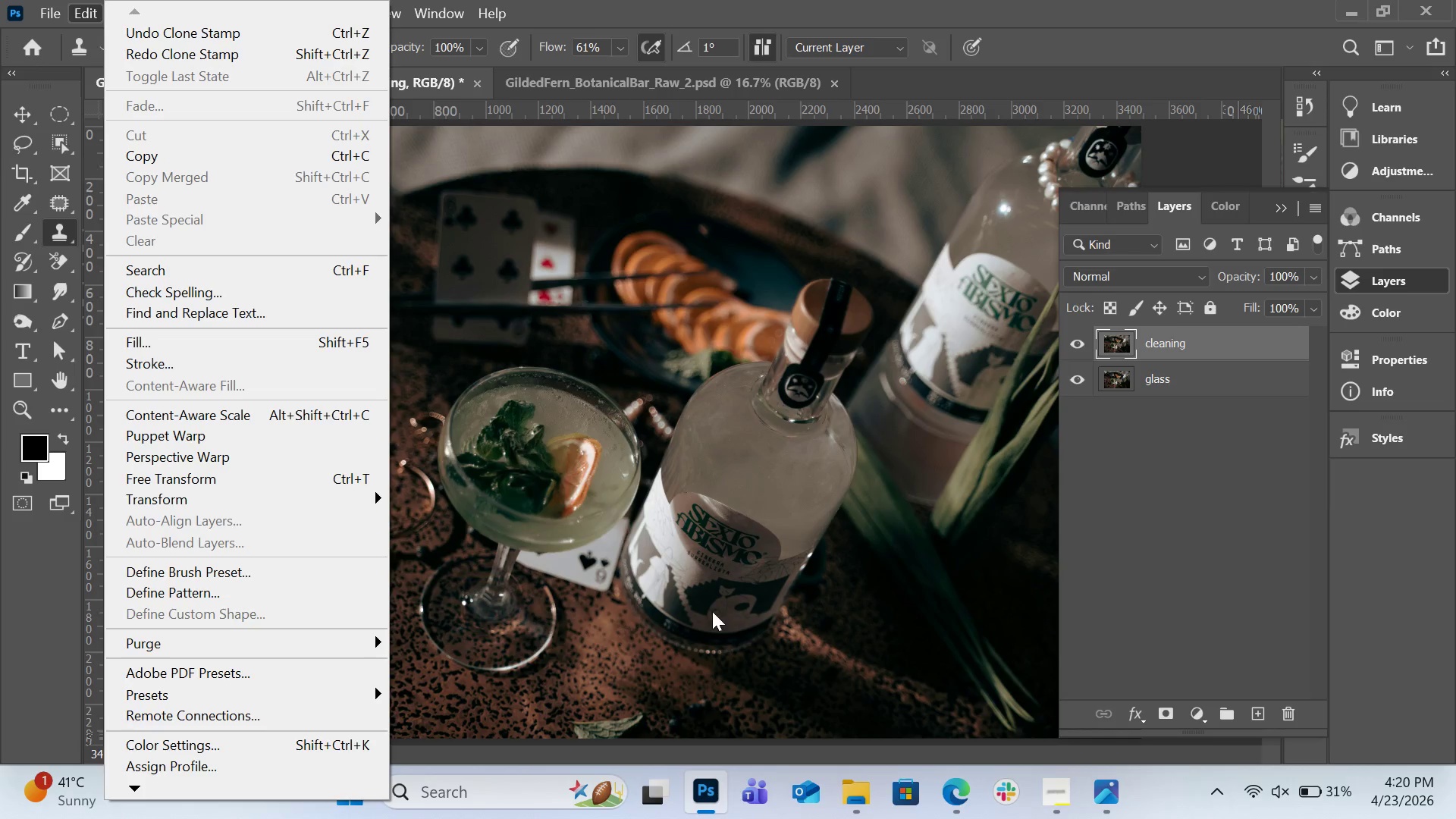 
left_click([654, 664])
 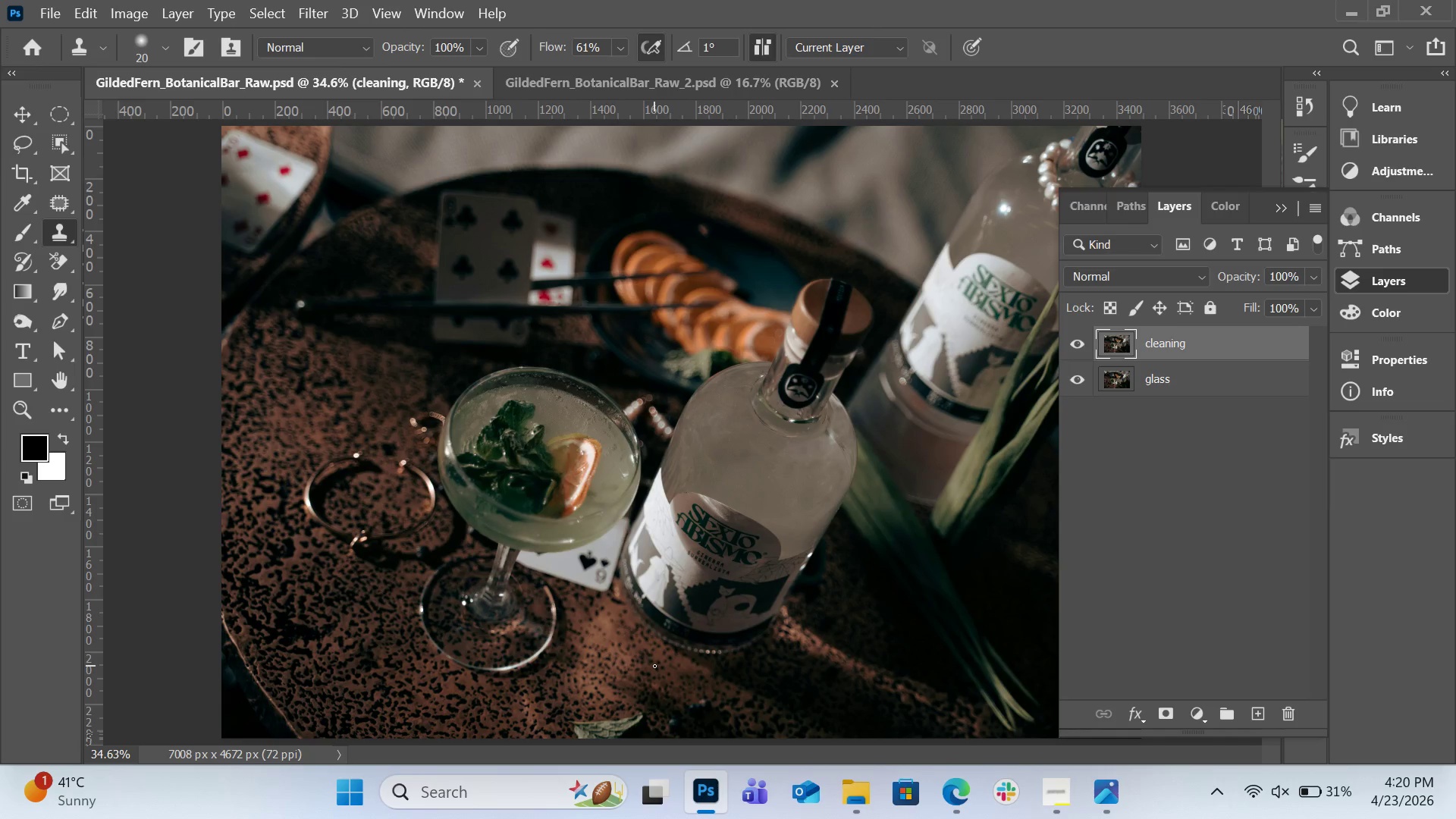 
key(BracketRight)
 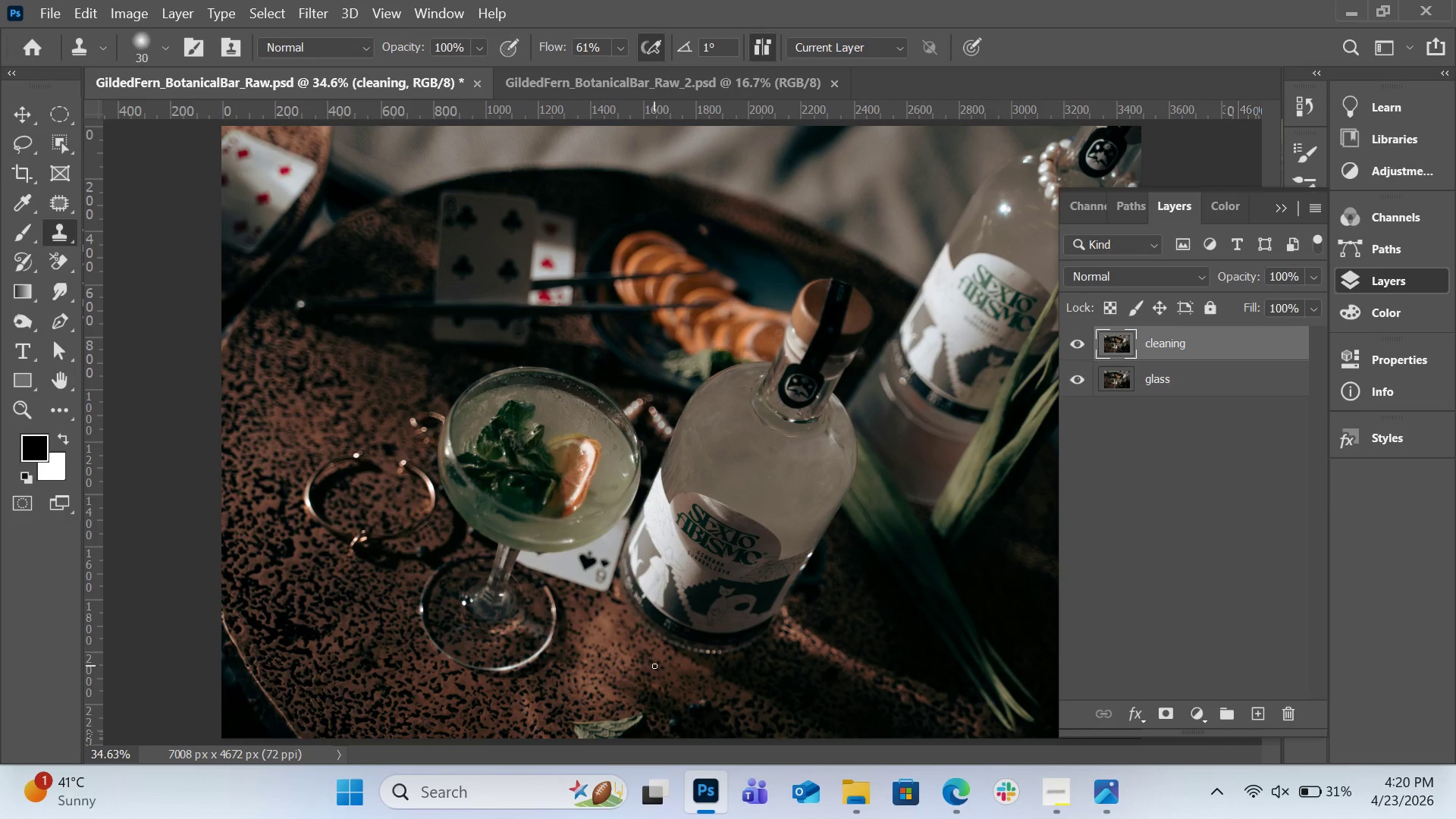 
key(BracketRight)
 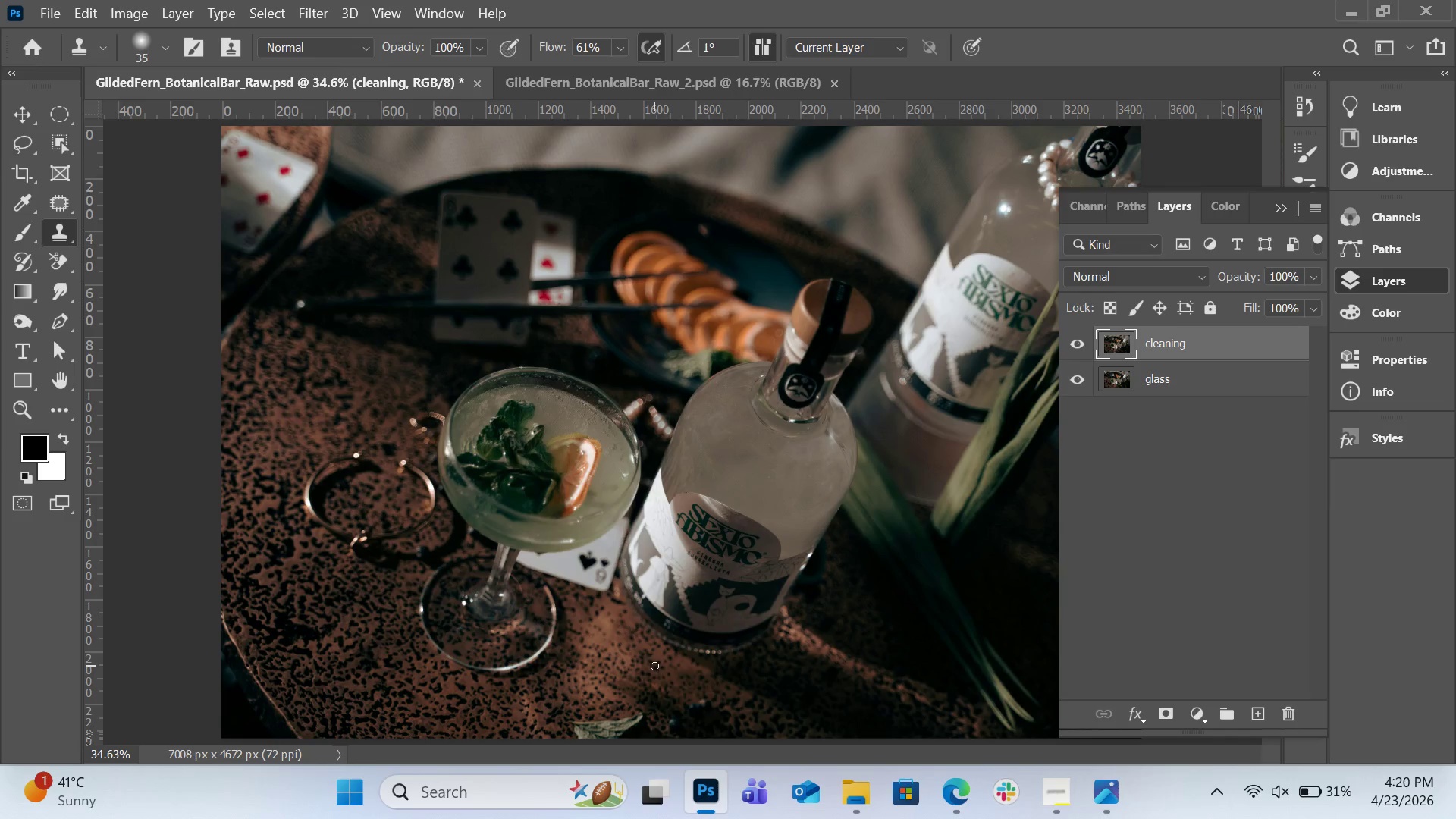 
key(BracketRight)
 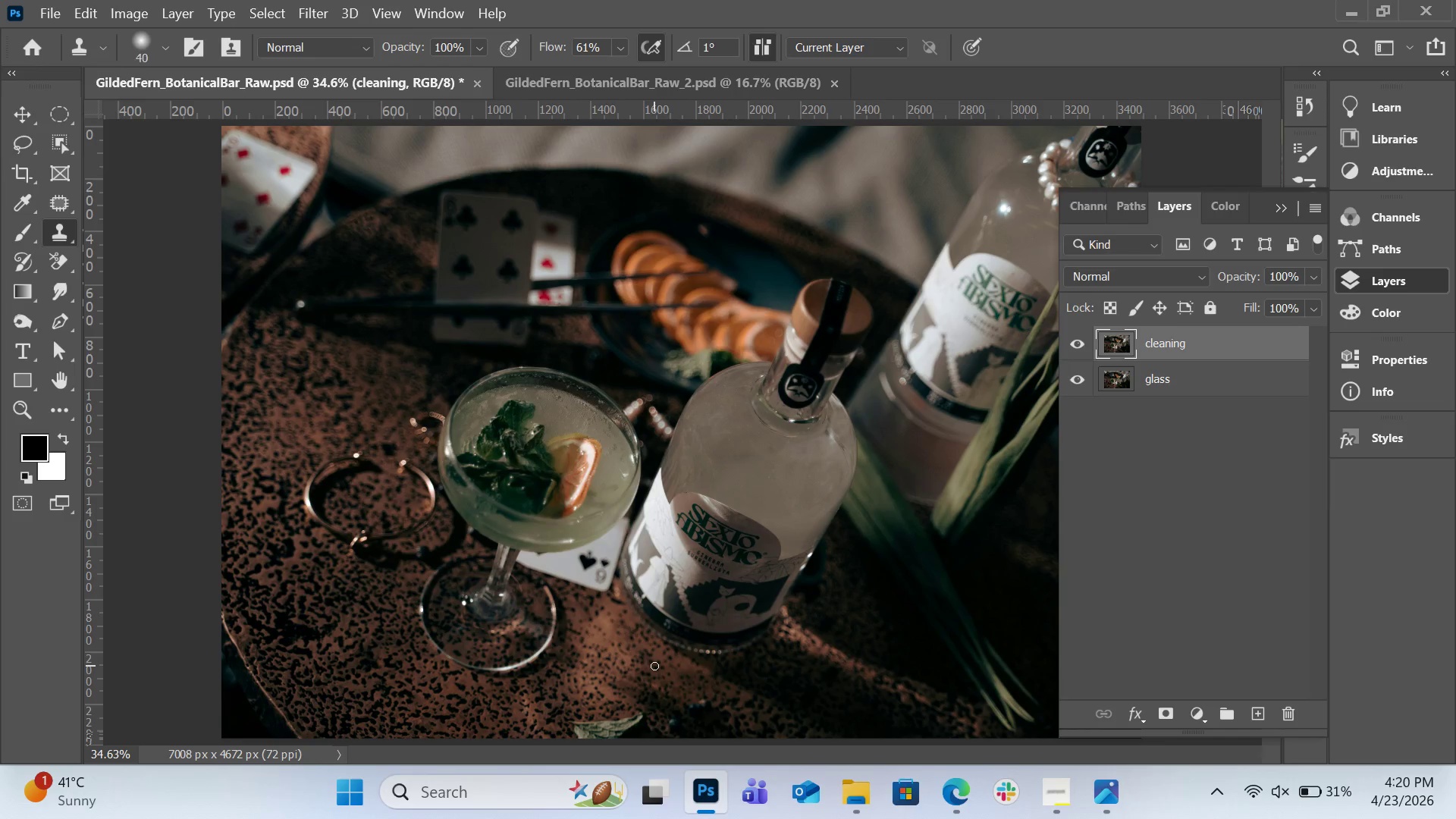 
key(BracketRight)
 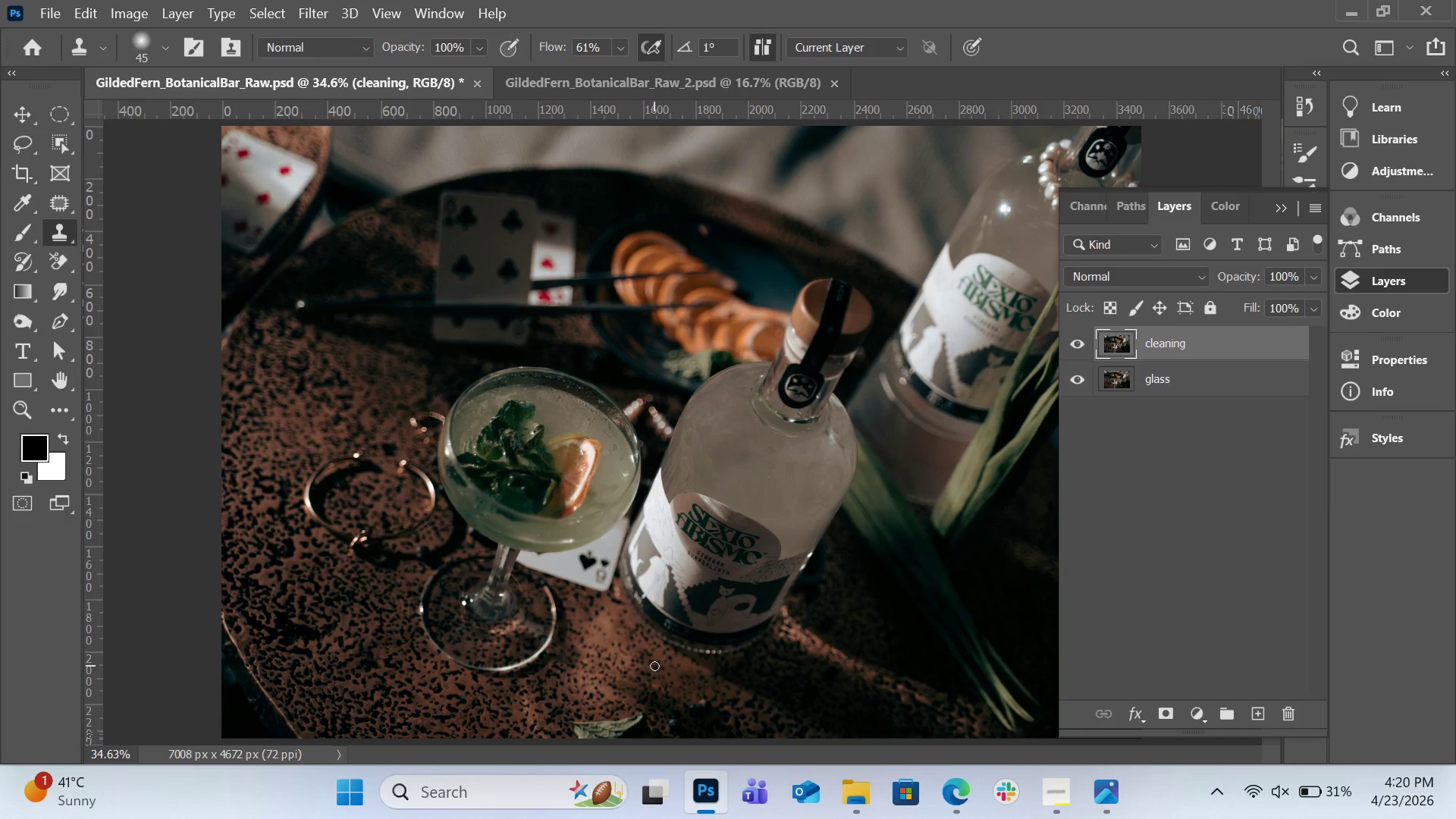 
key(BracketRight)
 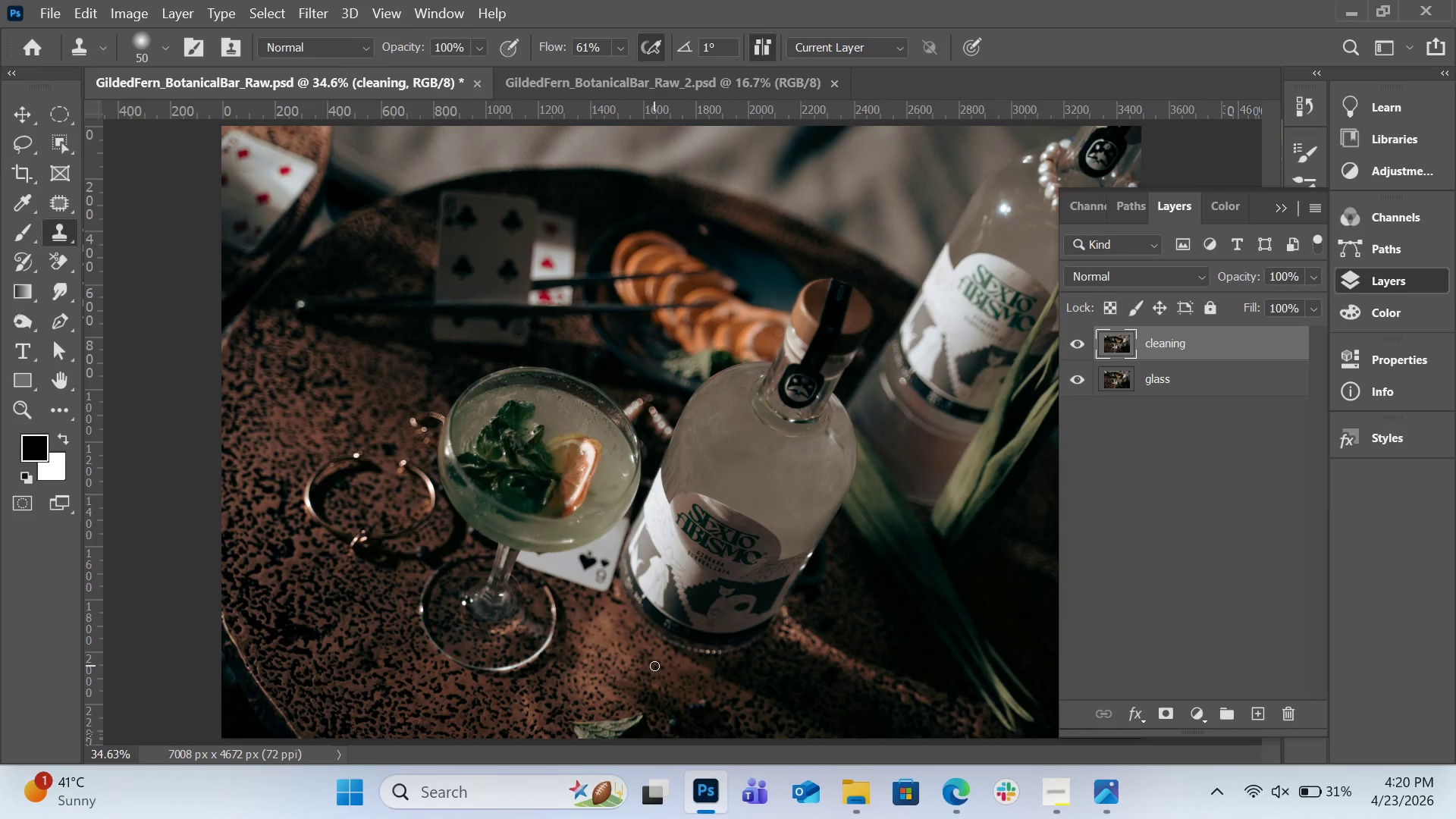 
key(BracketRight)
 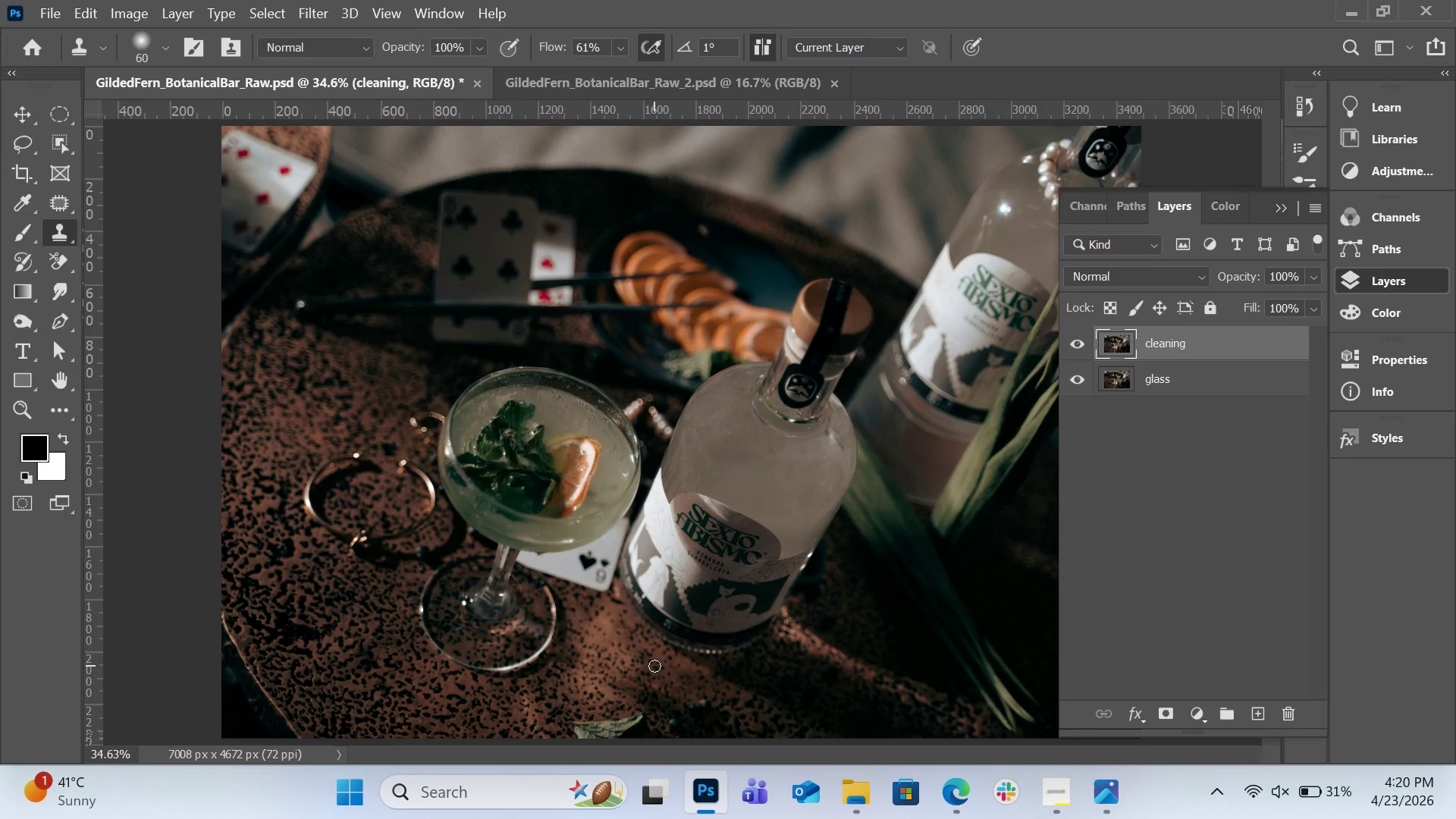 
key(BracketRight)
 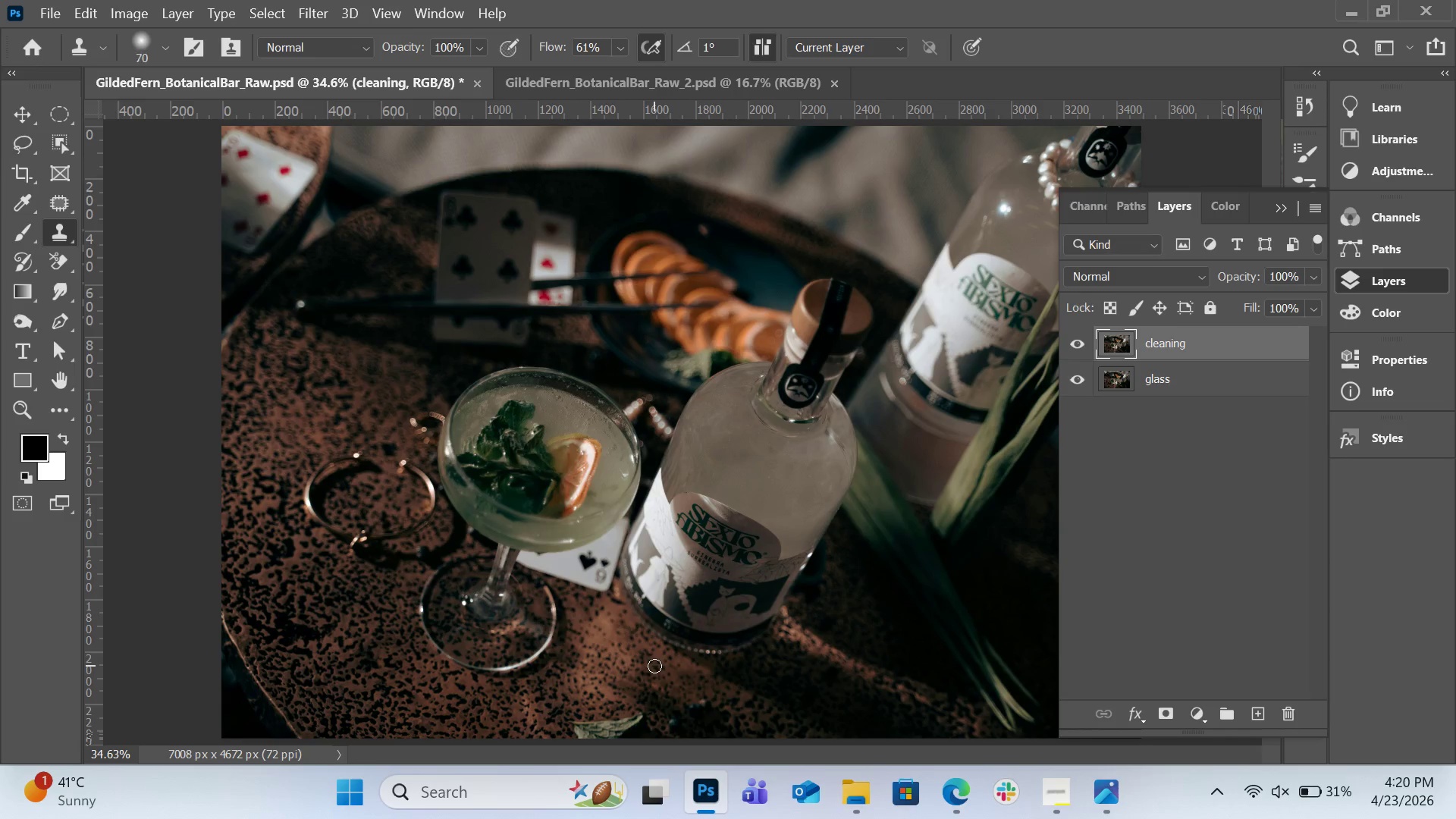 
key(BracketRight)
 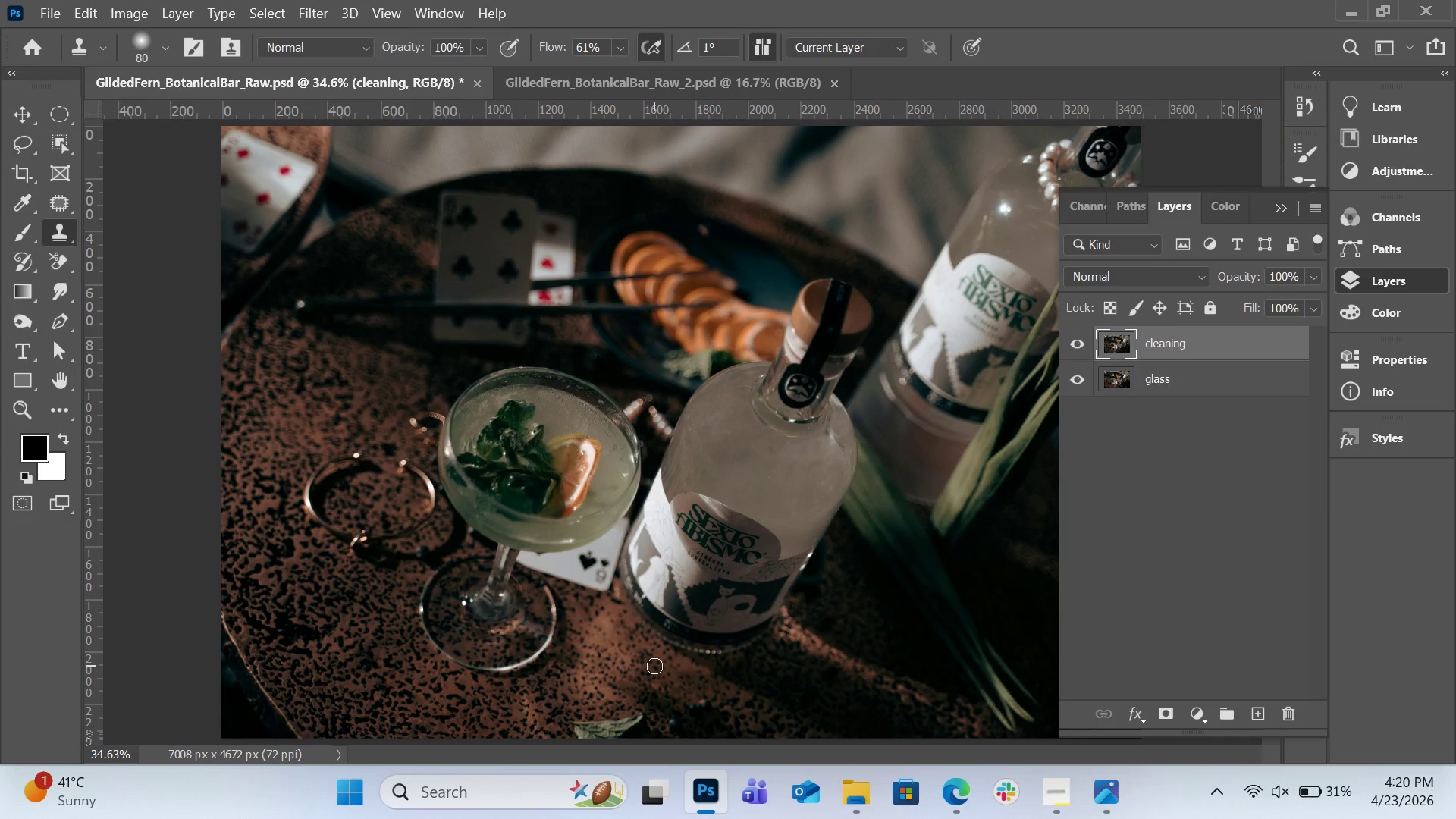 
key(BracketRight)
 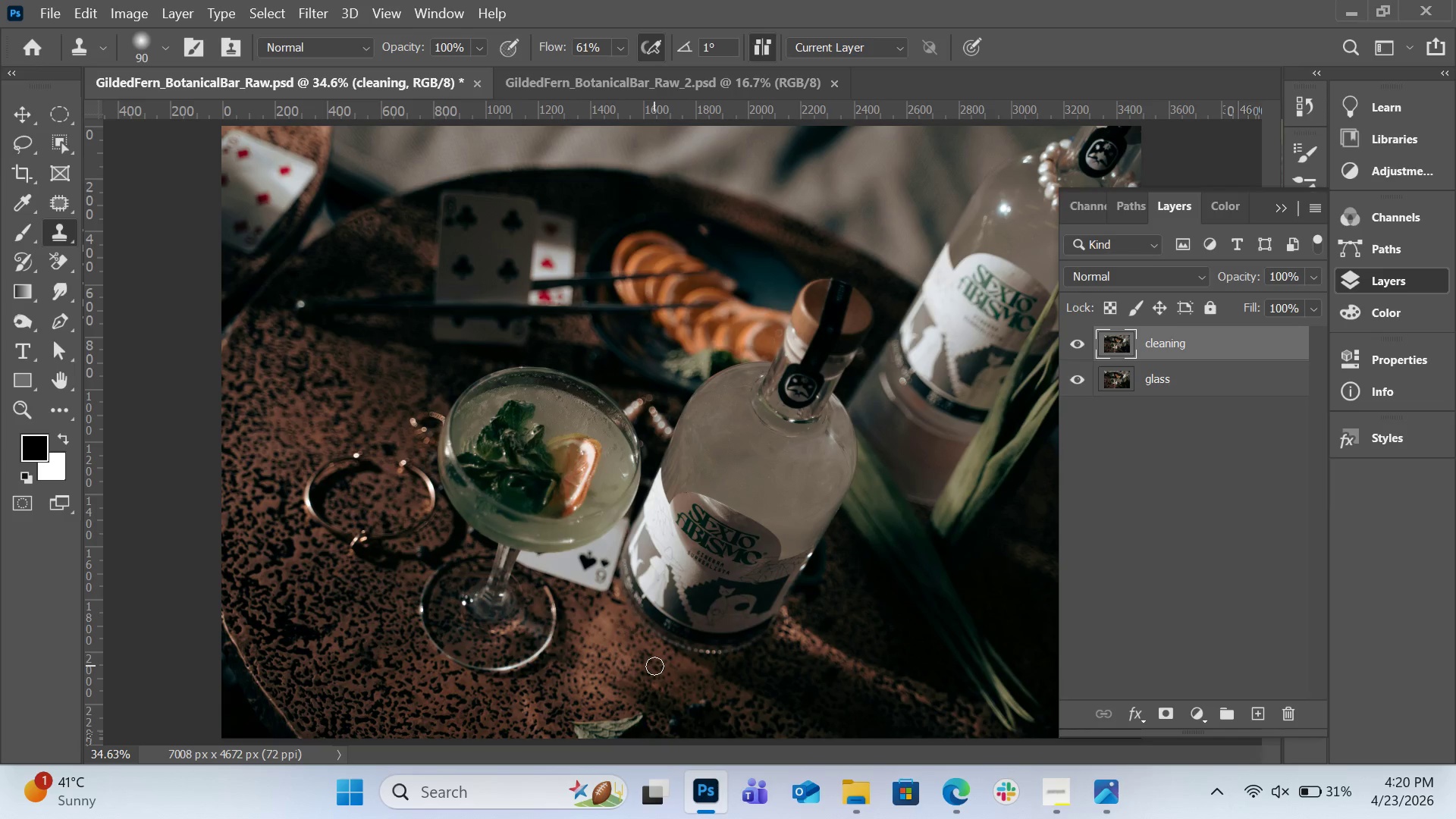 
key(BracketRight)
 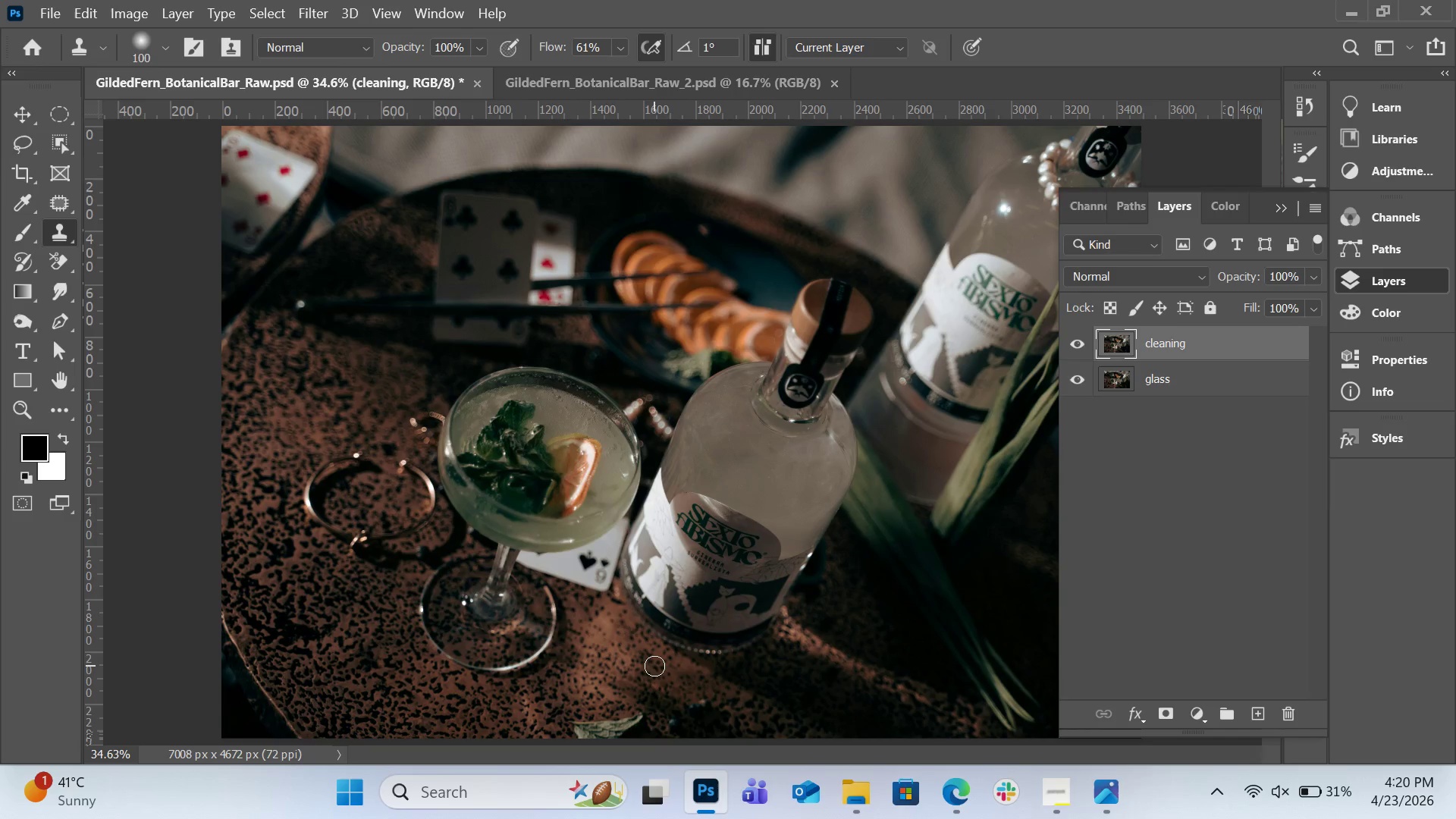 
key(BracketRight)
 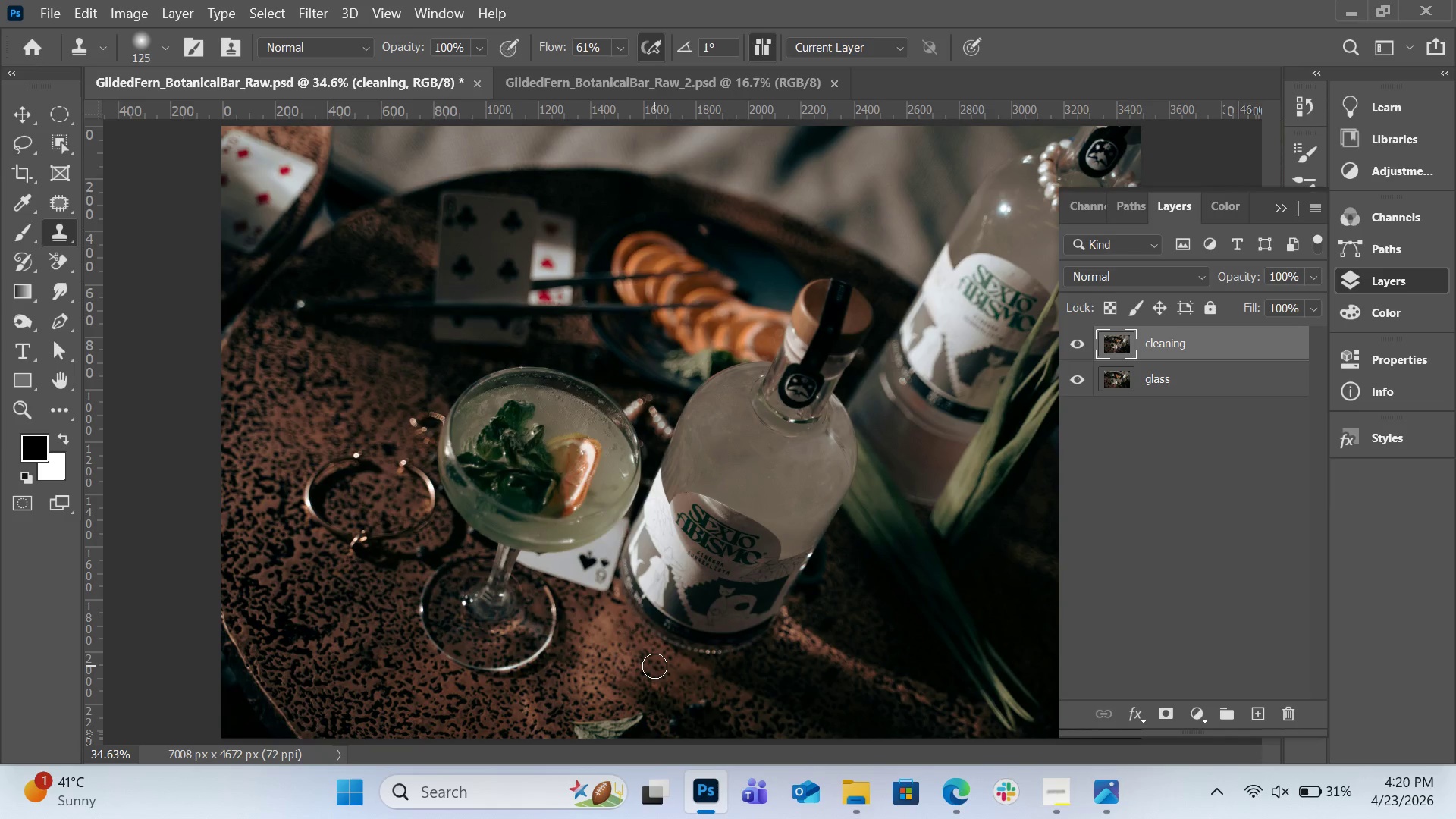 
key(BracketRight)
 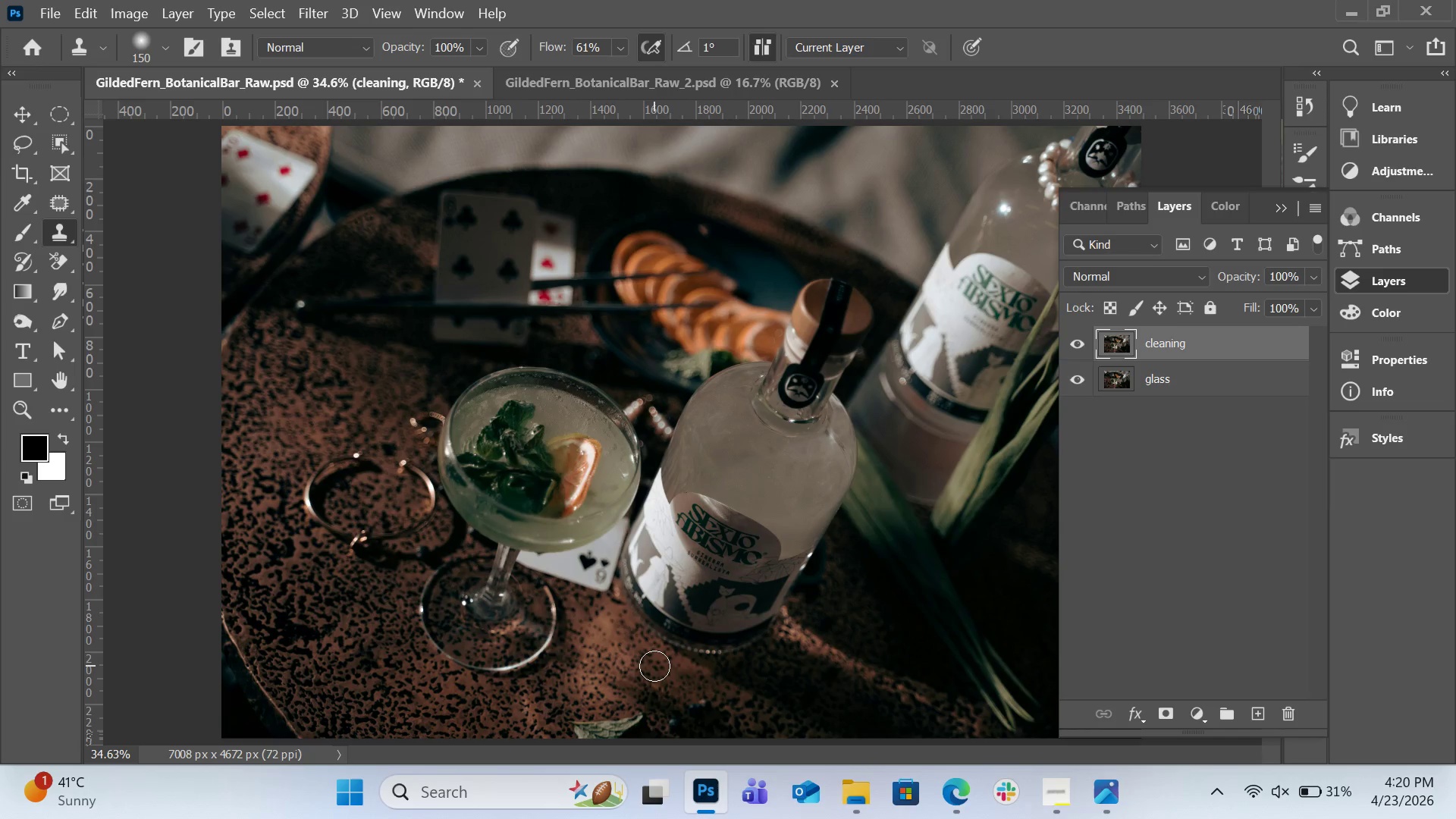 
key(BracketRight)
 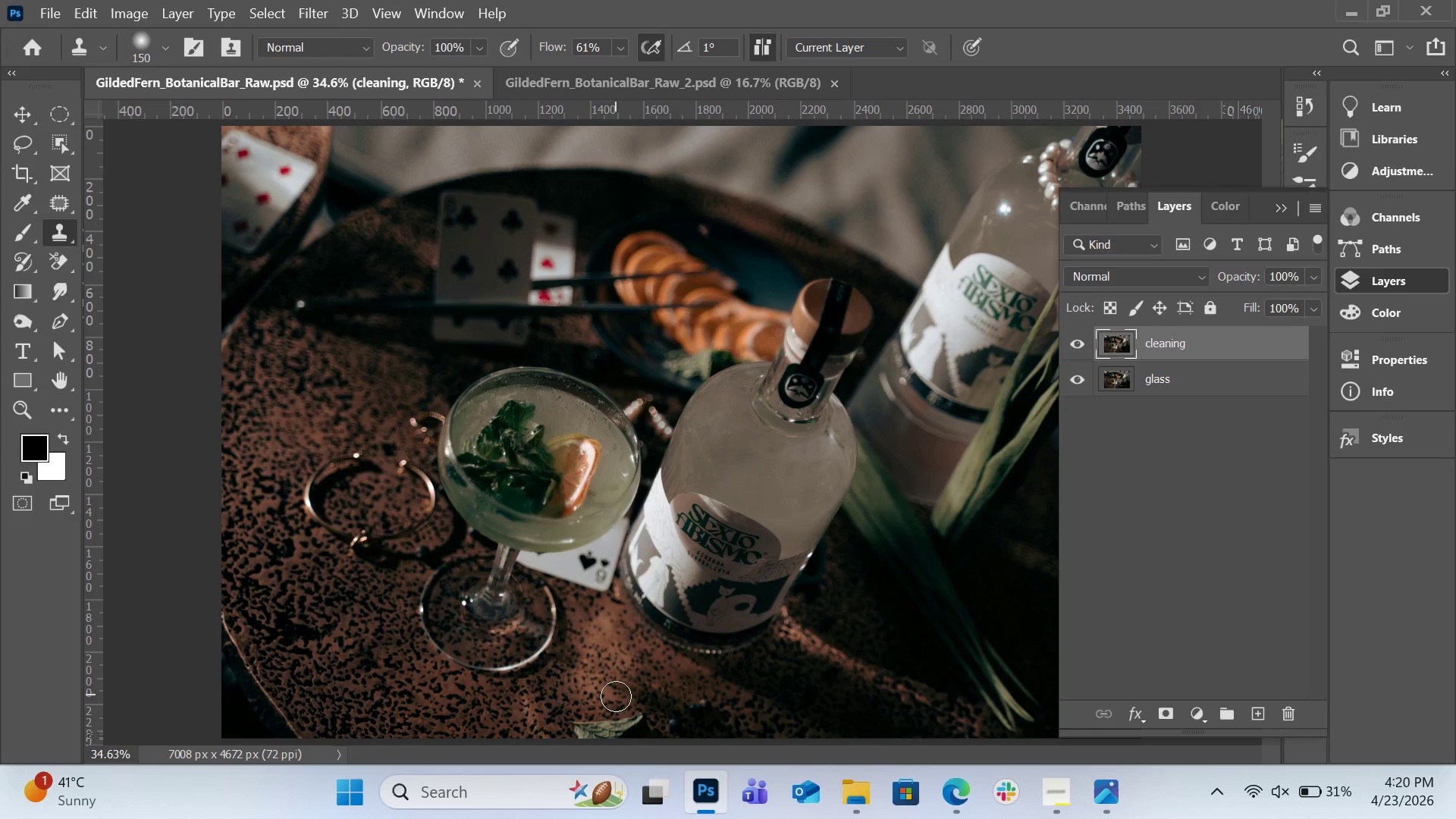 
hold_key(key=AltLeft, duration=0.61)
left_click([605, 698])
 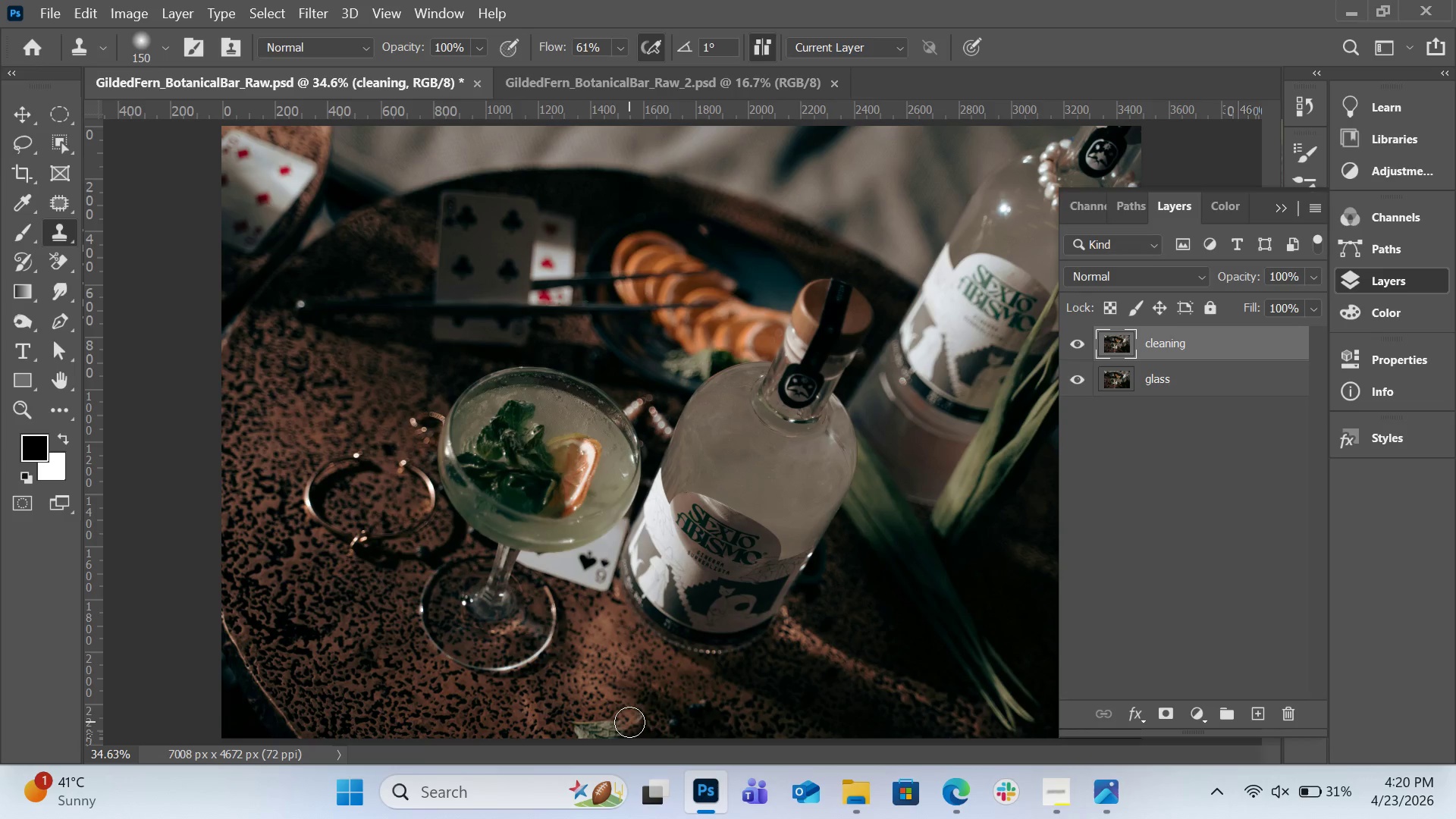 
left_click_drag(start_coordinate=[629, 722], to_coordinate=[627, 727])
 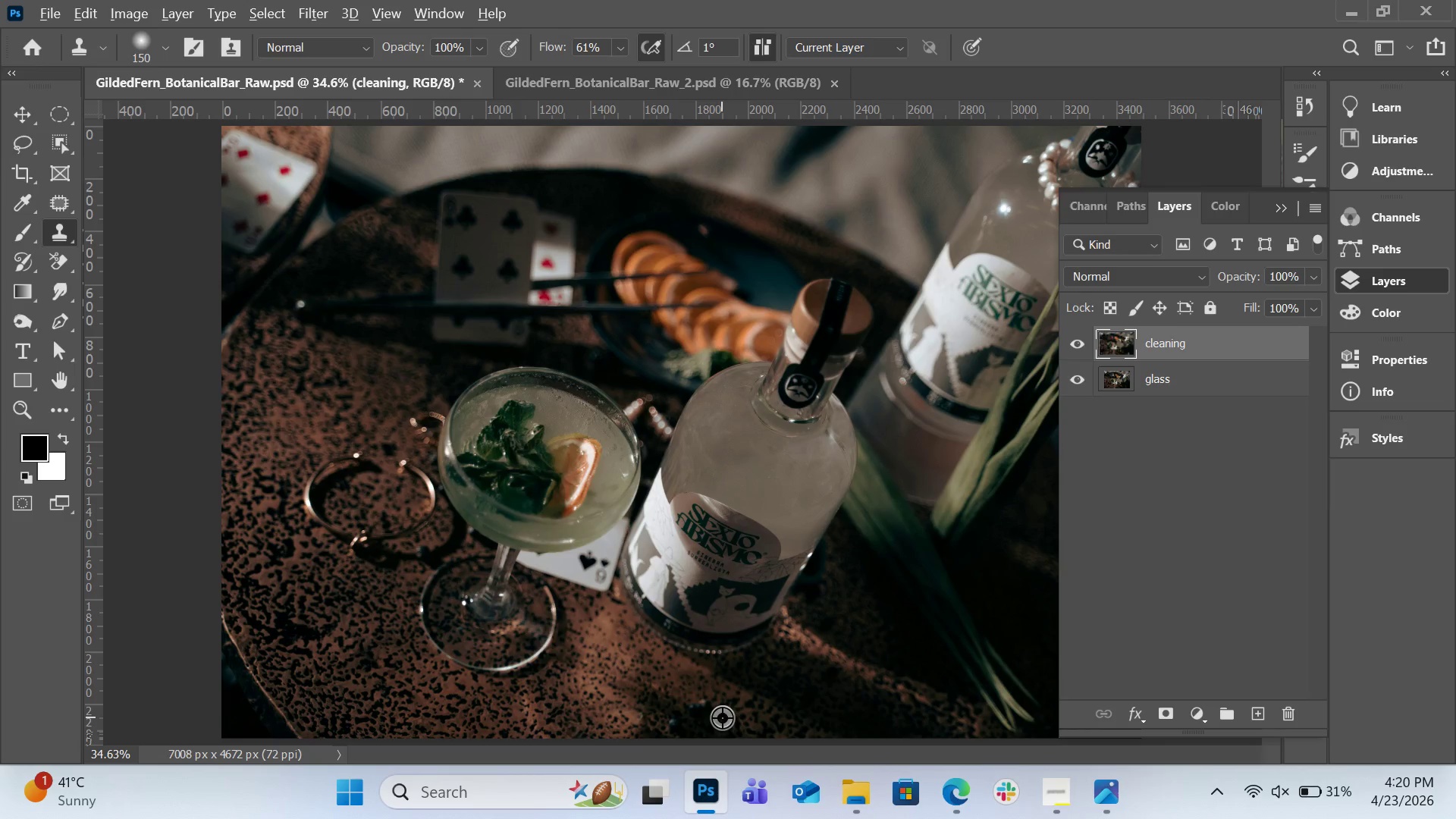 
hold_key(key=AltLeft, duration=0.81)
left_click([742, 725])
 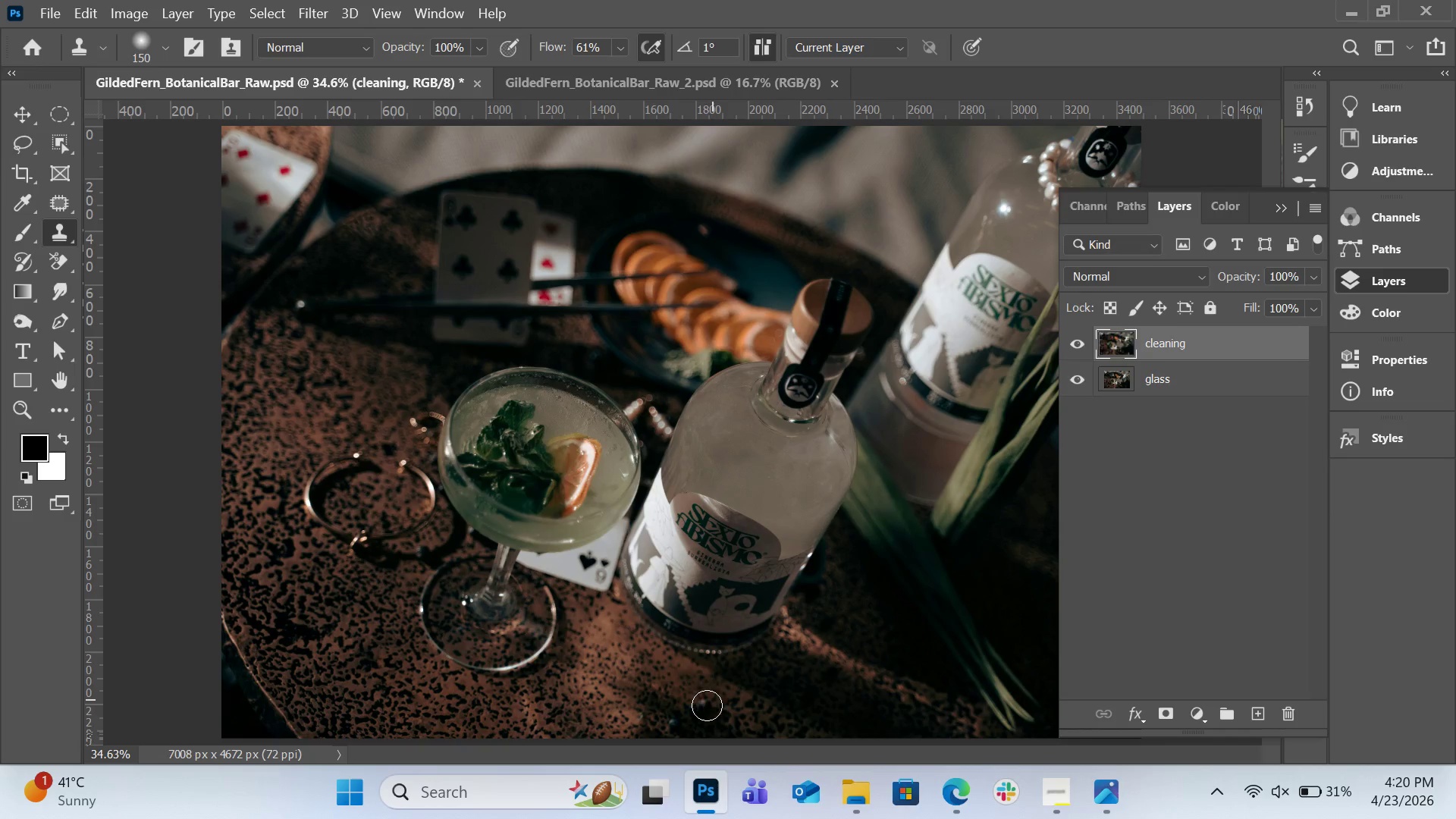 
left_click_drag(start_coordinate=[712, 700], to_coordinate=[673, 725])
 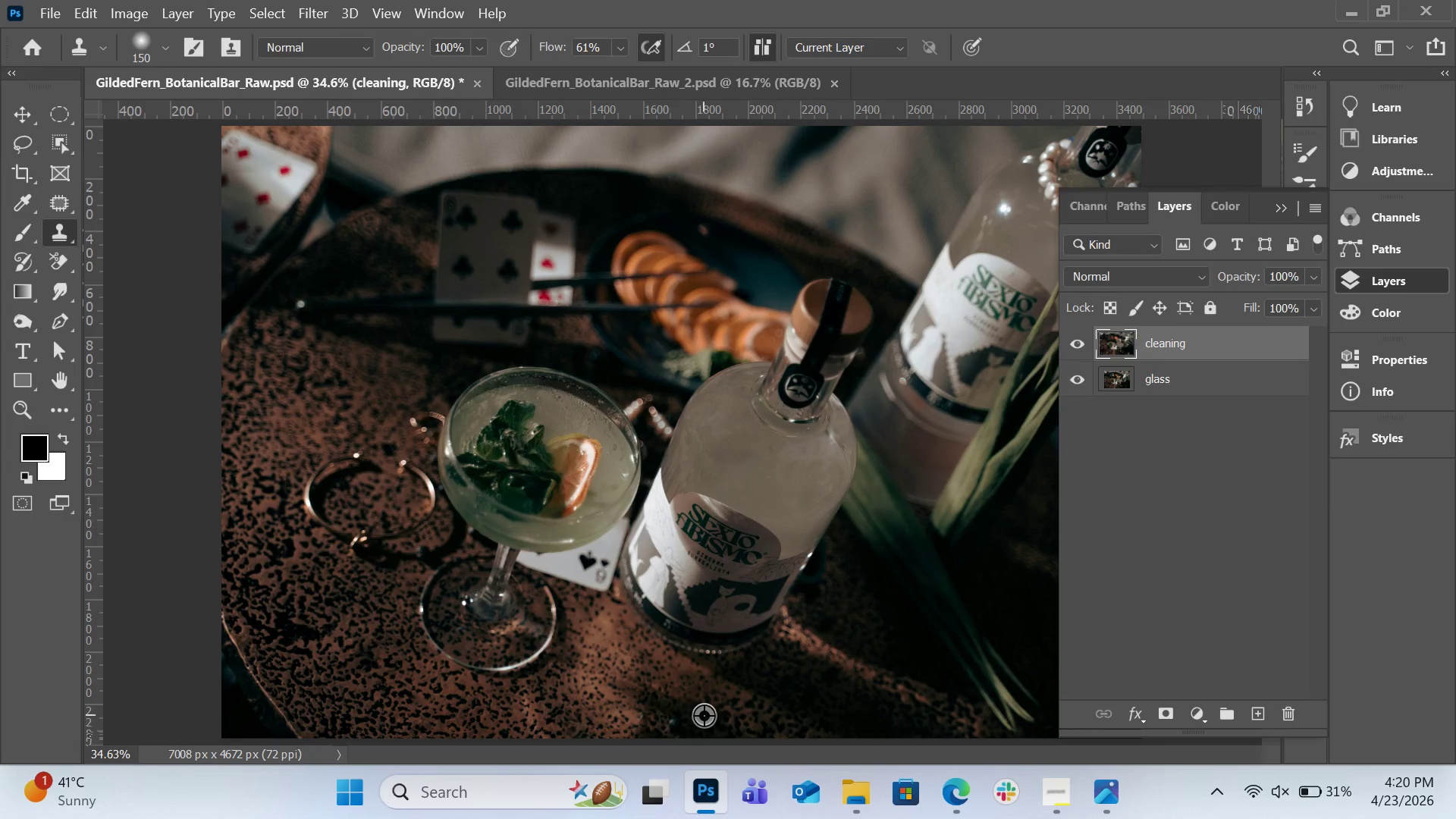 
hold_key(key=AltLeft, duration=0.59)
left_click([741, 708])
 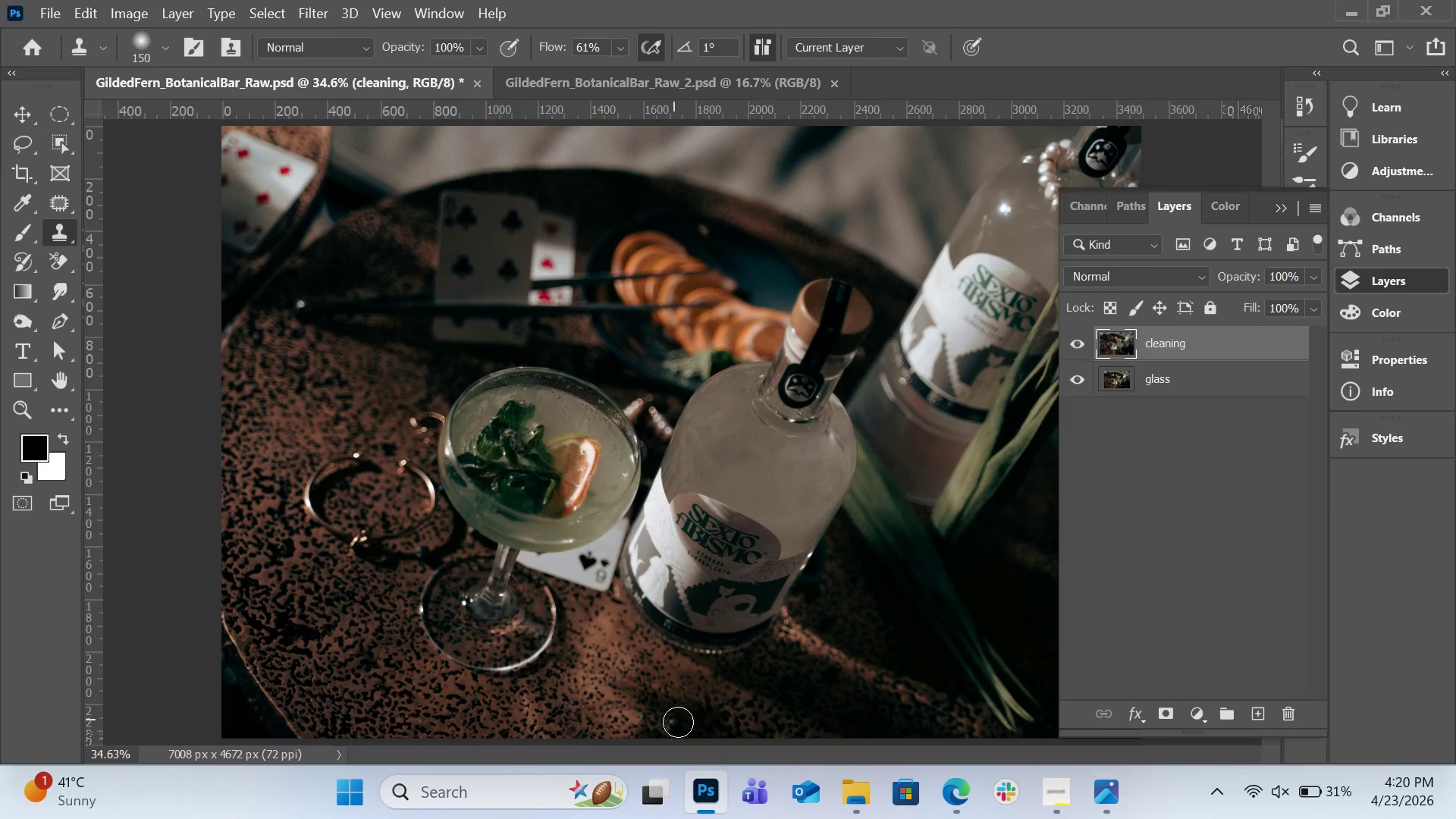 
left_click_drag(start_coordinate=[674, 720], to_coordinate=[680, 724])
 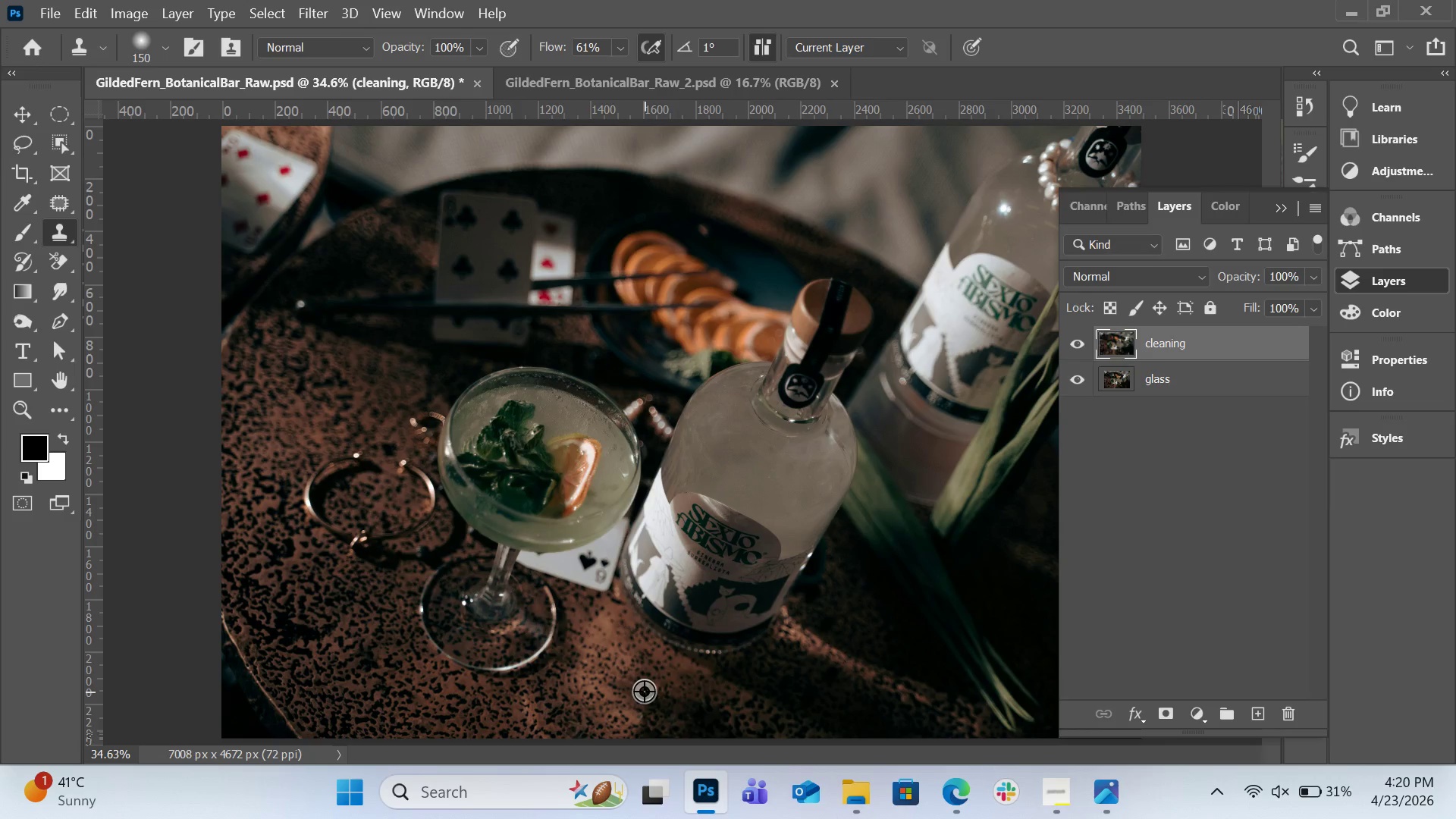 
hold_key(key=AltLeft, duration=0.53)
 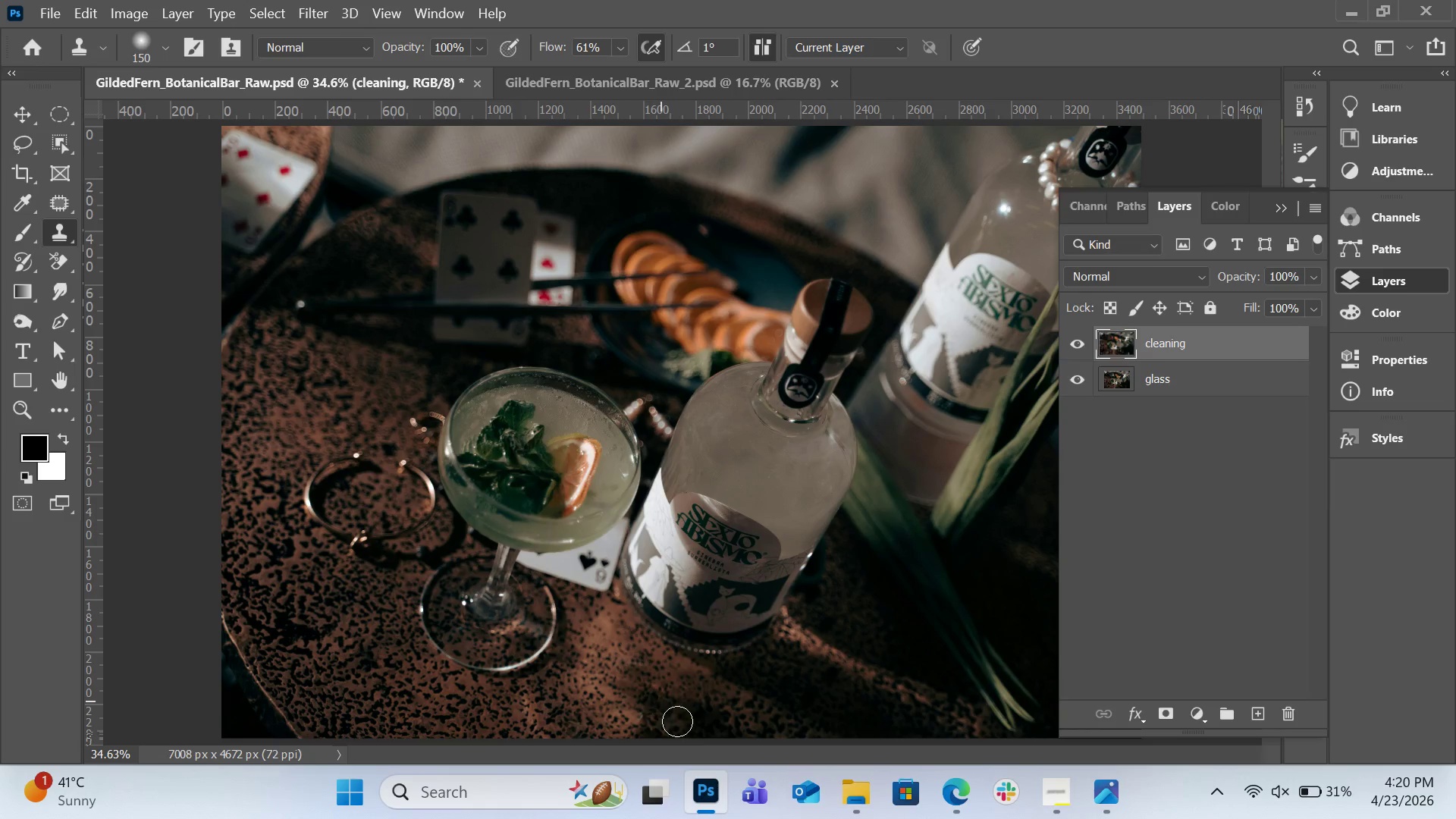 
left_click([632, 673])
 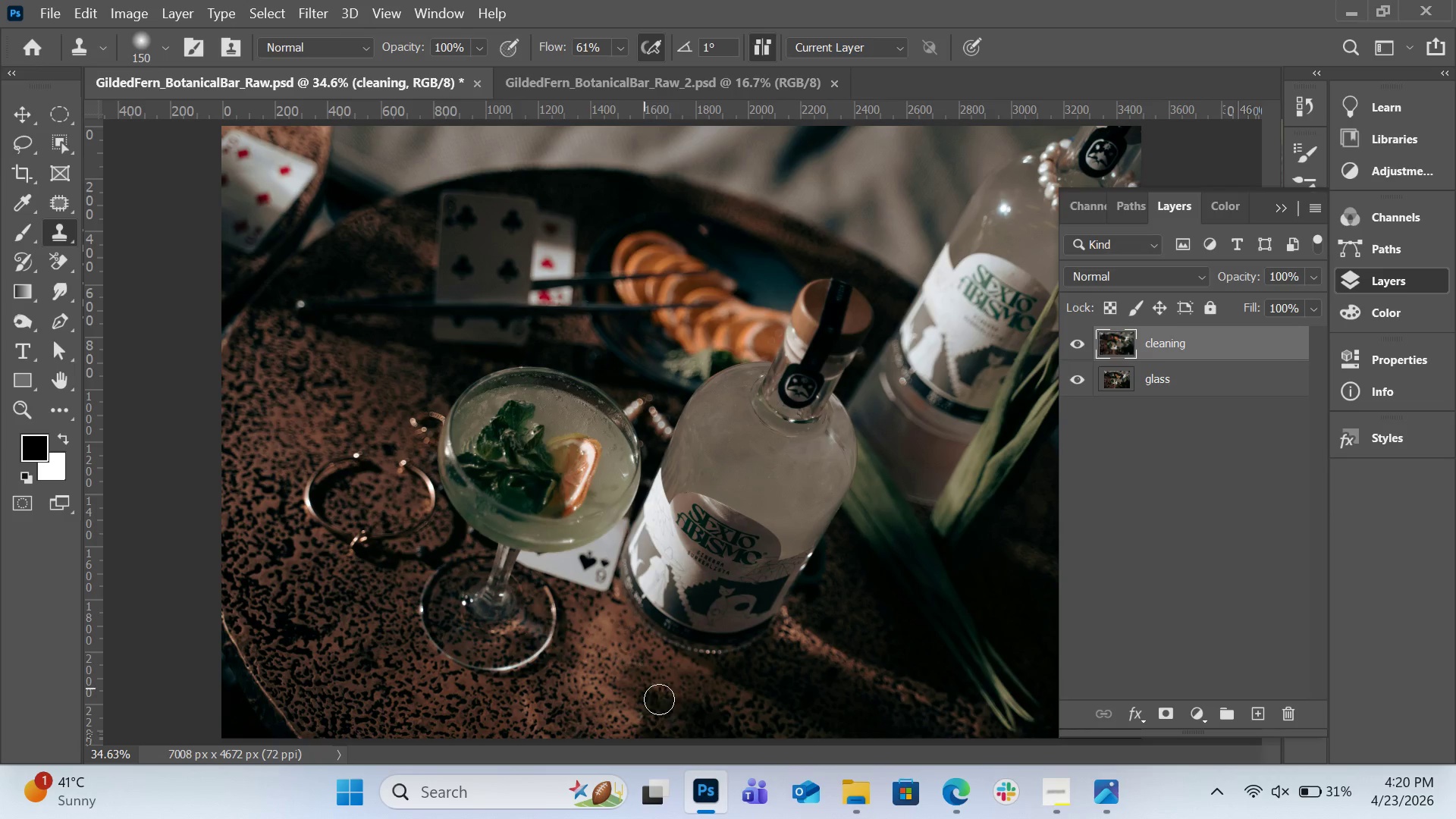 
left_click_drag(start_coordinate=[648, 689], to_coordinate=[690, 730])
 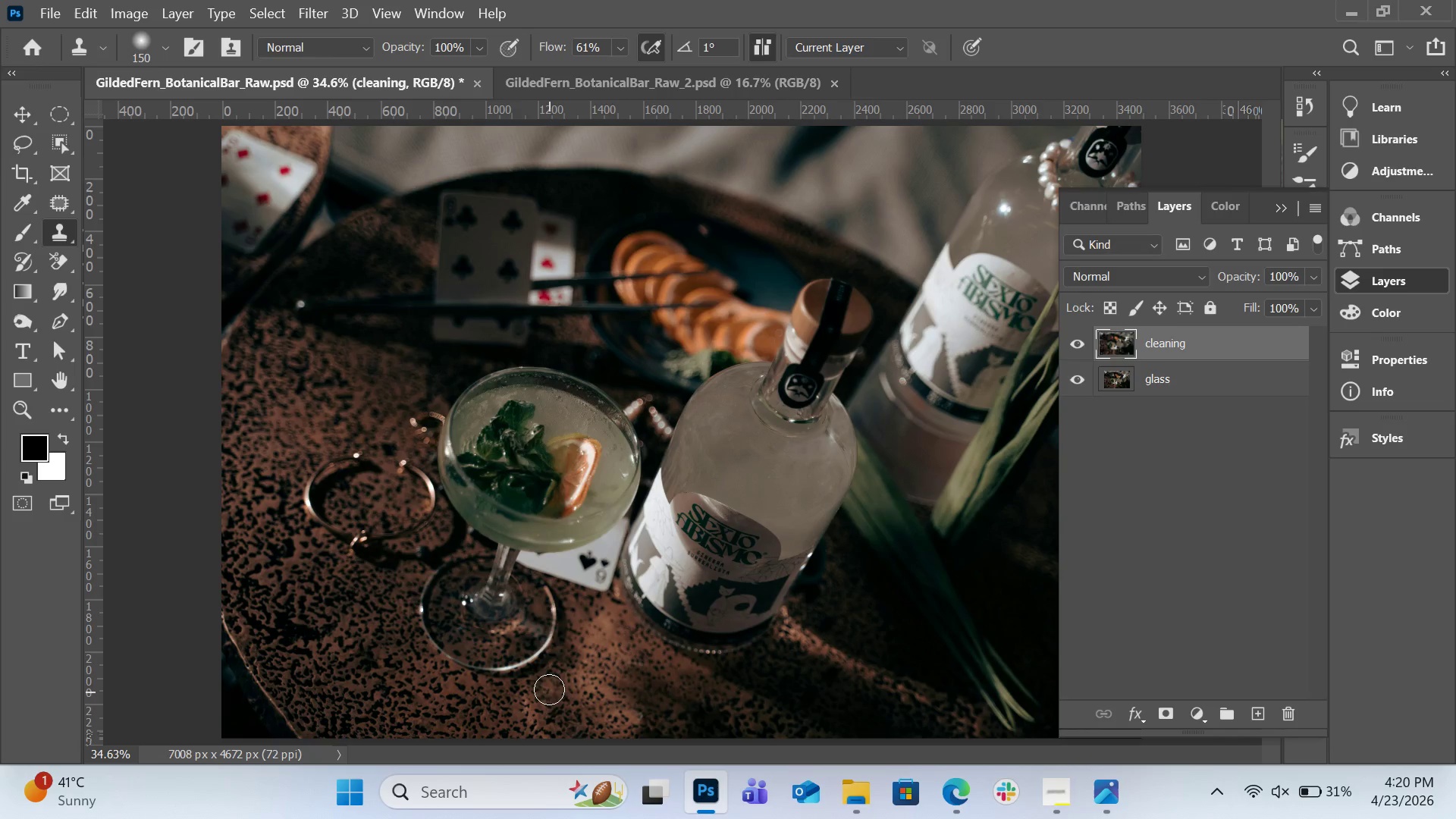 
scroll: coordinate [686, 428], scroll_direction: up, amount: 6.0
 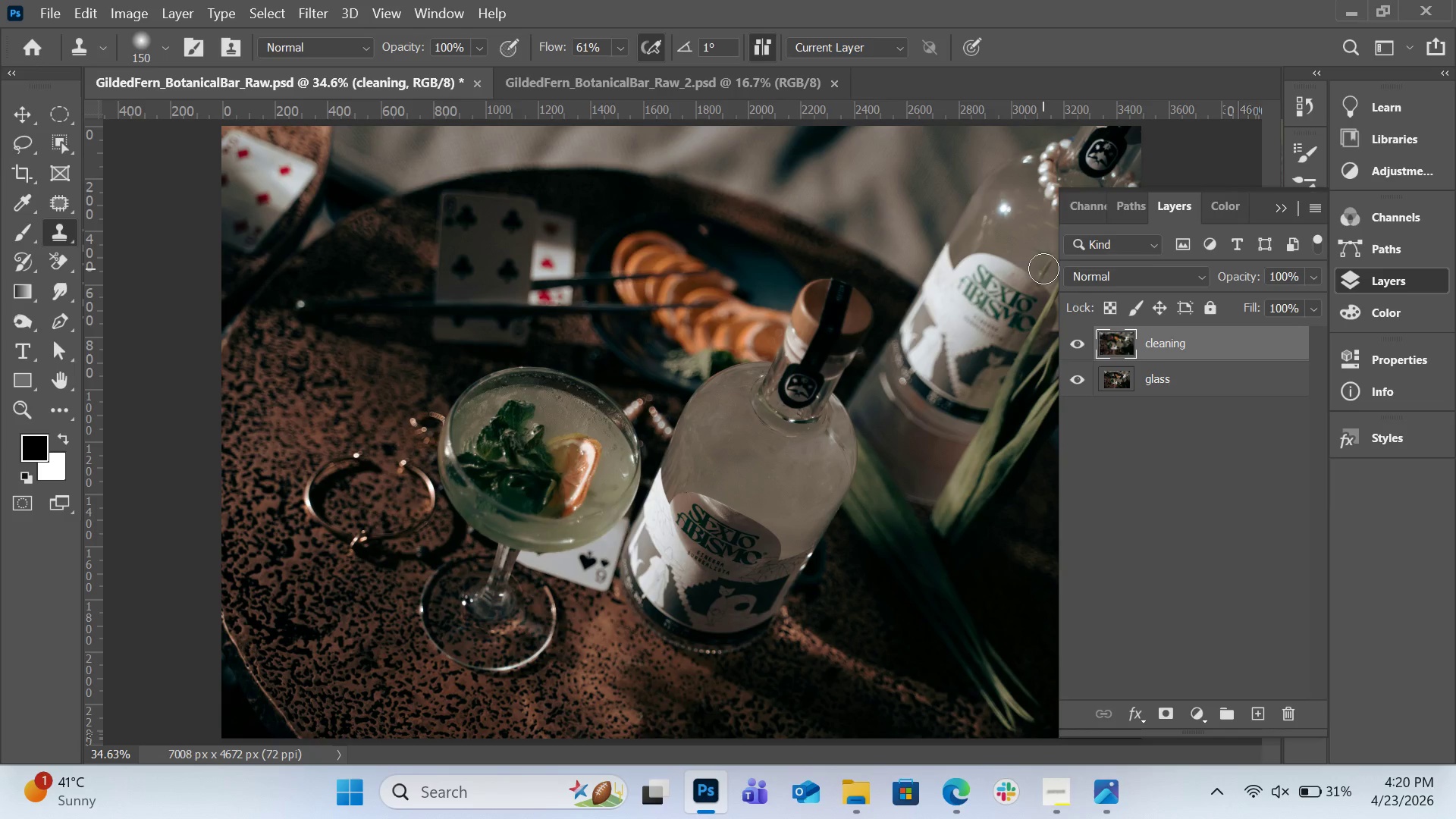 
key(Control+Equal)
 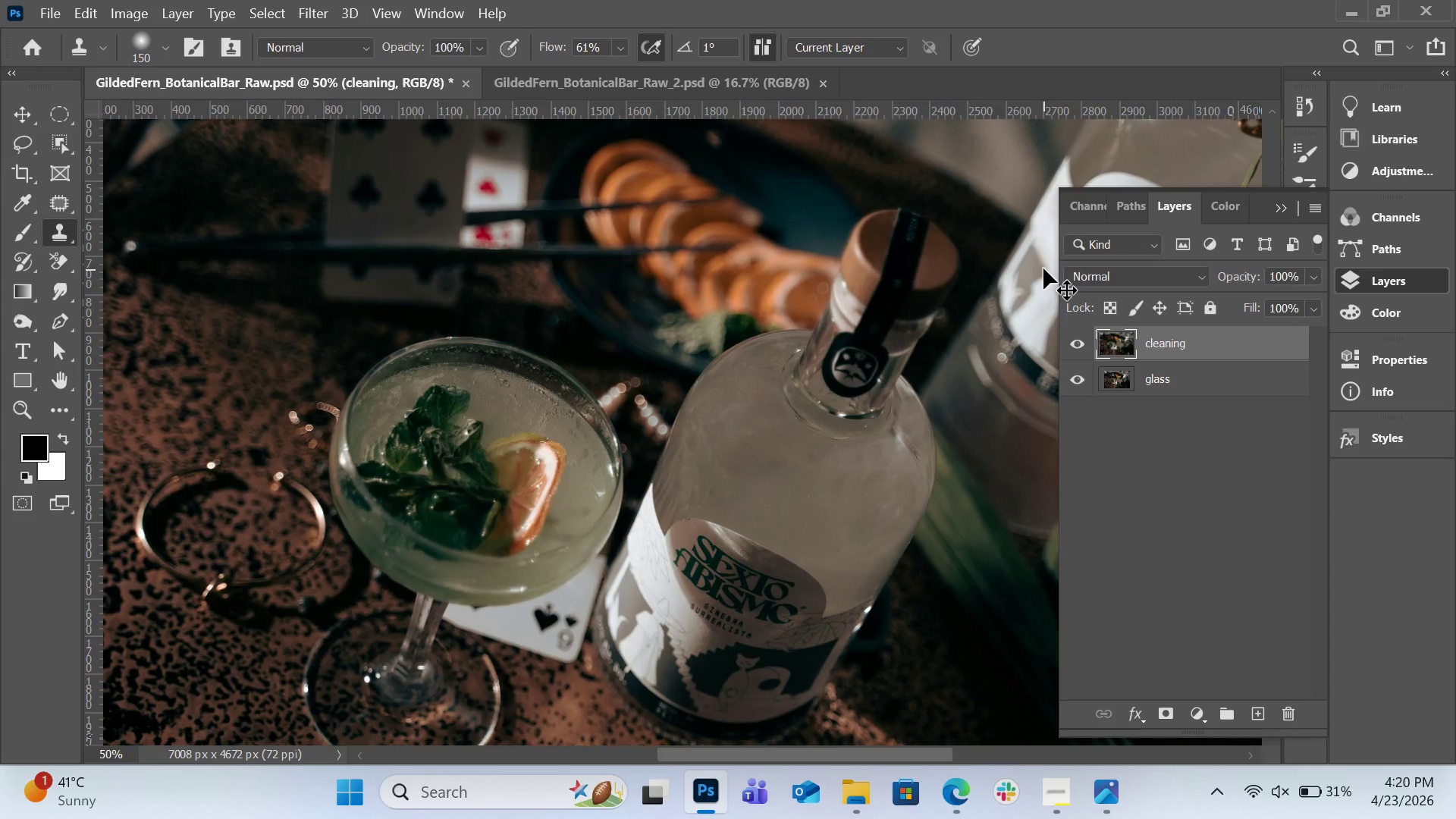 
key(Control+Equal)
 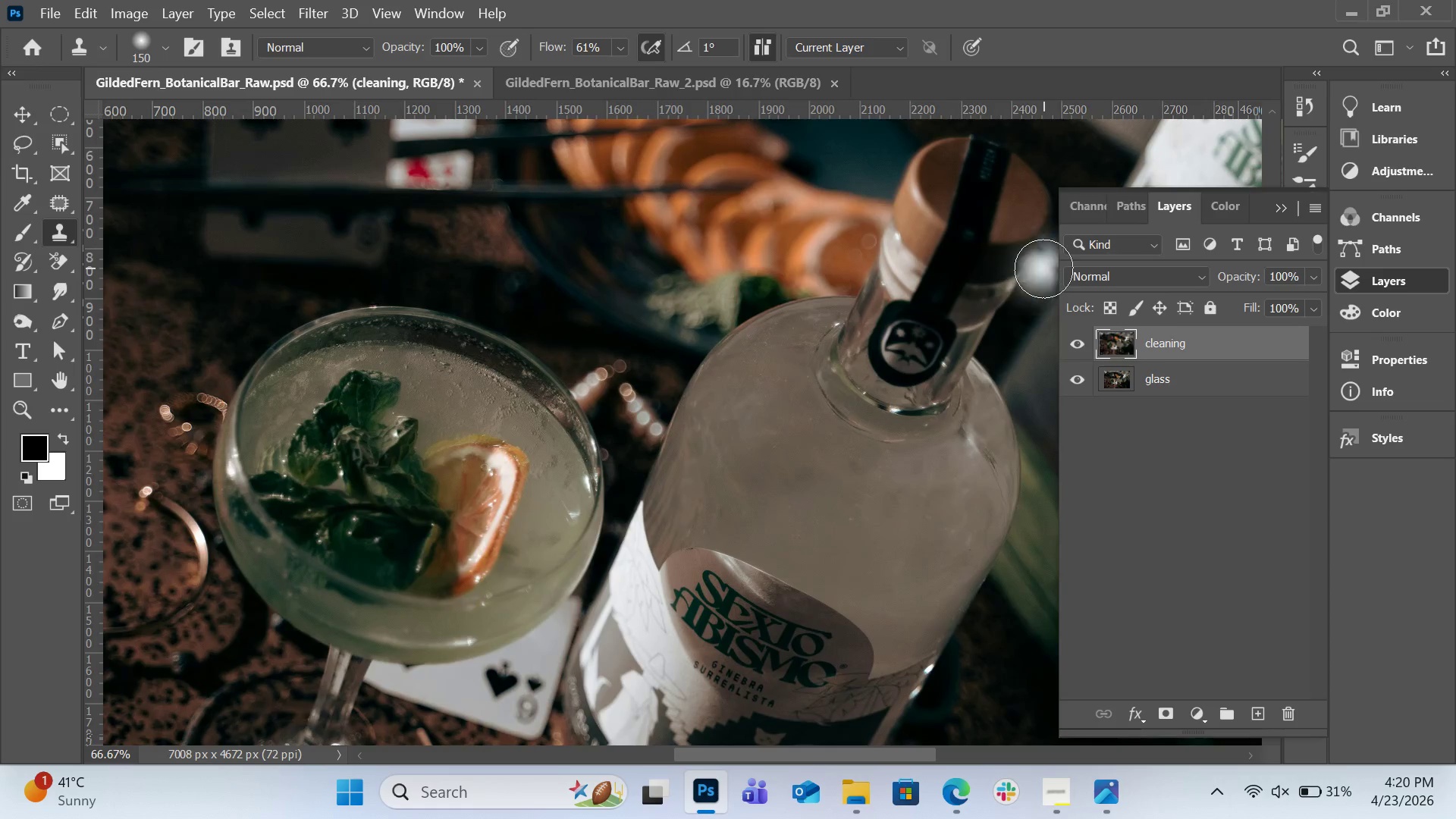 
key(H)
 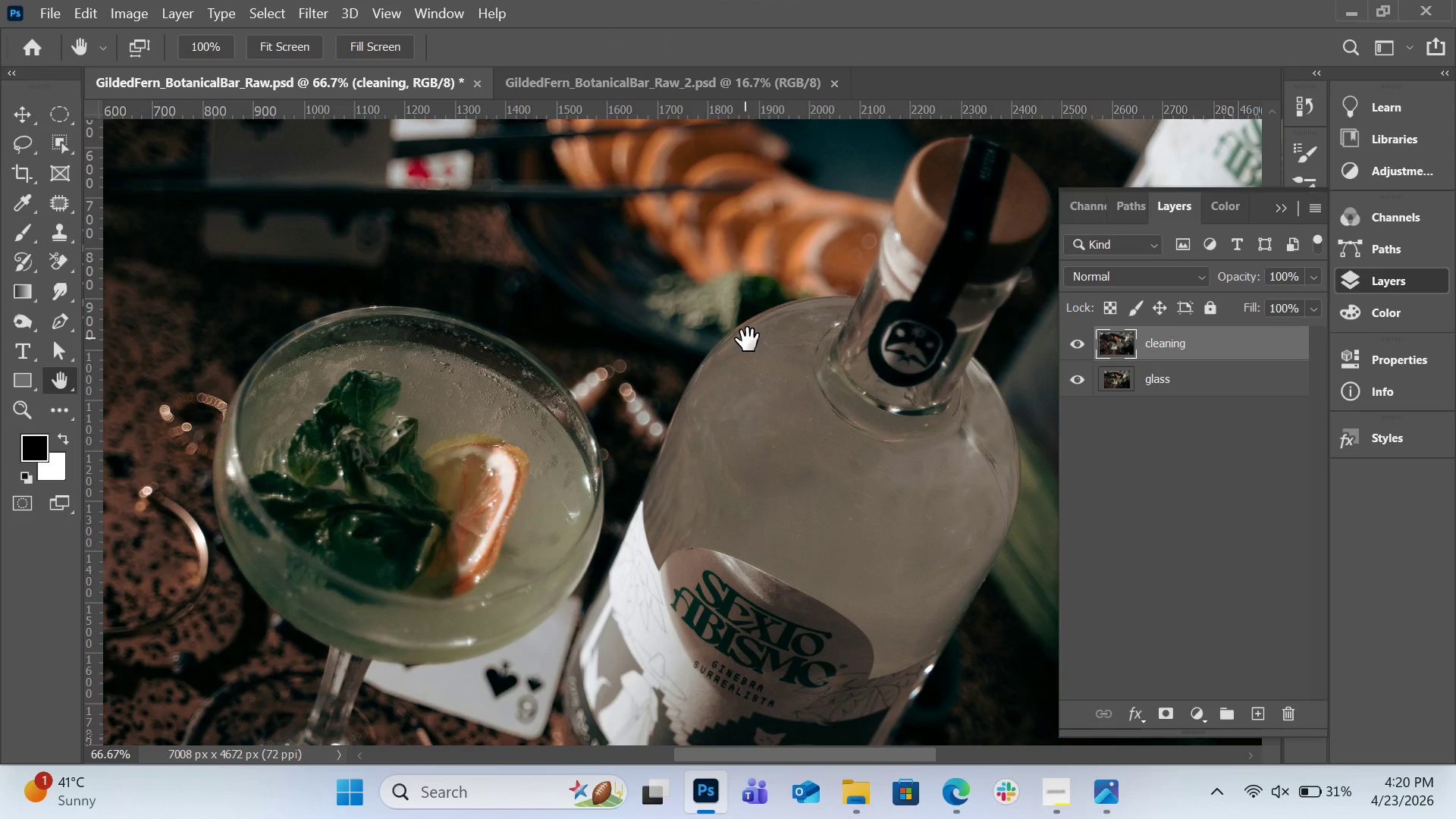 
left_click_drag(start_coordinate=[764, 344], to_coordinate=[511, 446])
 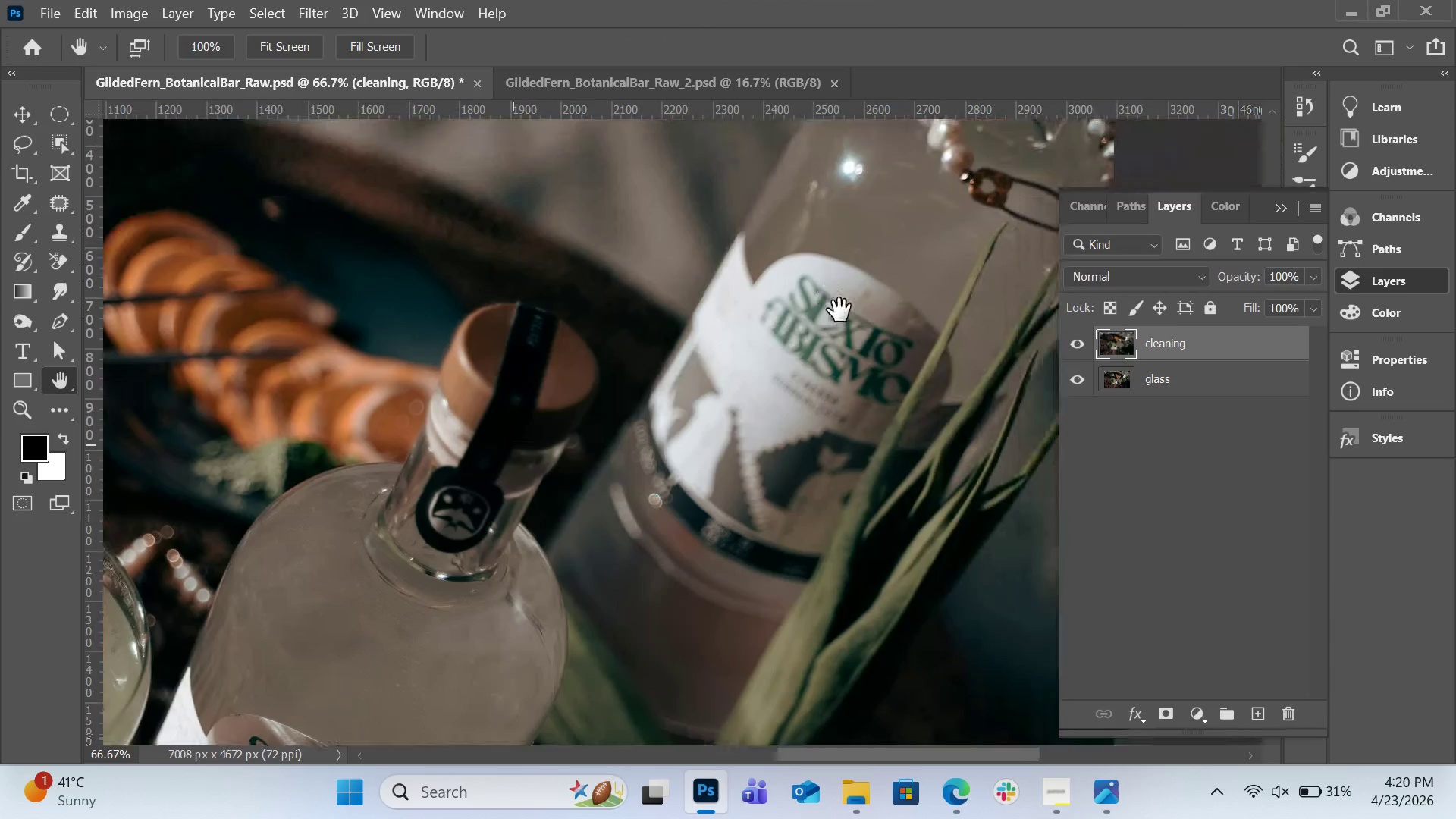 
left_click_drag(start_coordinate=[839, 297], to_coordinate=[679, 514])
 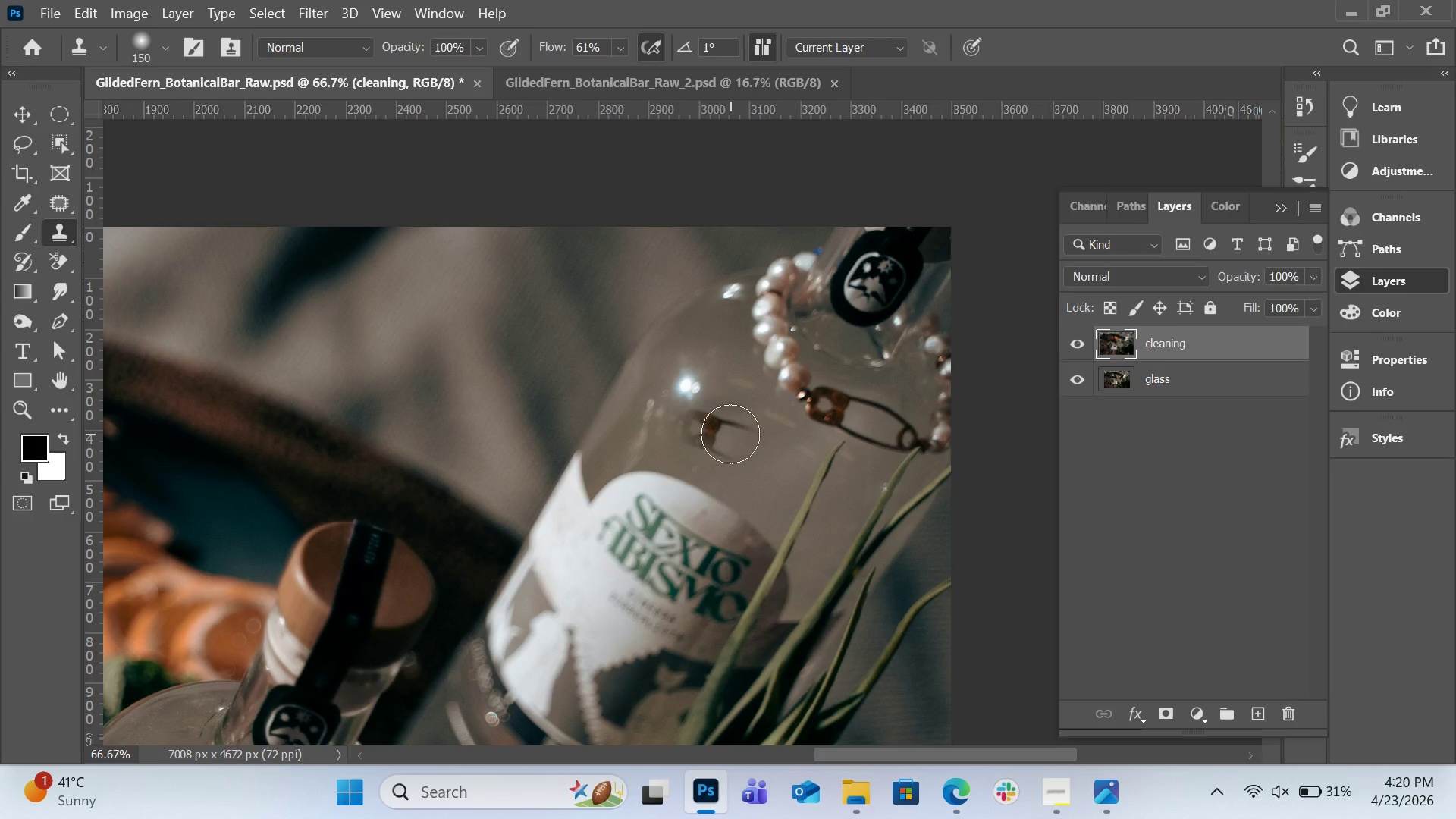 
key(BracketLeft)
 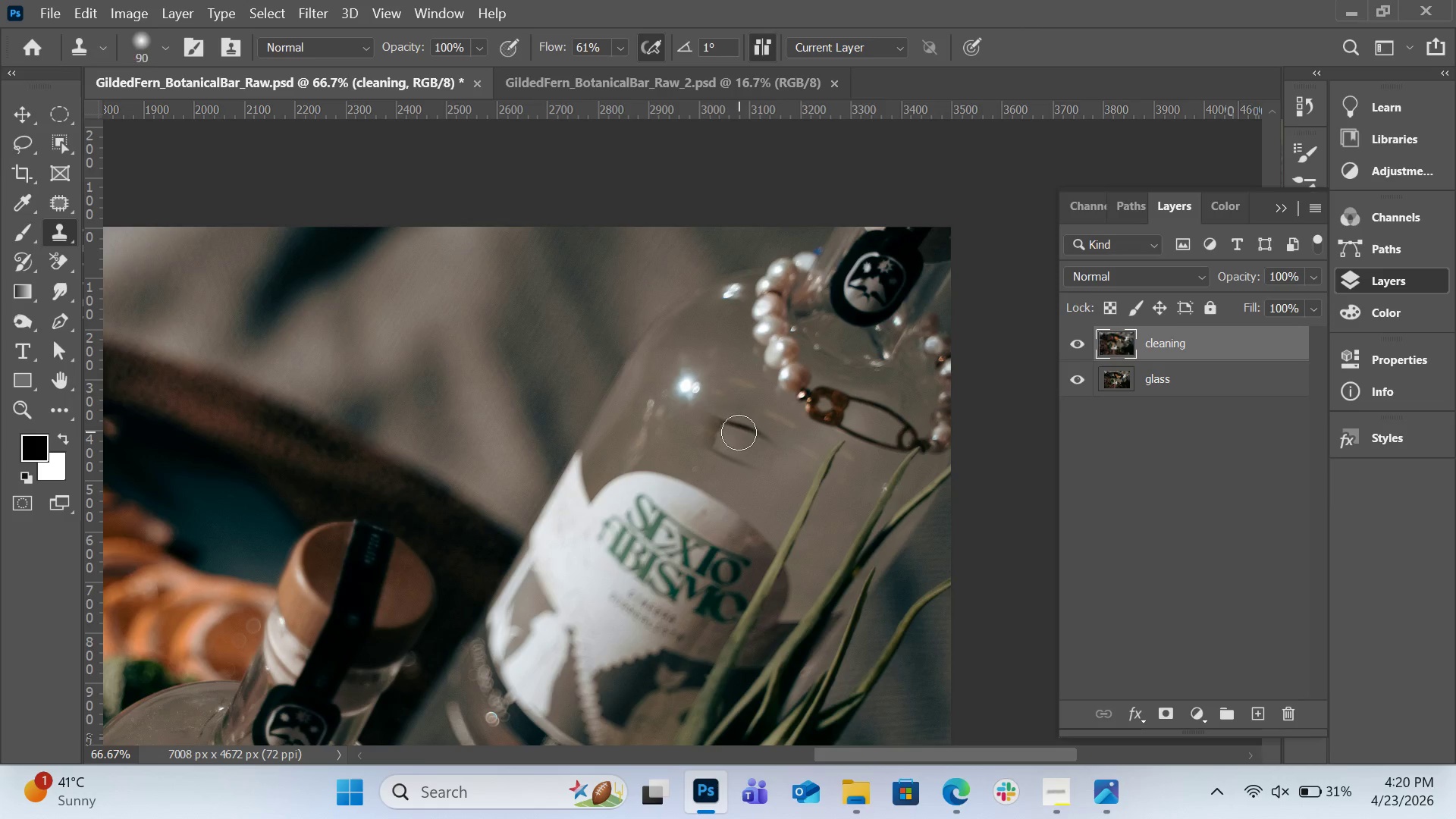 
key(BracketLeft)
 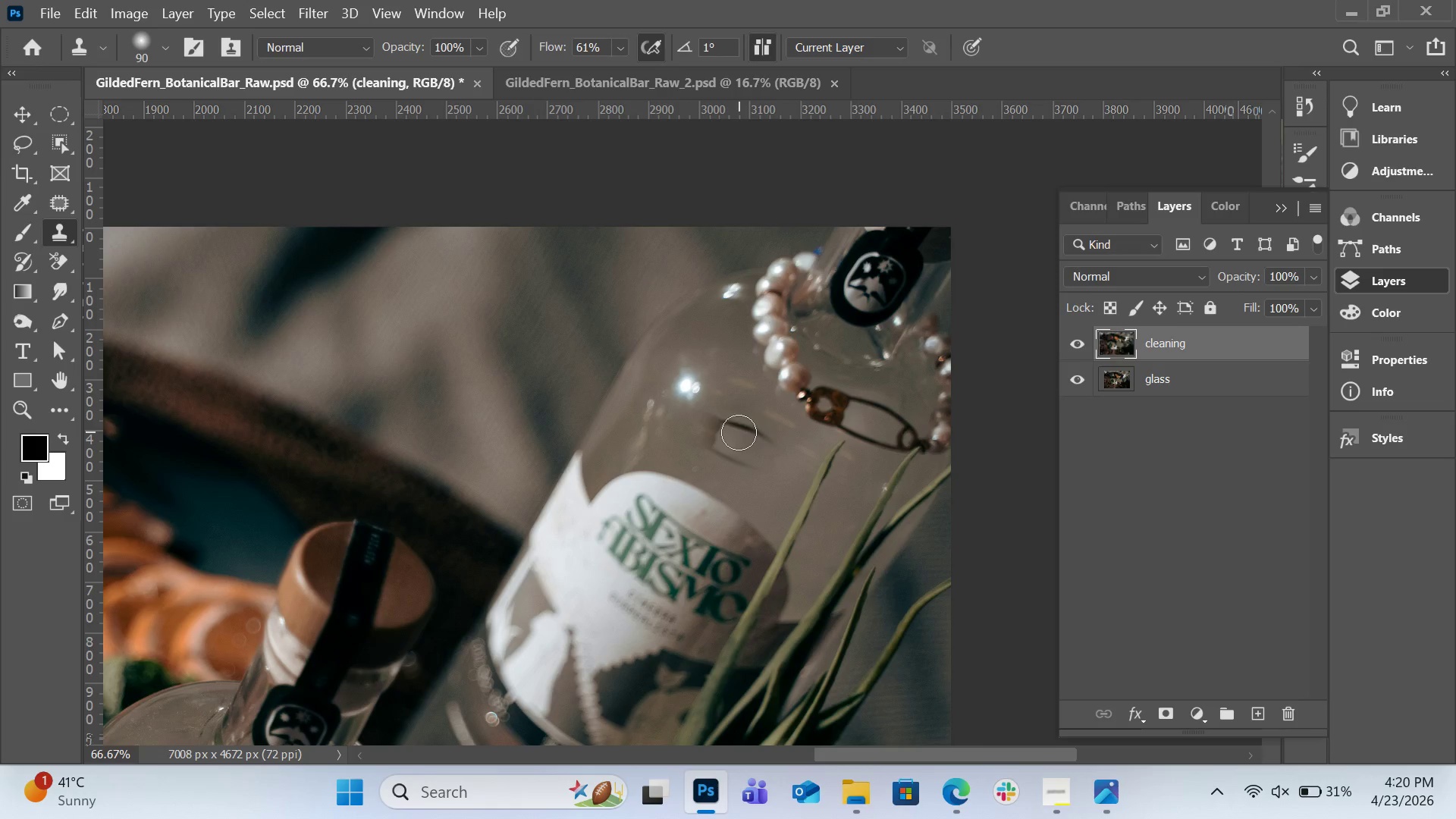 
key(BracketLeft)
 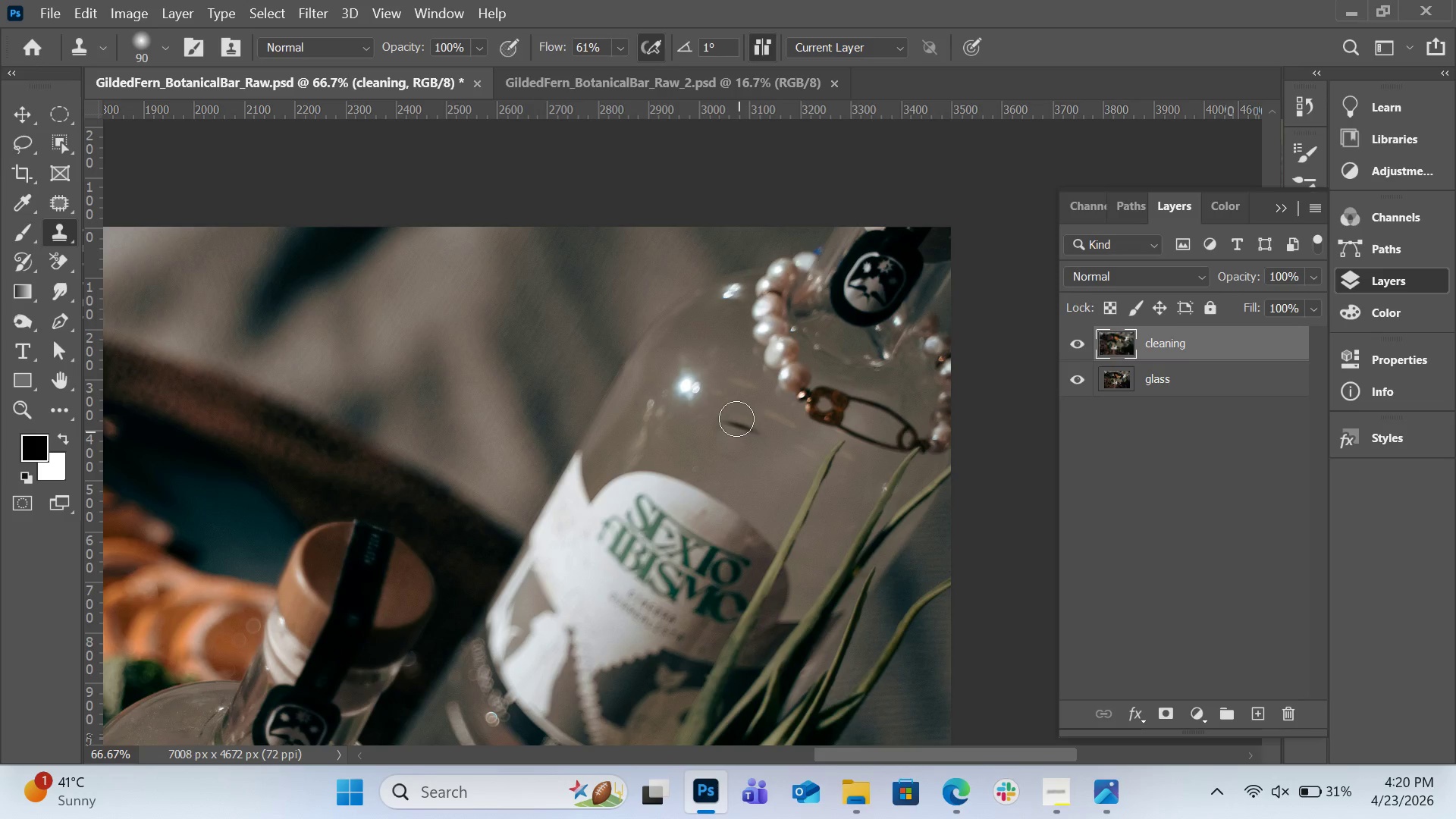 
hold_key(key=AltLeft, duration=0.94)
left_click([711, 416])
 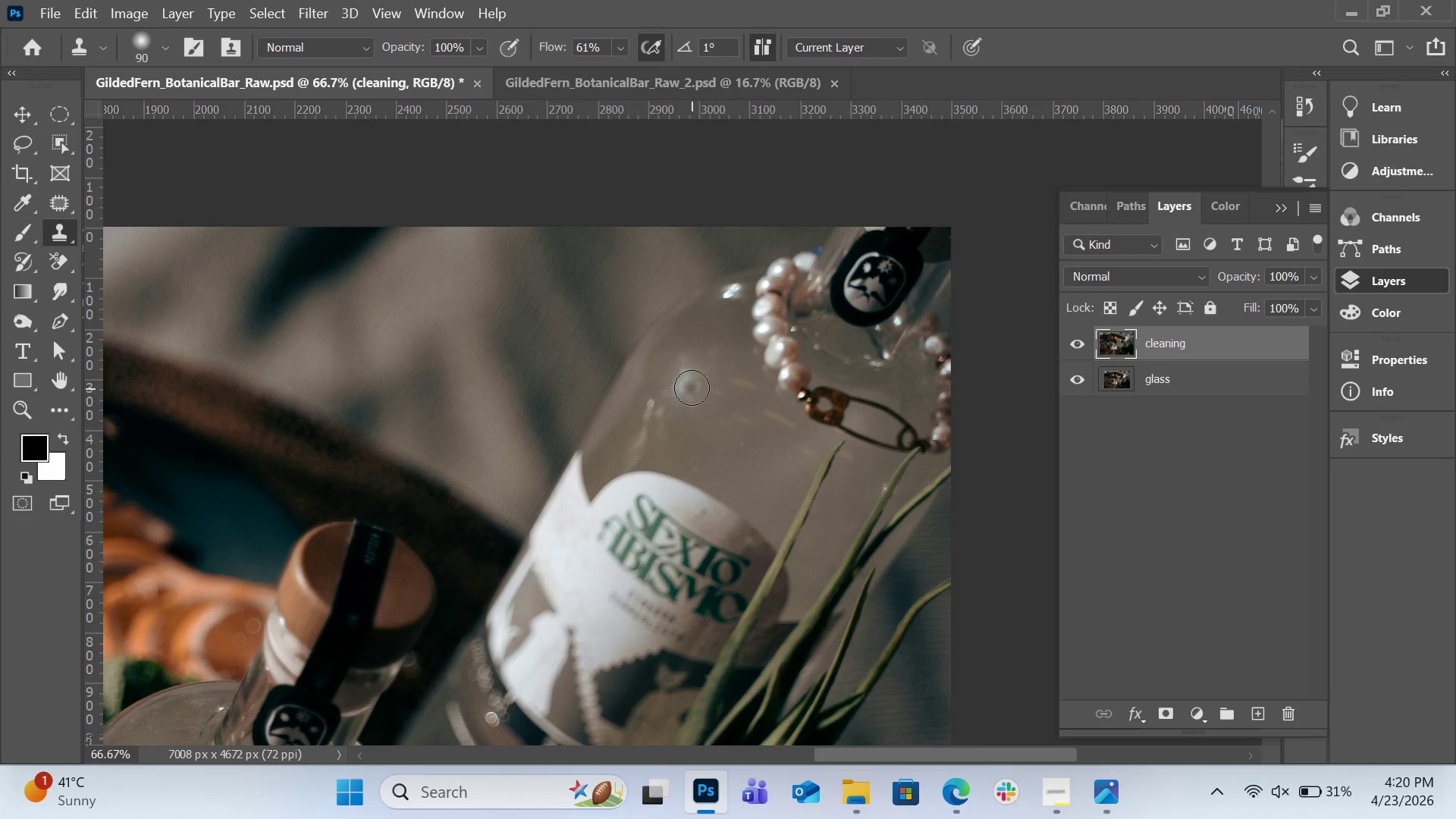 
left_click_drag(start_coordinate=[692, 388], to_coordinate=[691, 380])
 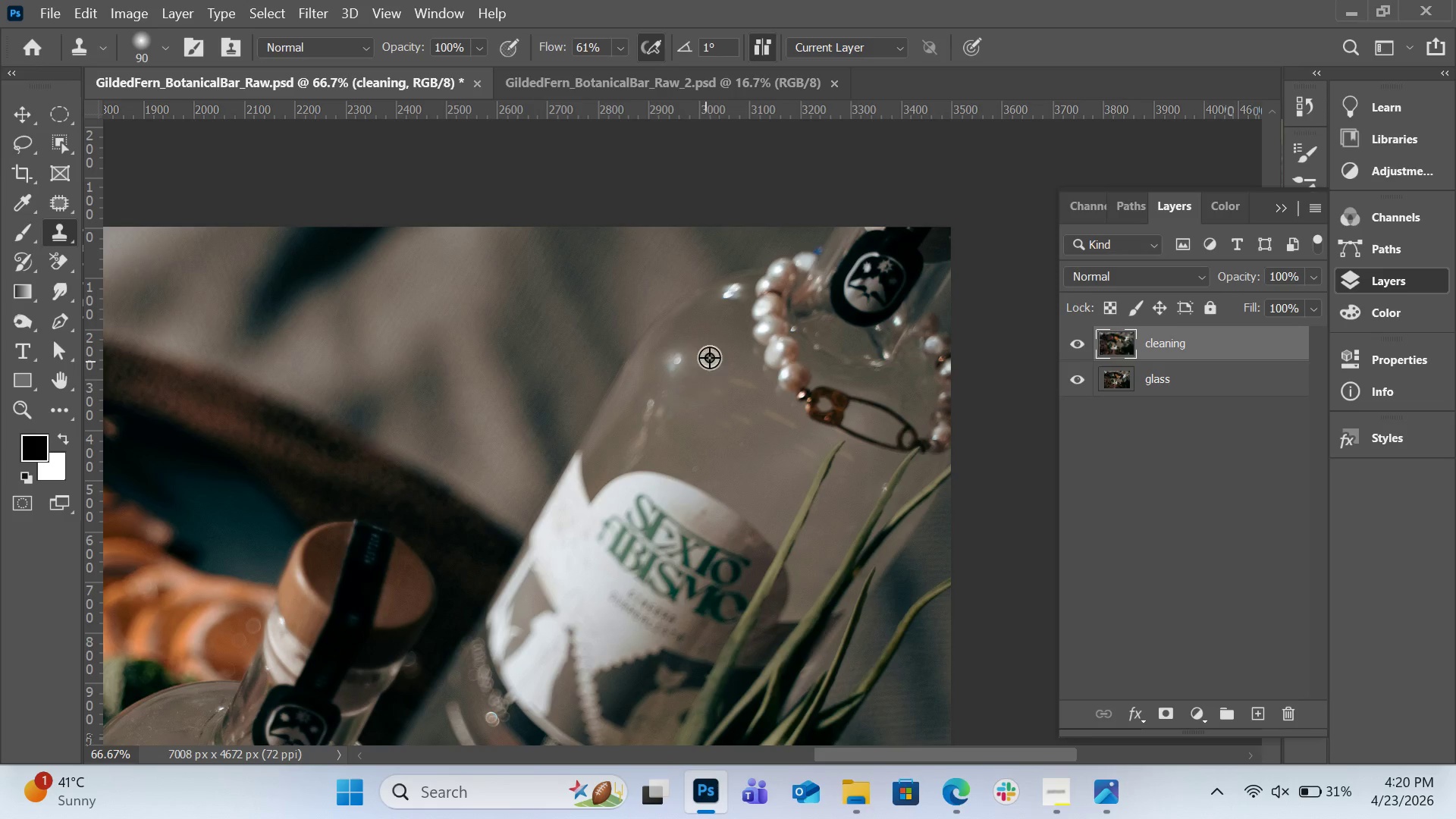 
hold_key(key=AltLeft, duration=0.59)
left_click([711, 425])
 